 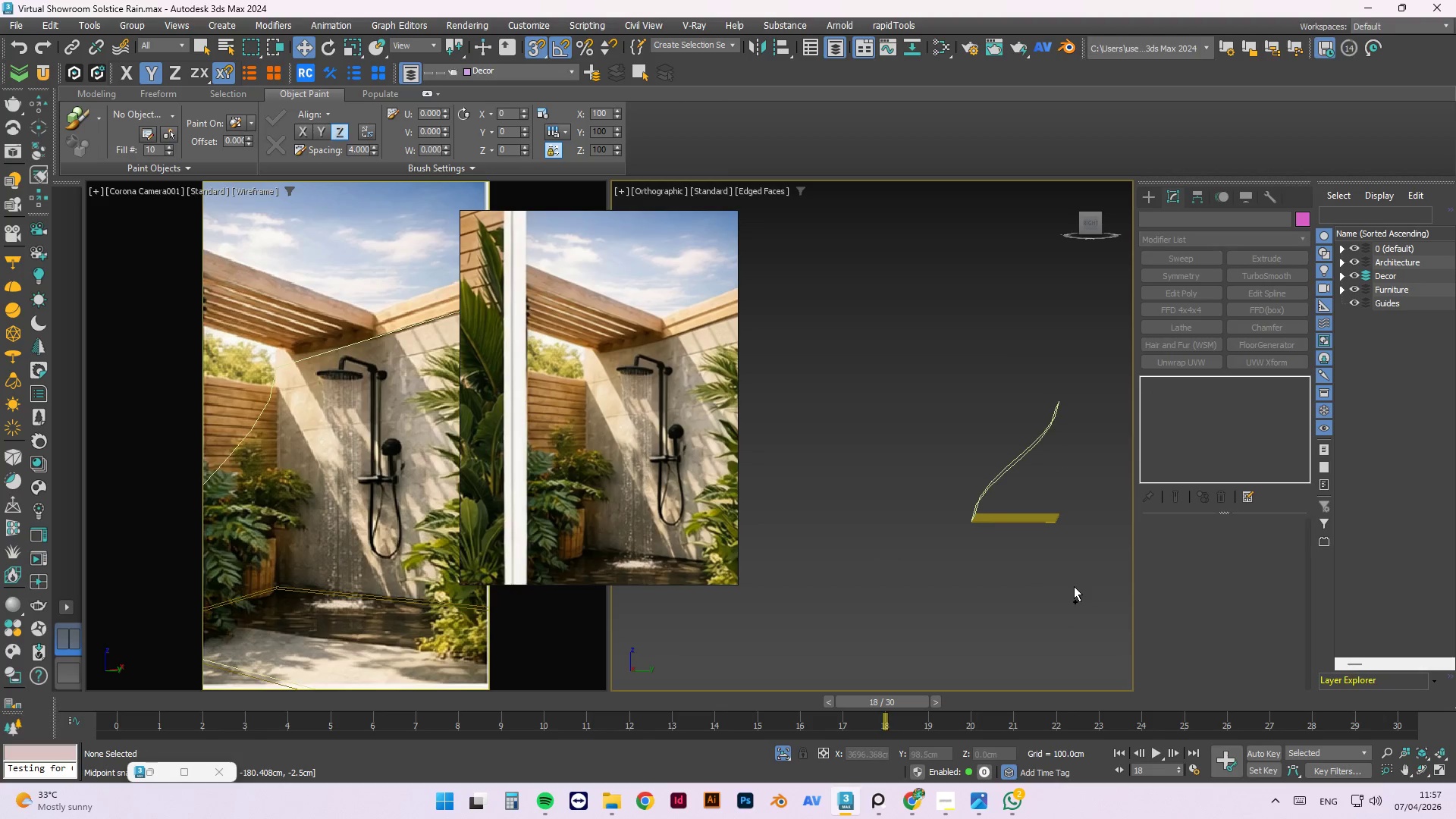 
key(Control+Z)
 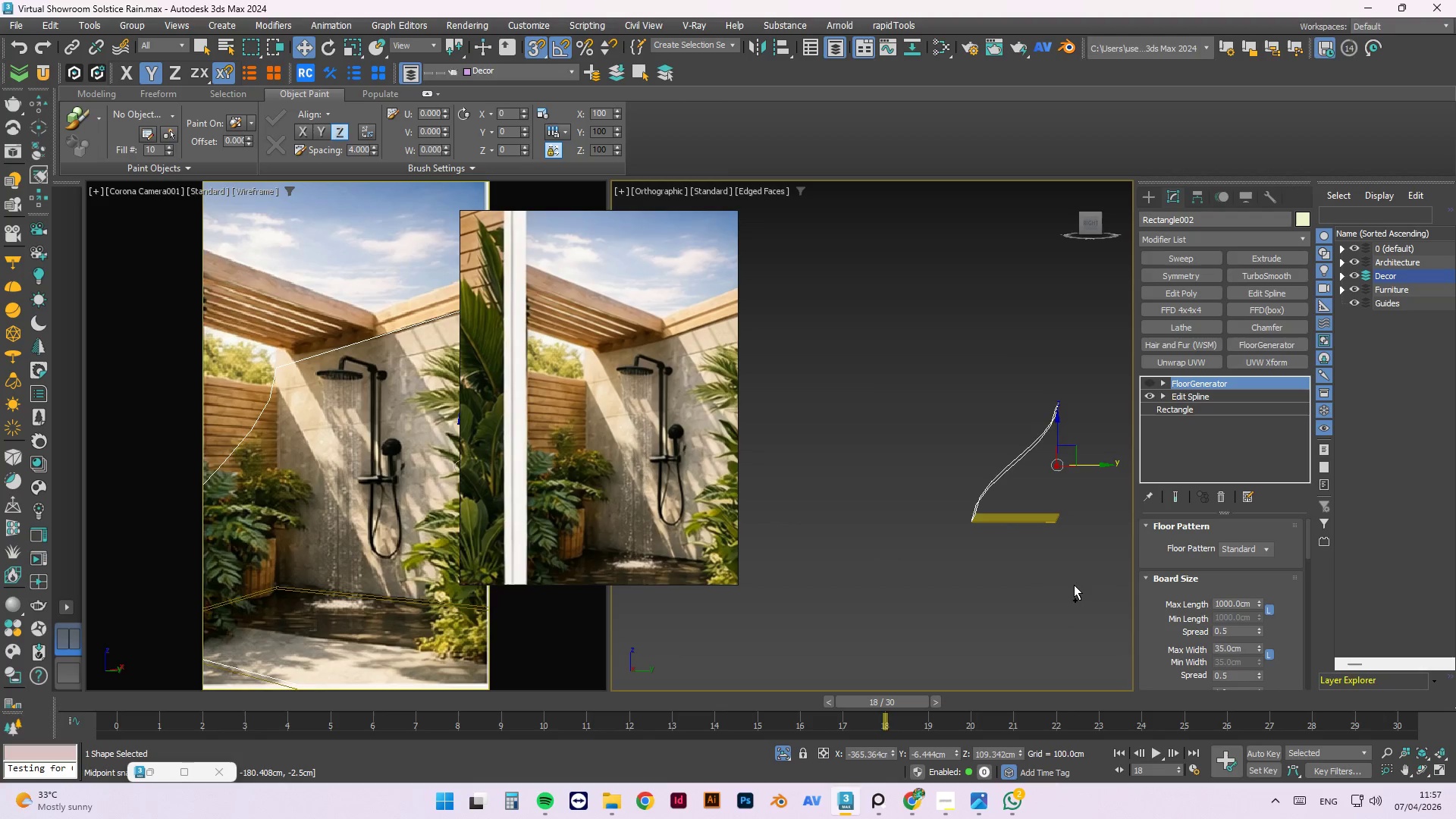 
key(Control+Z)
 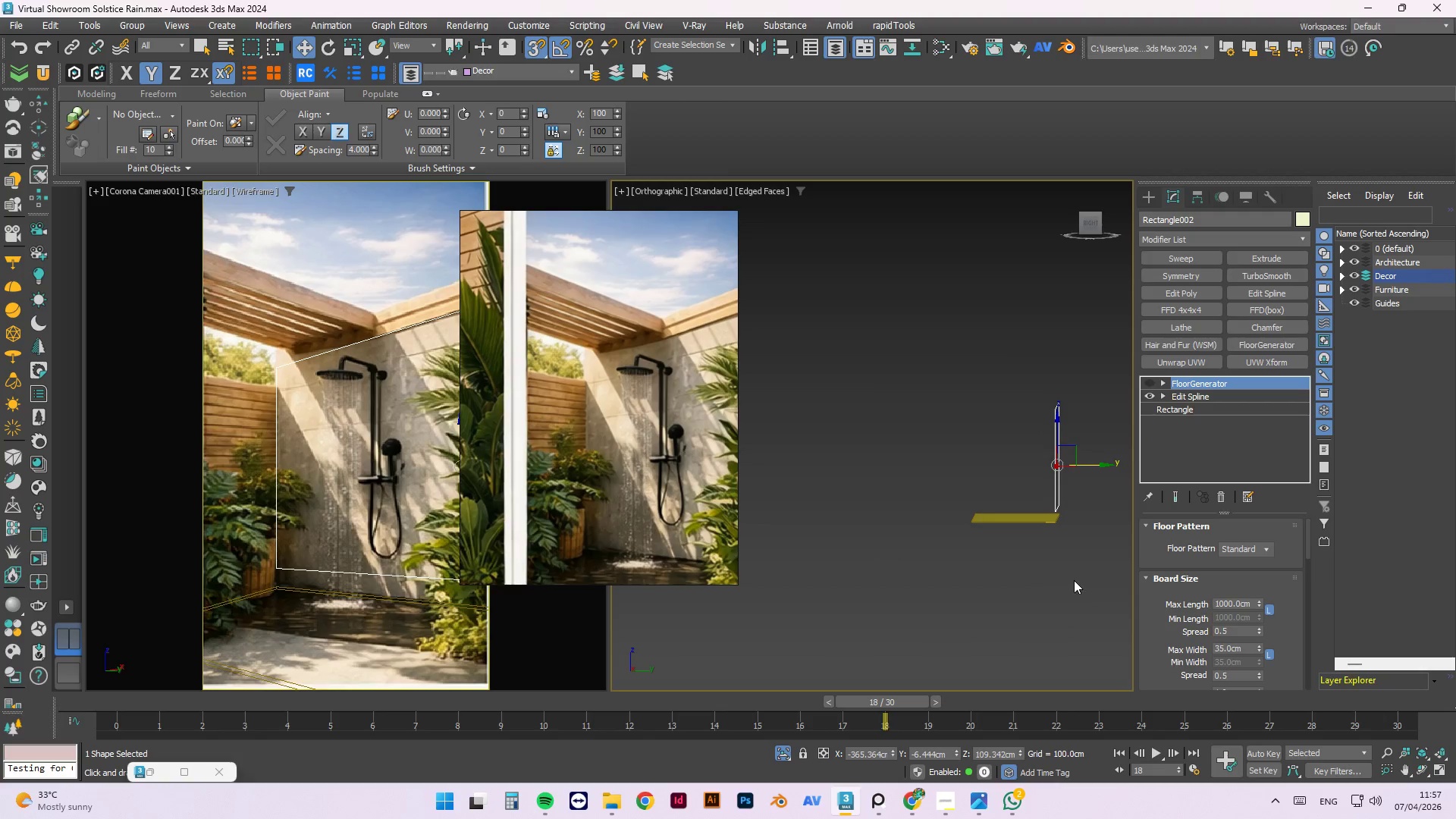 
hold_key(key=AltLeft, duration=1.52)
 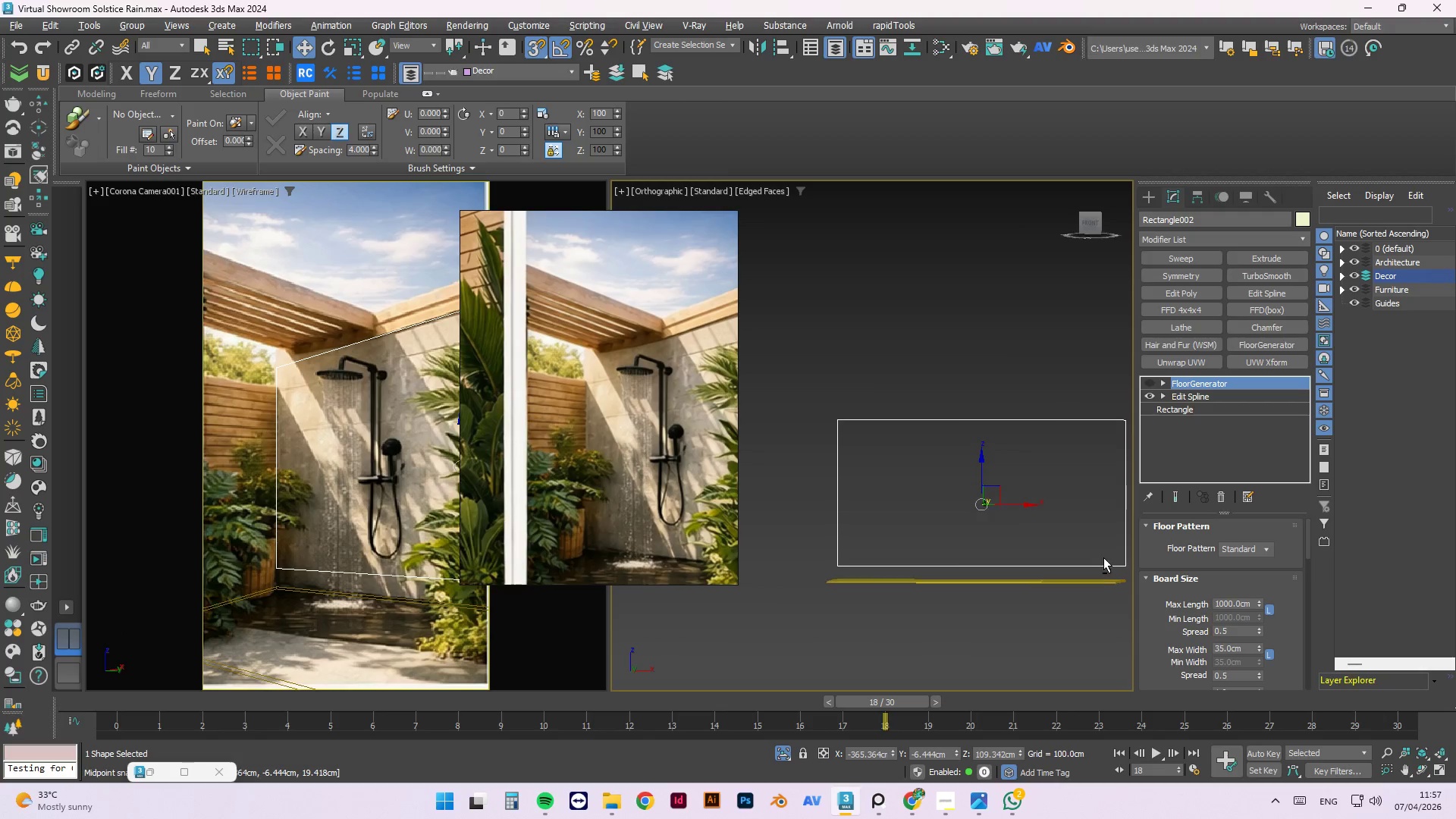 
scroll: coordinate [931, 570], scroll_direction: up, amount: 1.0
 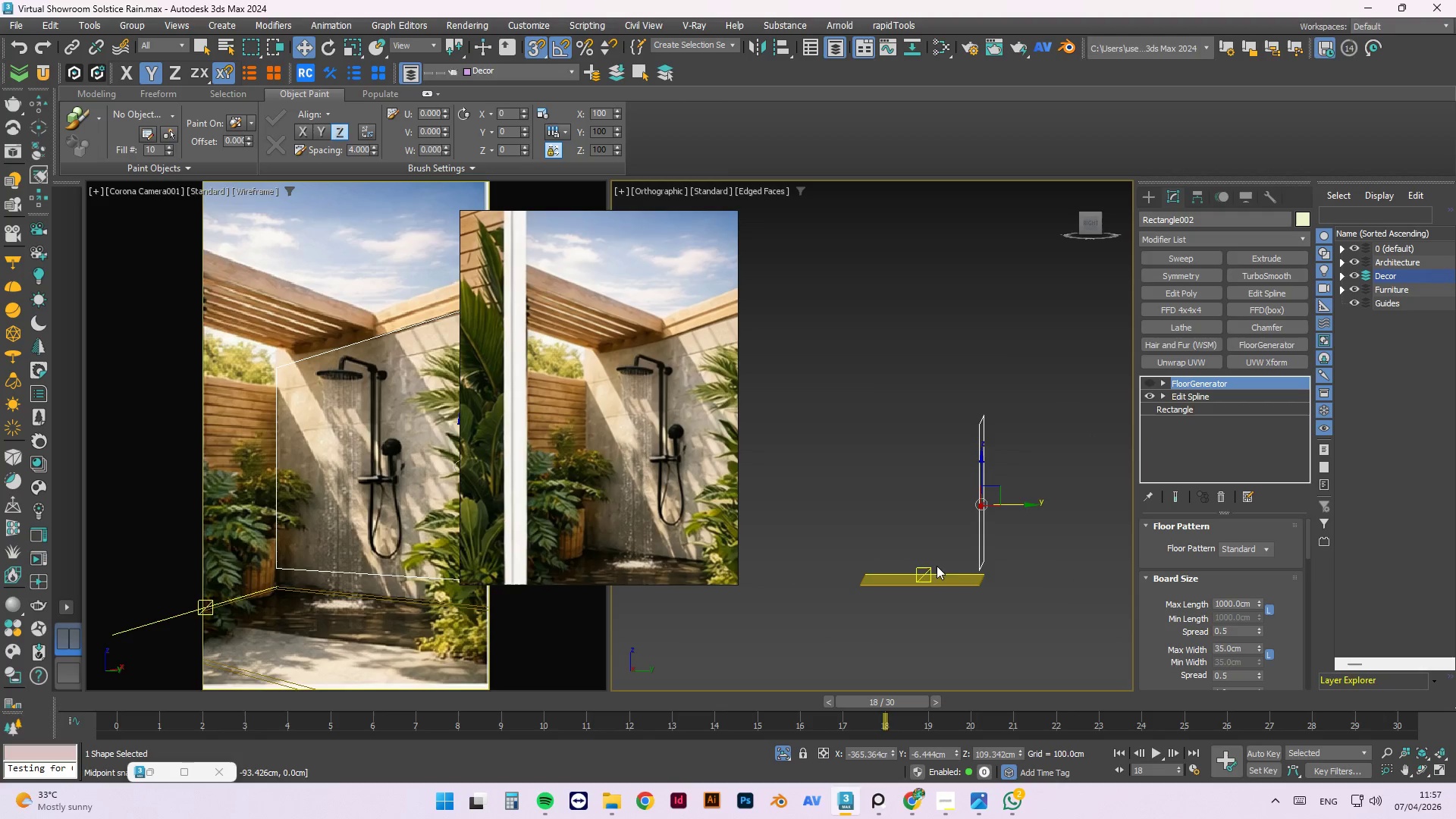 
hold_key(key=AltLeft, duration=1.5)
 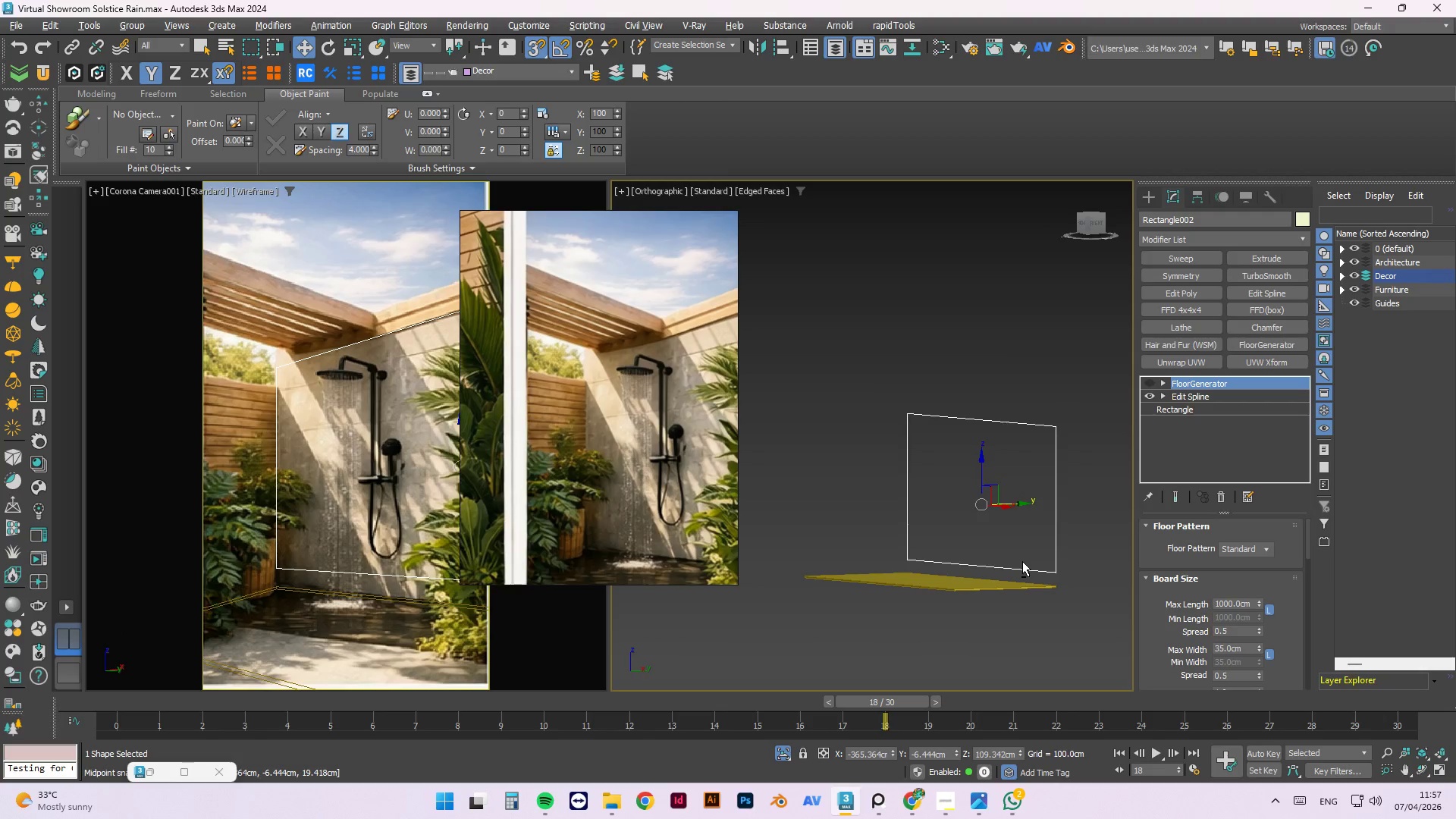 
hold_key(key=AltLeft, duration=1.51)
 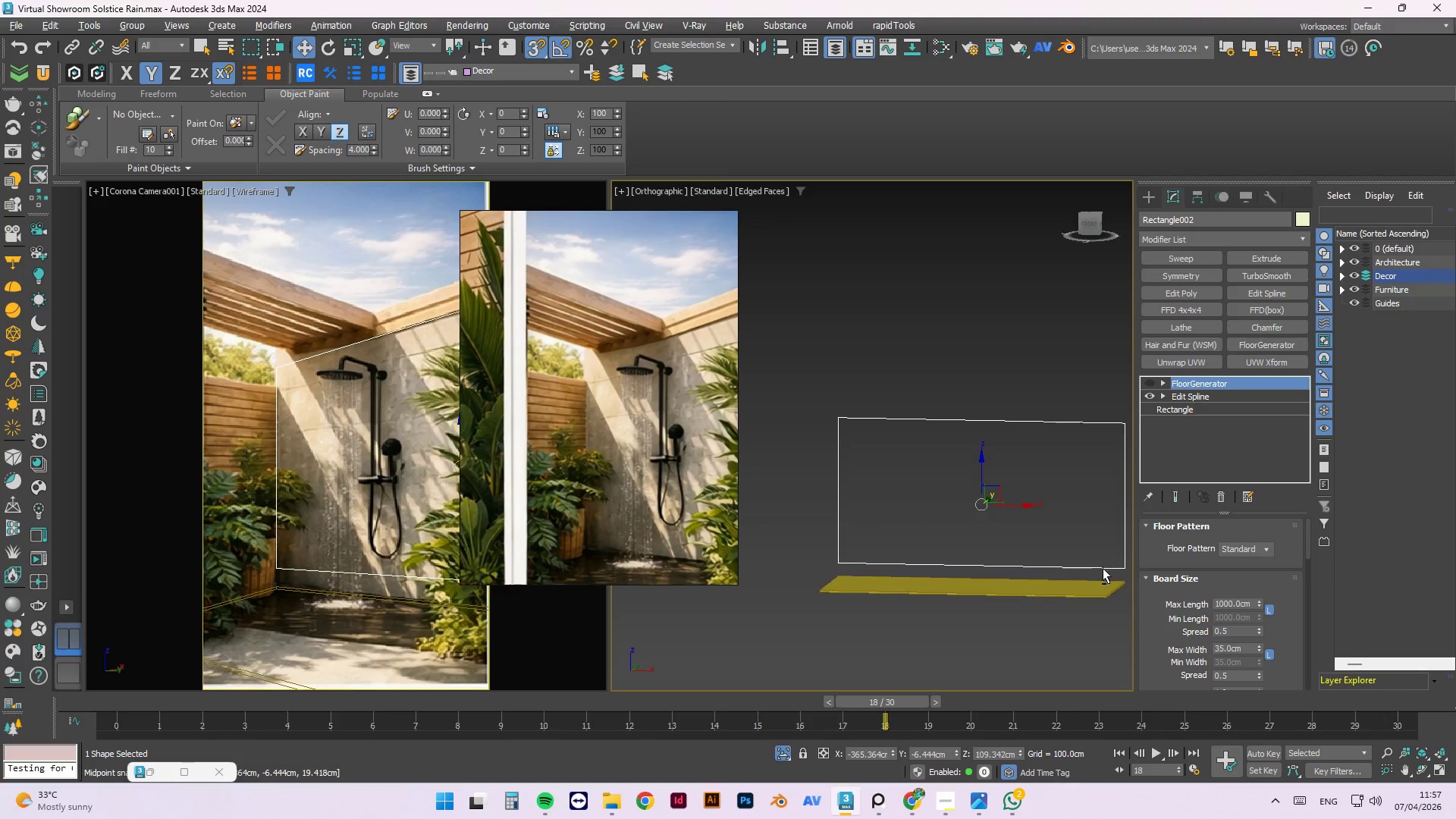 
key(Alt+AltLeft)
 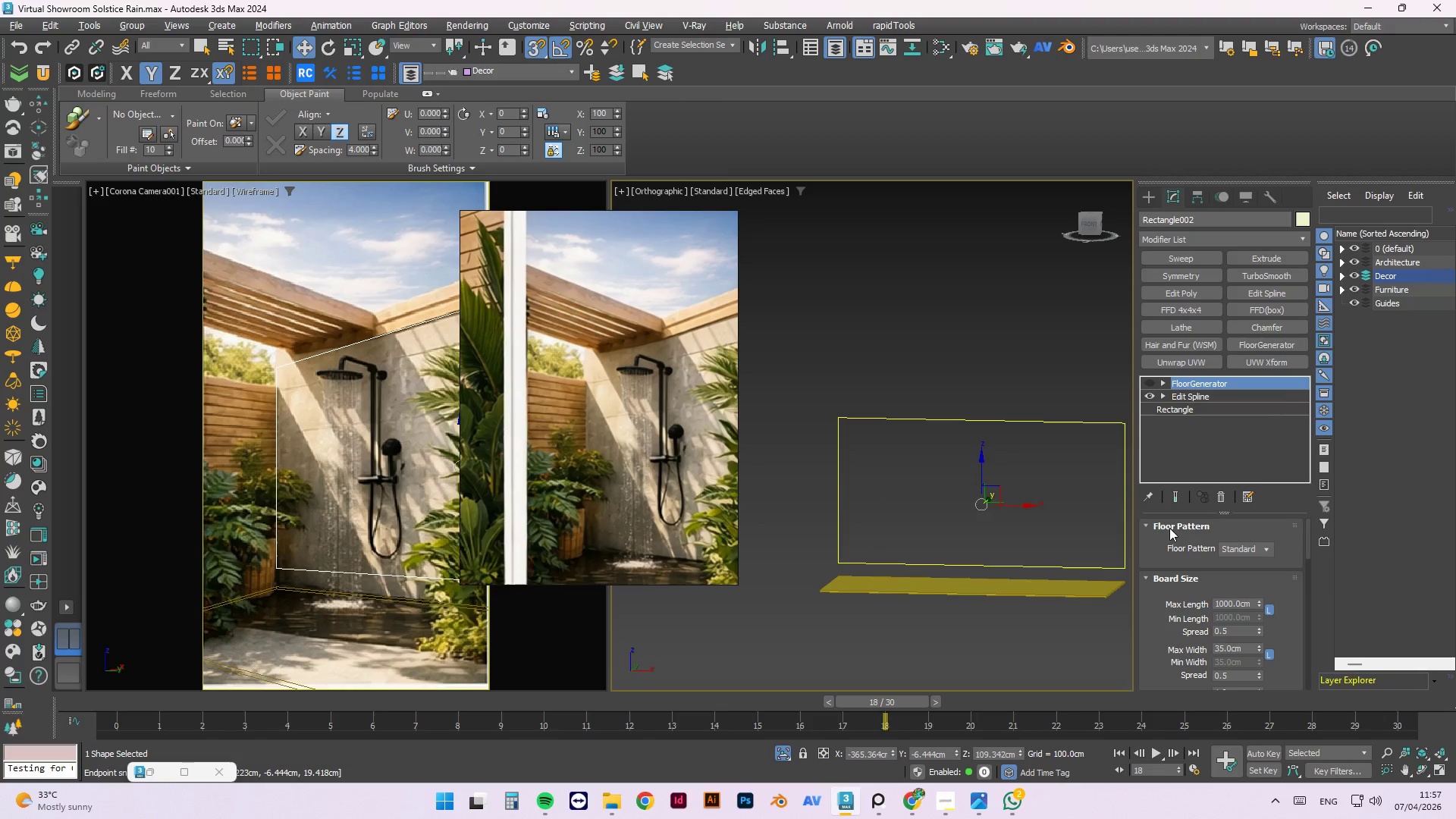 
key(Alt+AltLeft)
 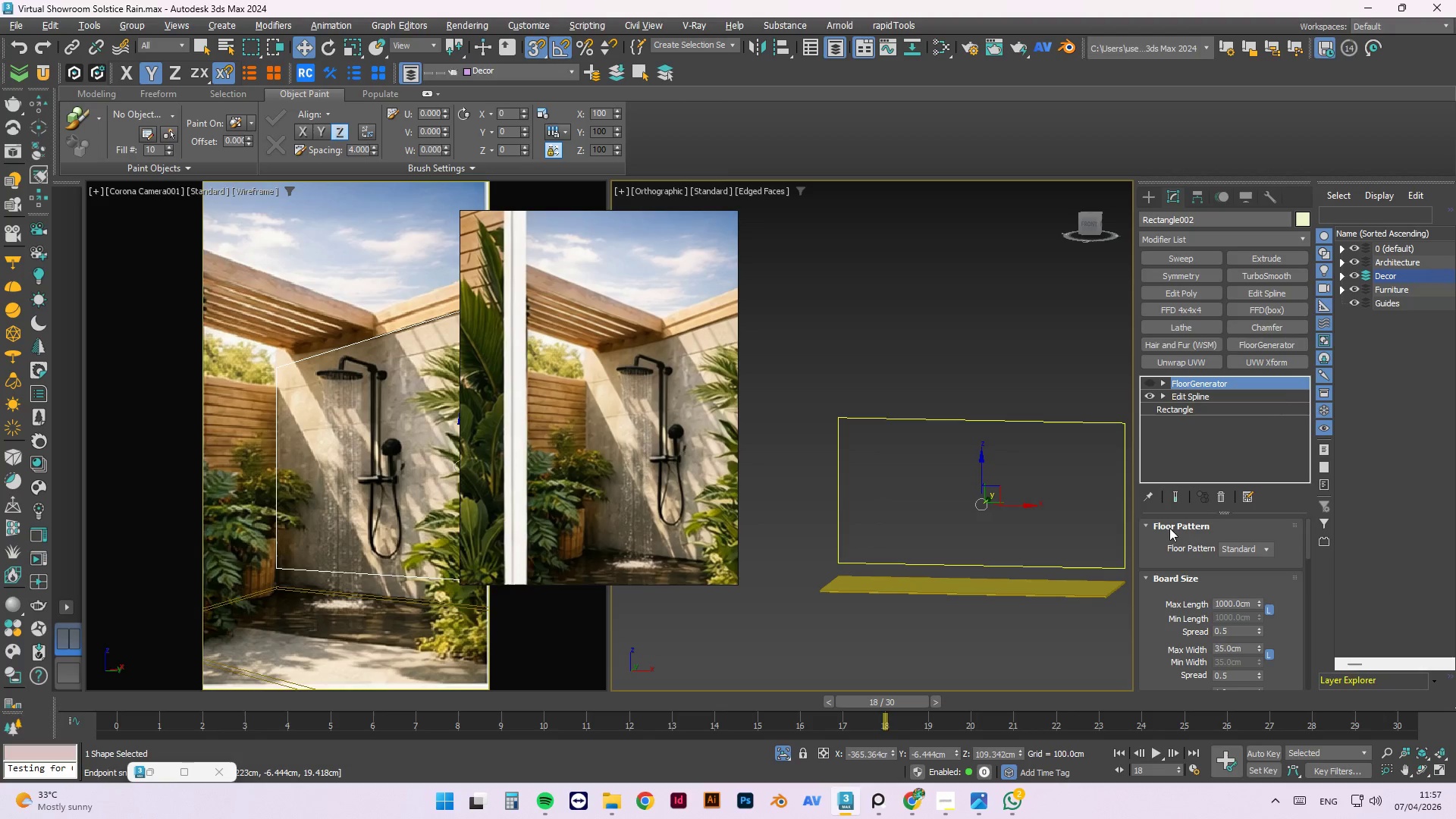 
key(Alt+AltLeft)
 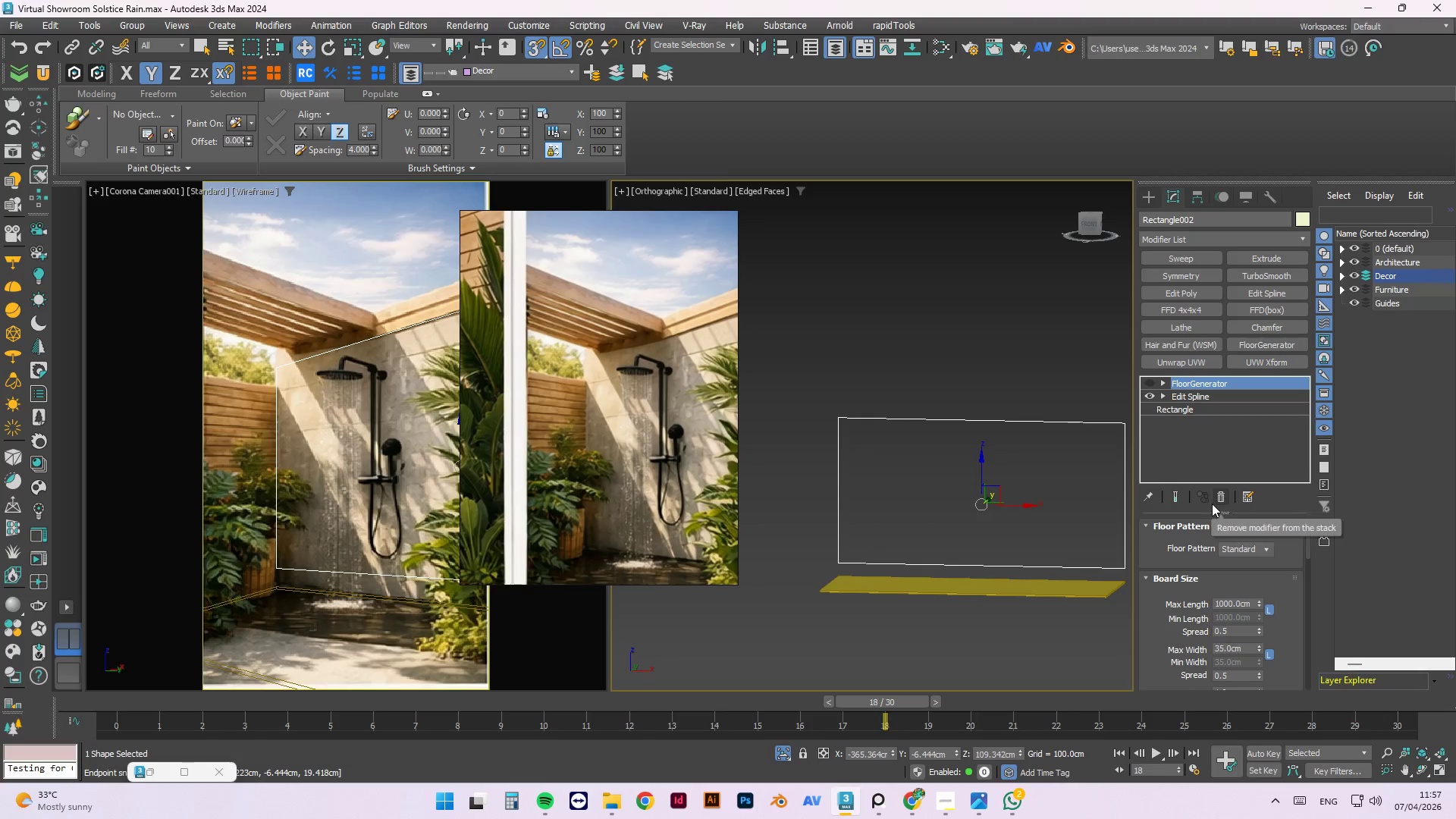 
left_click([1217, 499])
 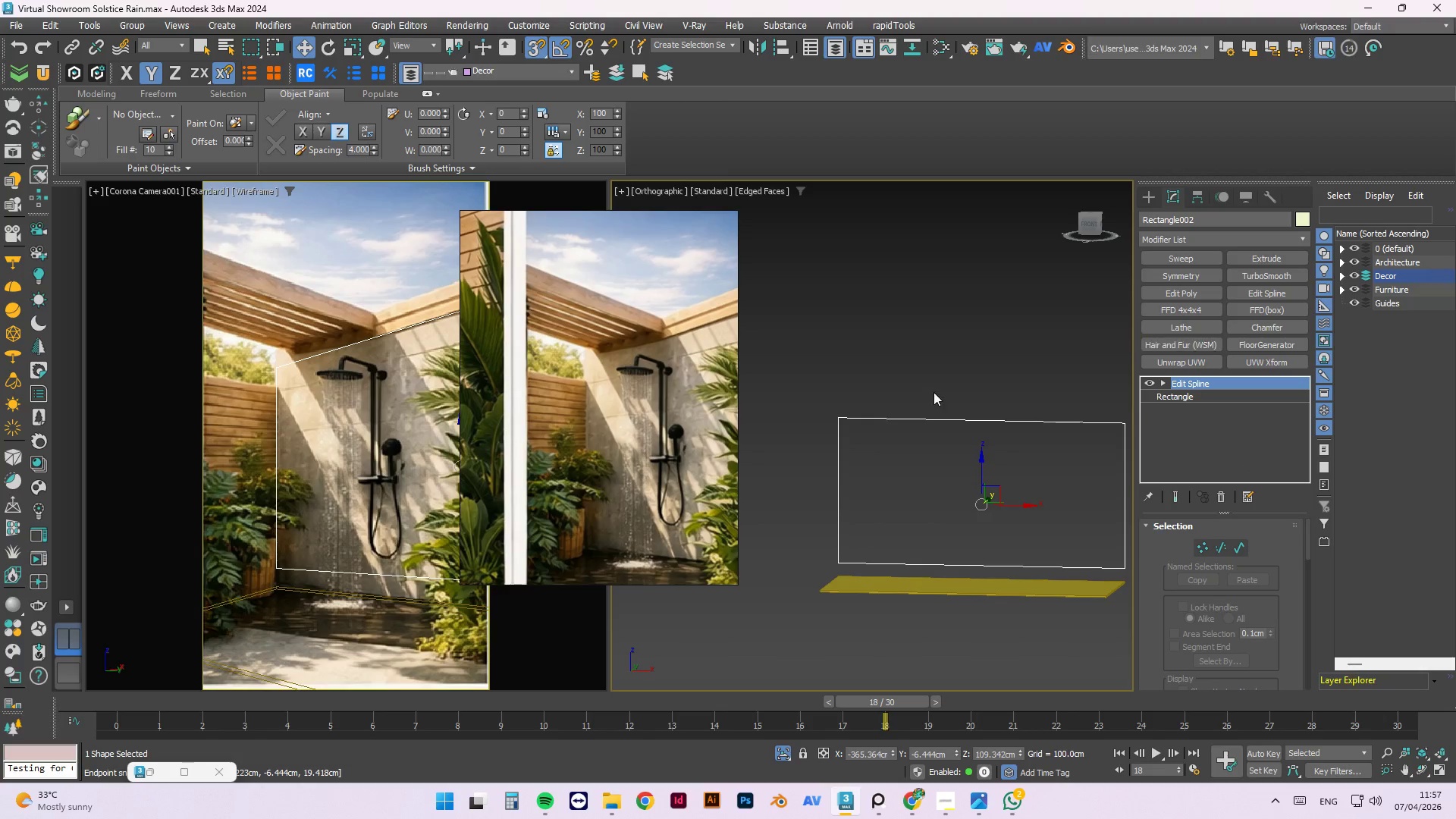 
hold_key(key=AltLeft, duration=1.39)
 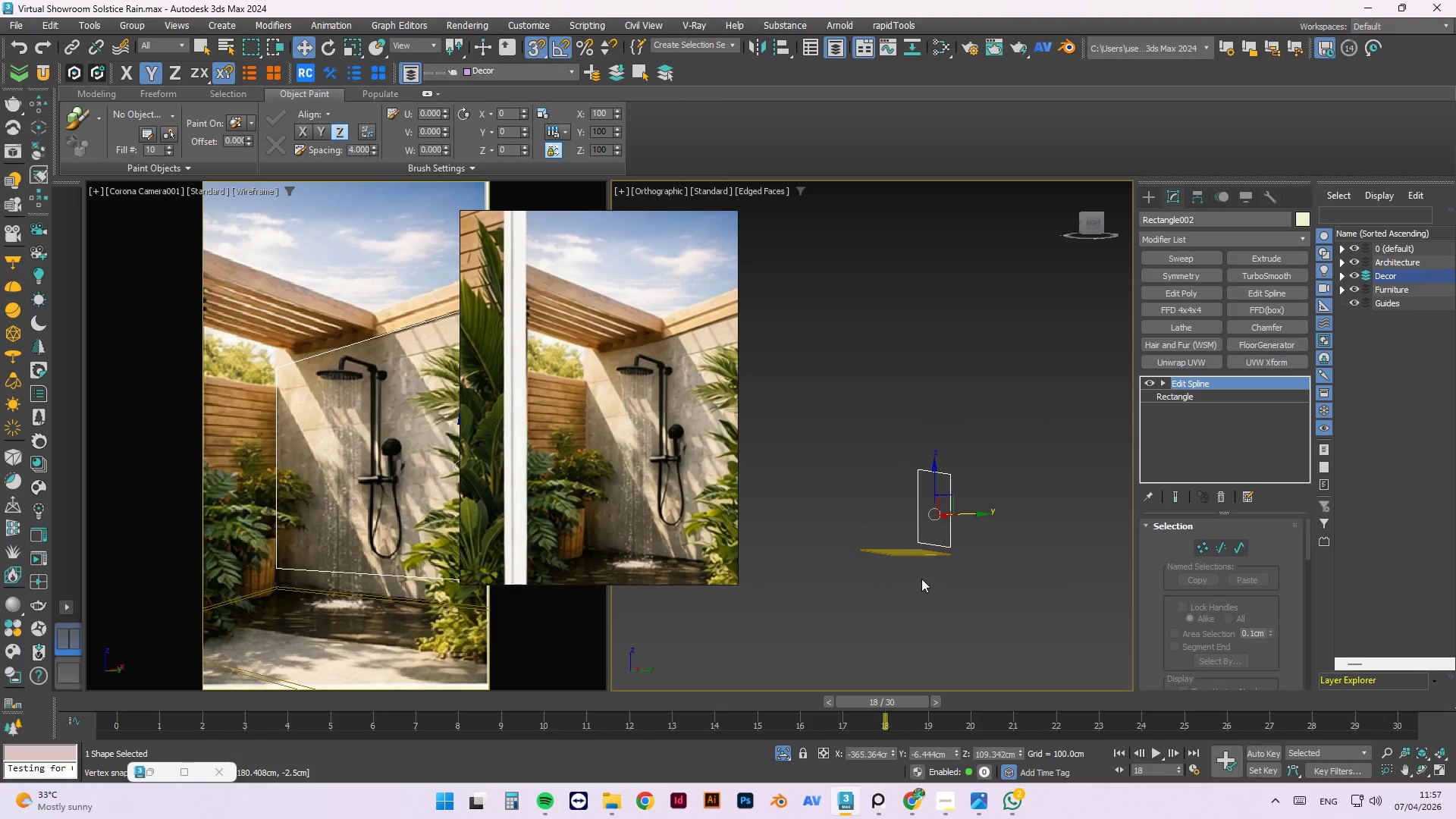 
scroll: coordinate [886, 523], scroll_direction: down, amount: 2.0
 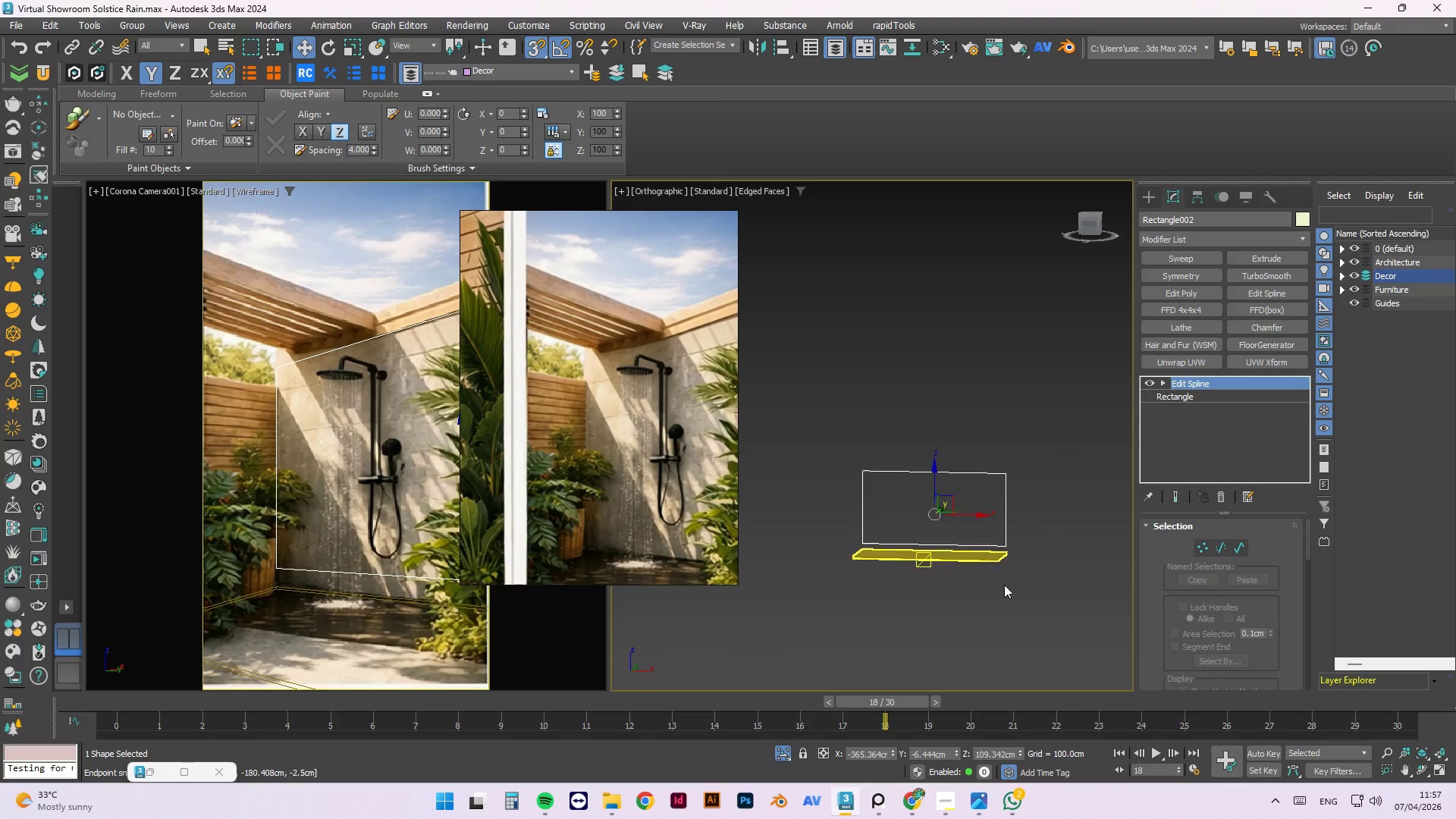 
key(F)
 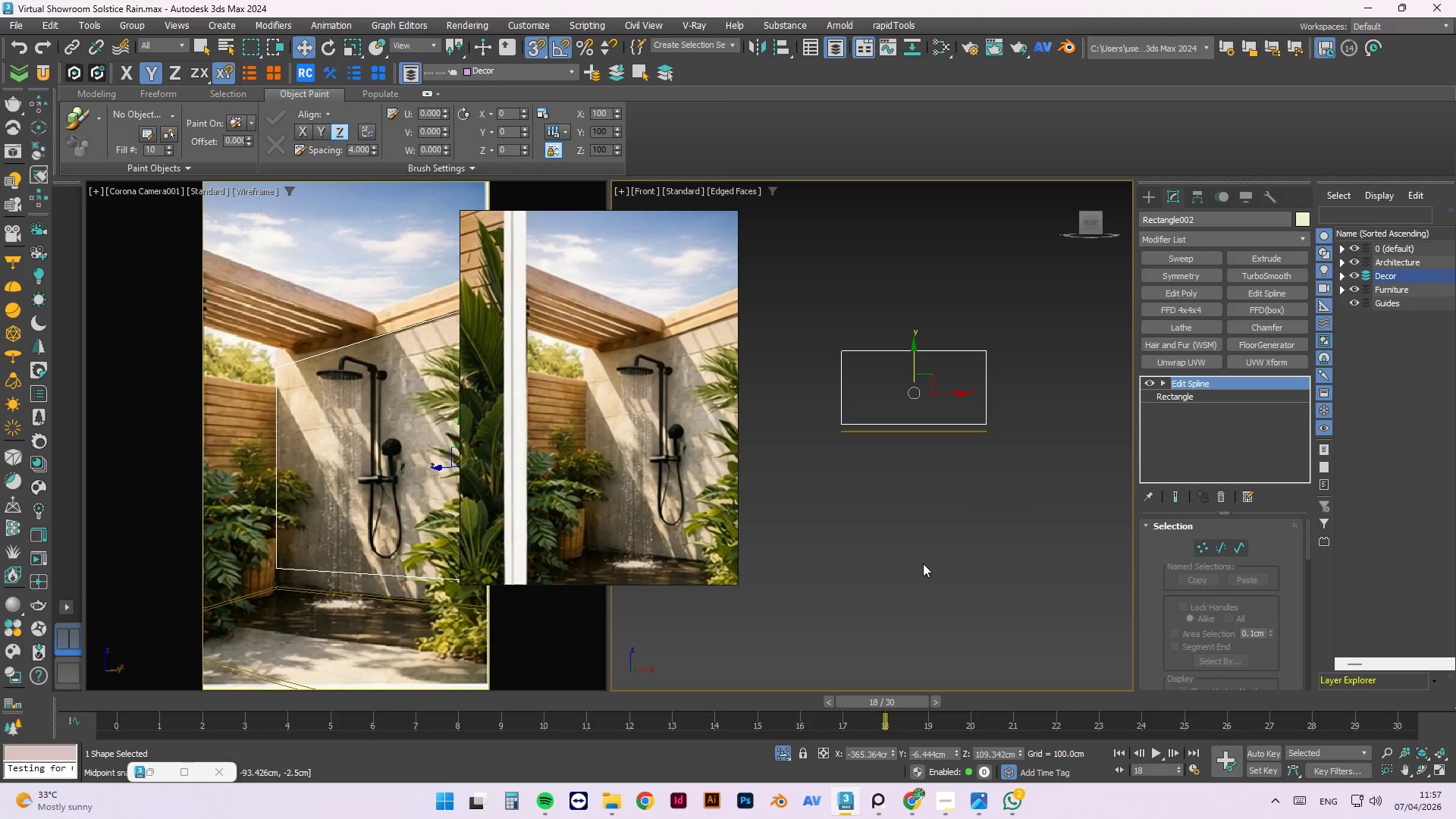 
key(L)
 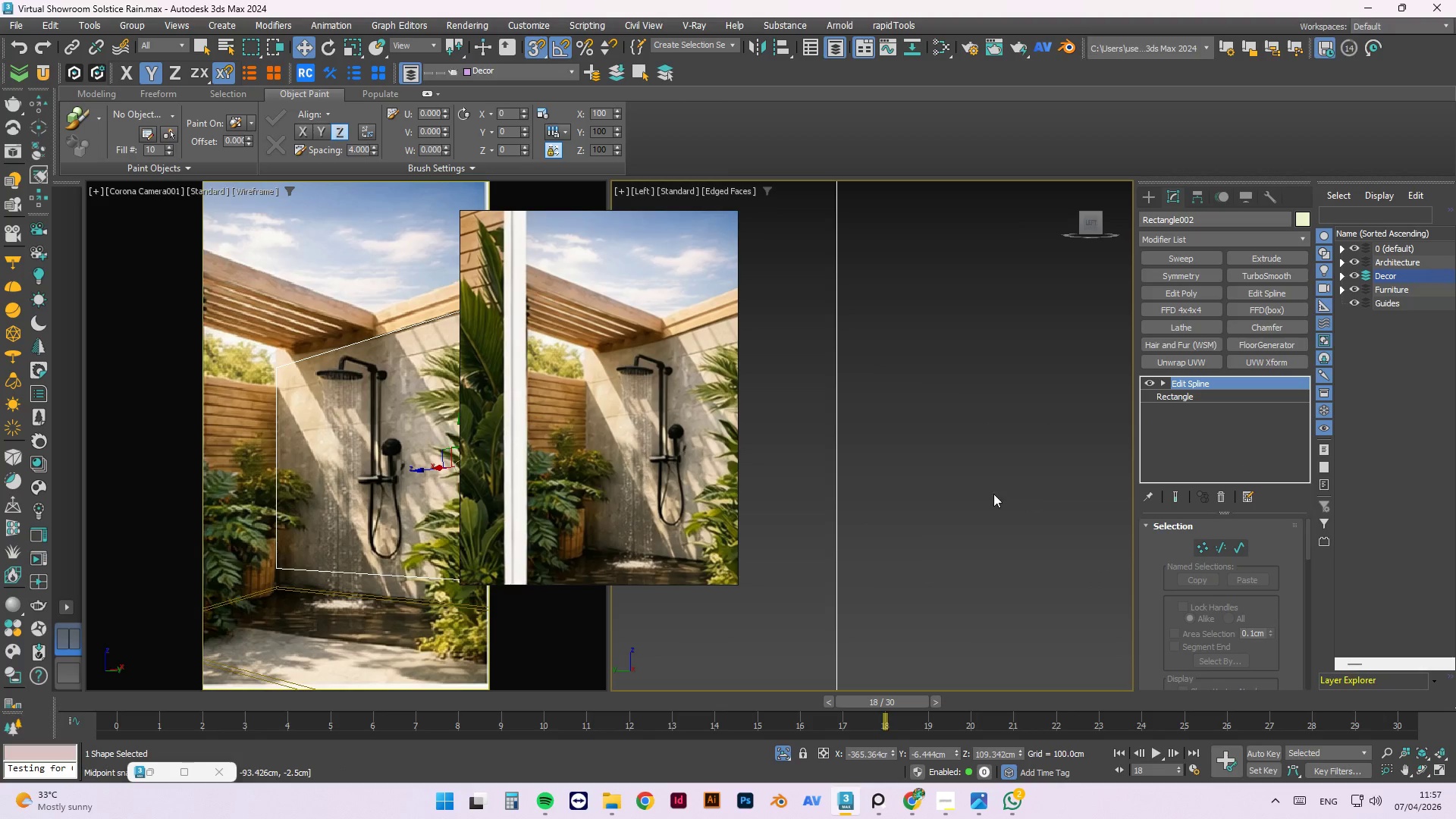 
scroll: coordinate [1008, 396], scroll_direction: down, amount: 6.0
 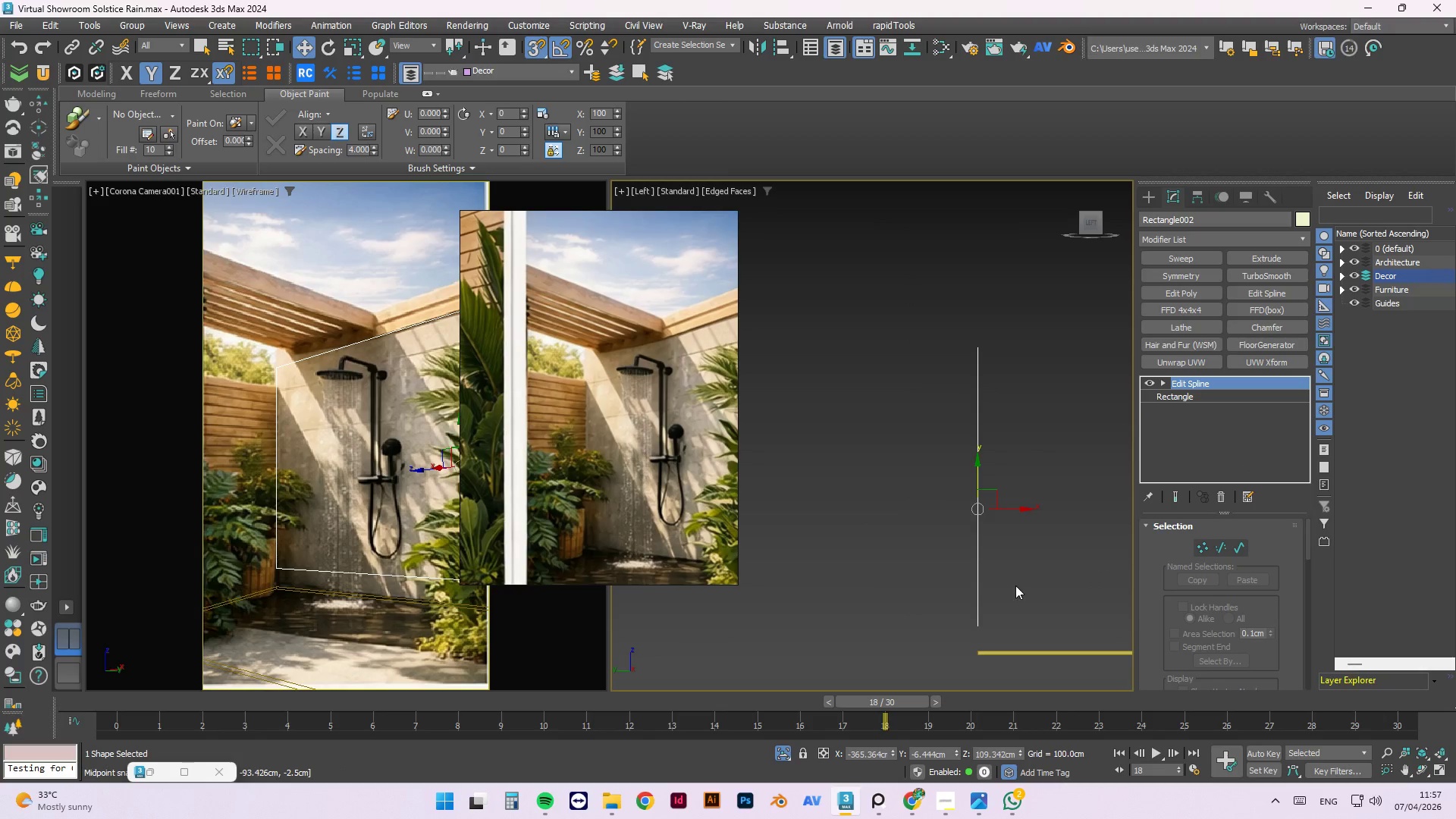 
scroll: coordinate [1013, 584], scroll_direction: up, amount: 2.0
 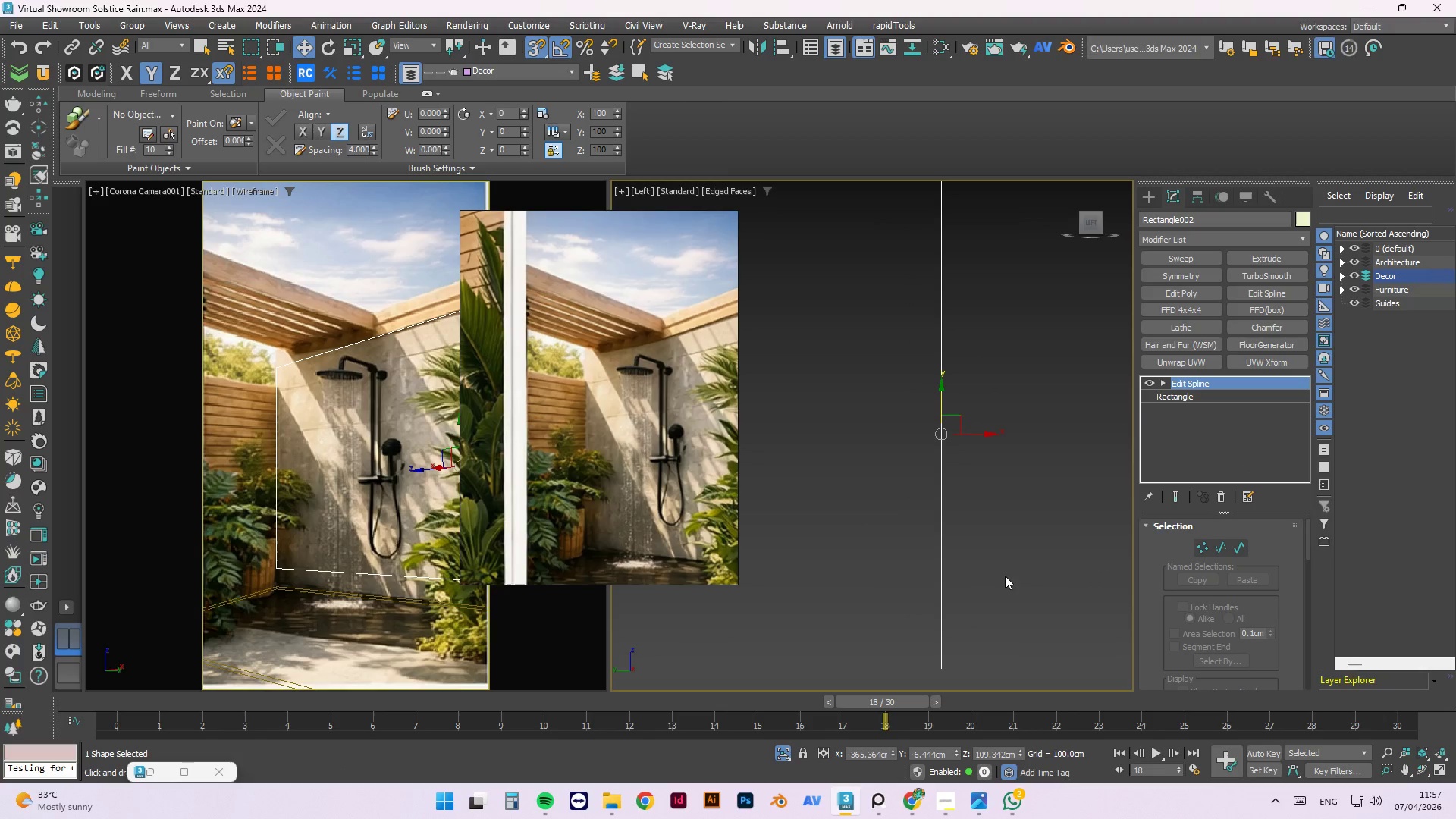 
key(1)
 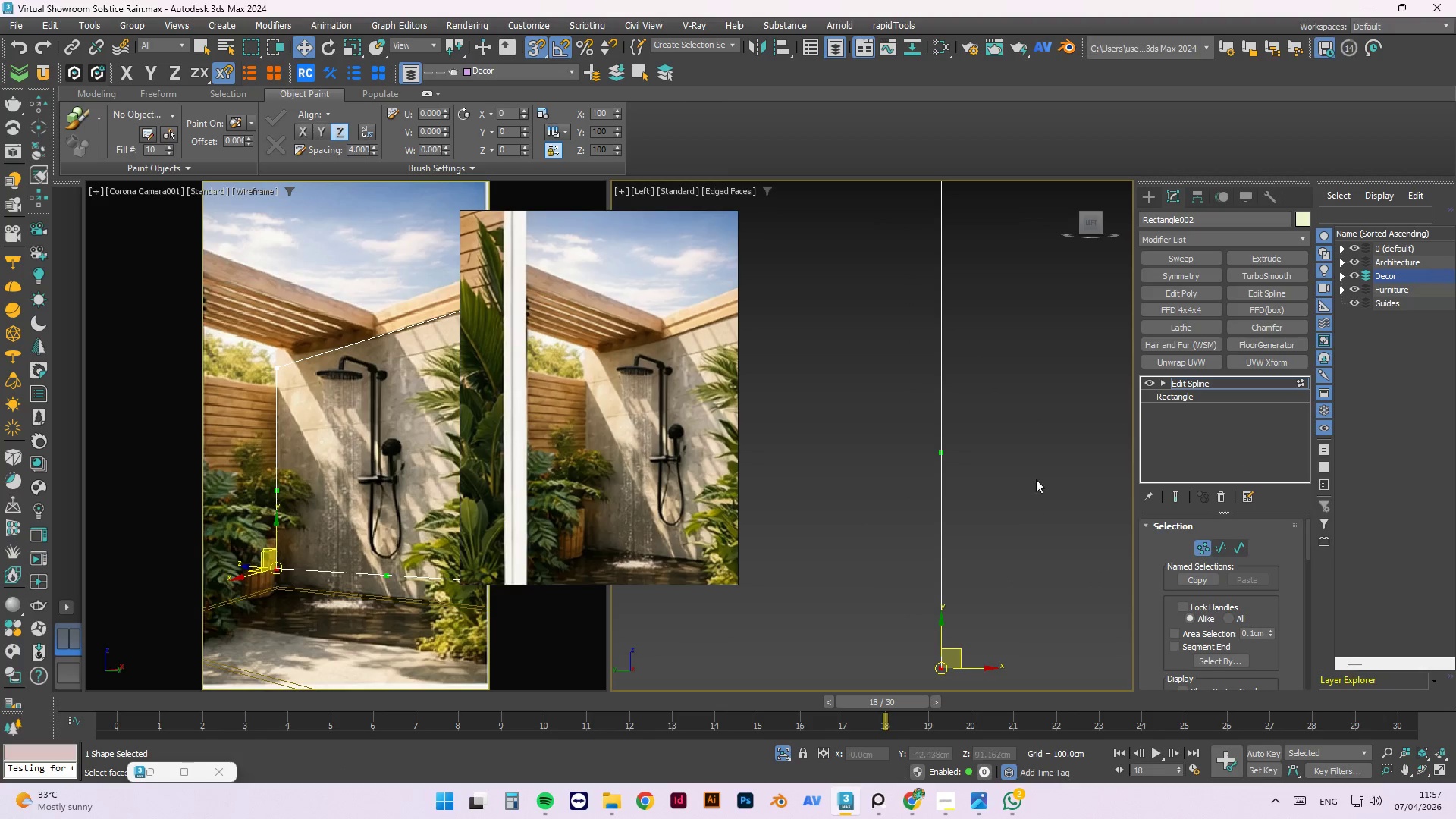 
scroll: coordinate [1043, 469], scroll_direction: down, amount: 1.0
 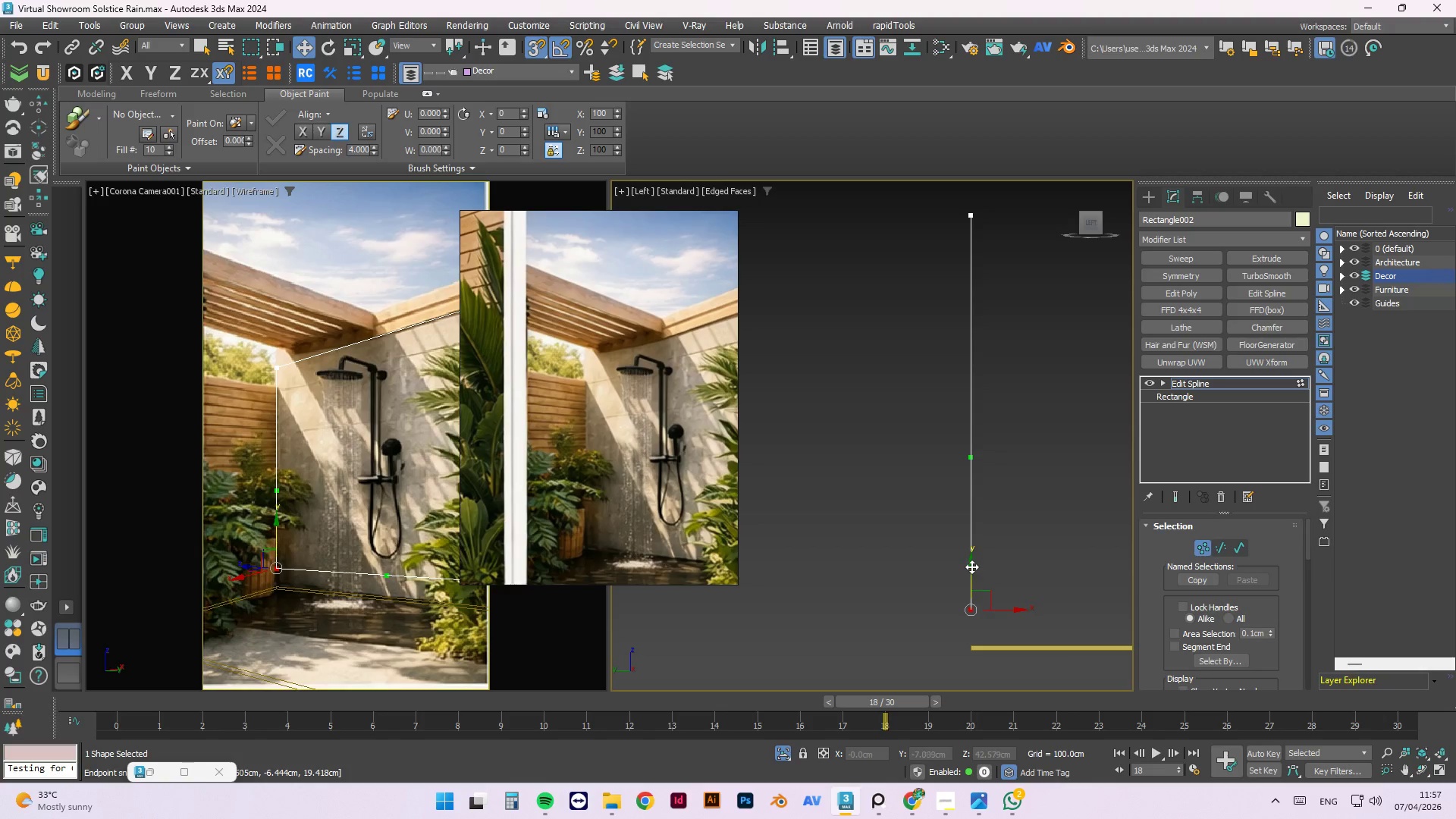 
left_click_drag(start_coordinate=[970, 566], to_coordinate=[1019, 634])
 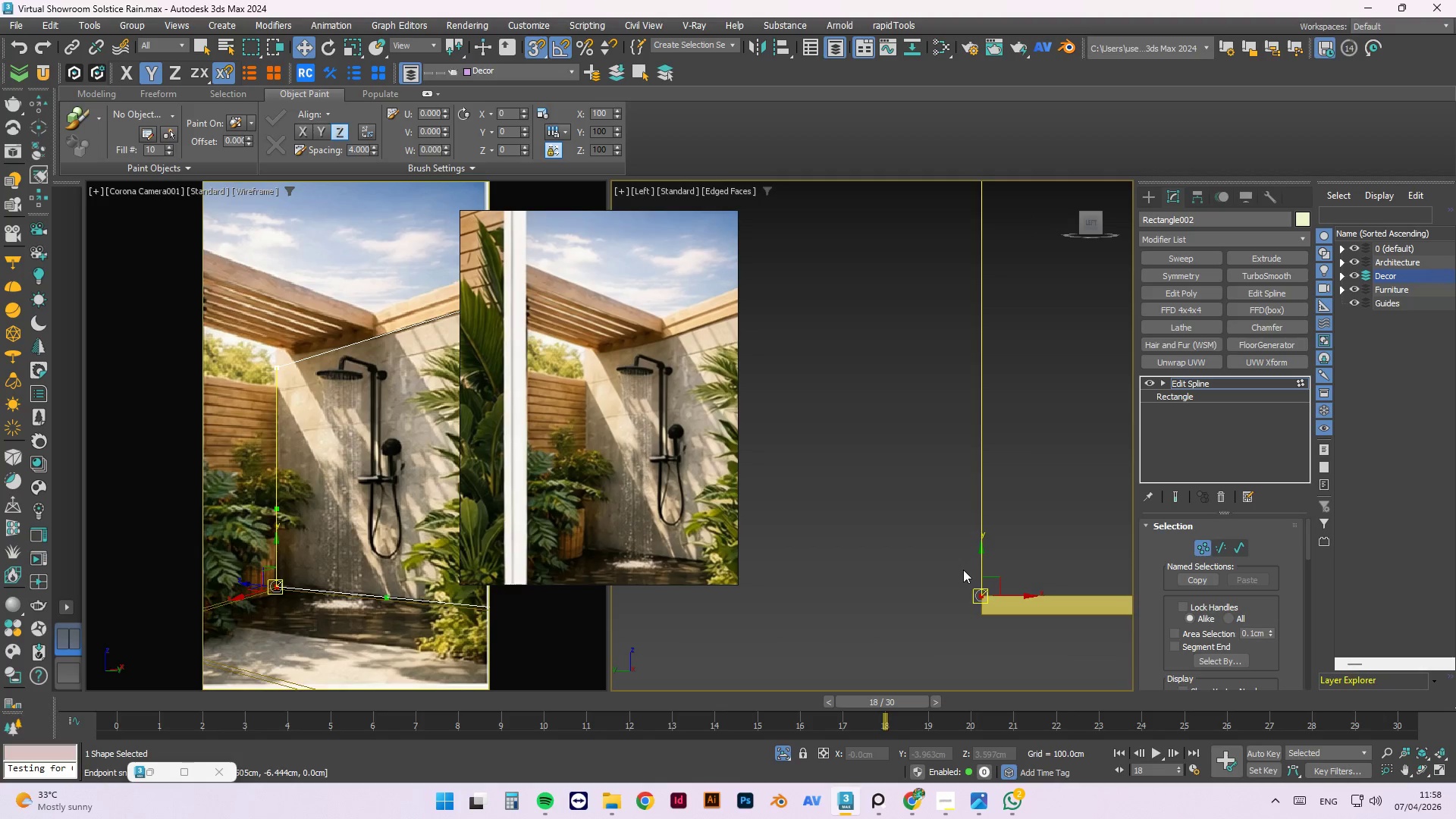 
scroll: coordinate [1018, 665], scroll_direction: up, amount: 7.0
 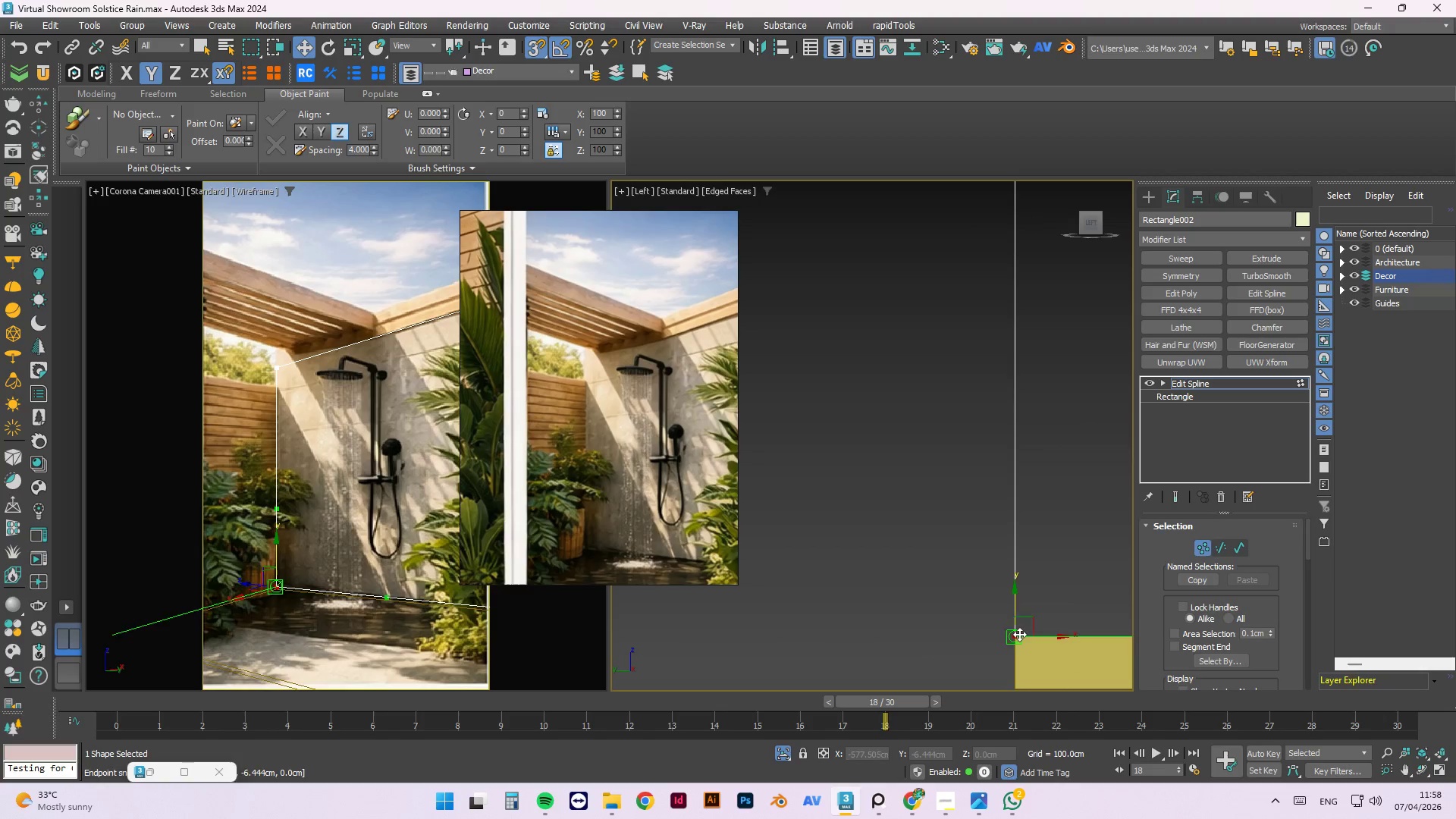 
hold_key(key=AltLeft, duration=0.62)
scroll: coordinate [982, 572], scroll_direction: down, amount: 5.0
 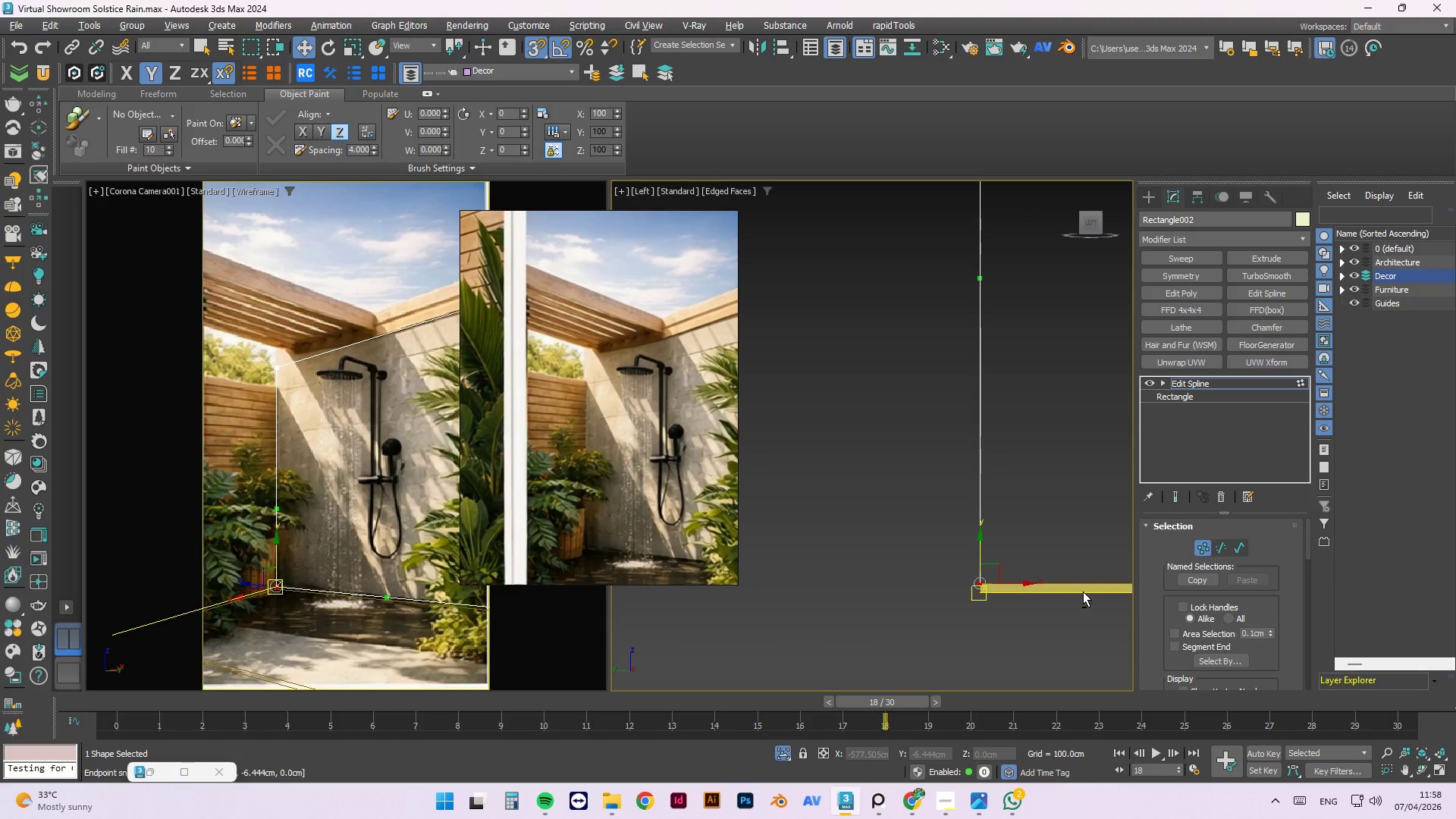 
hold_key(key=AltLeft, duration=0.5)
 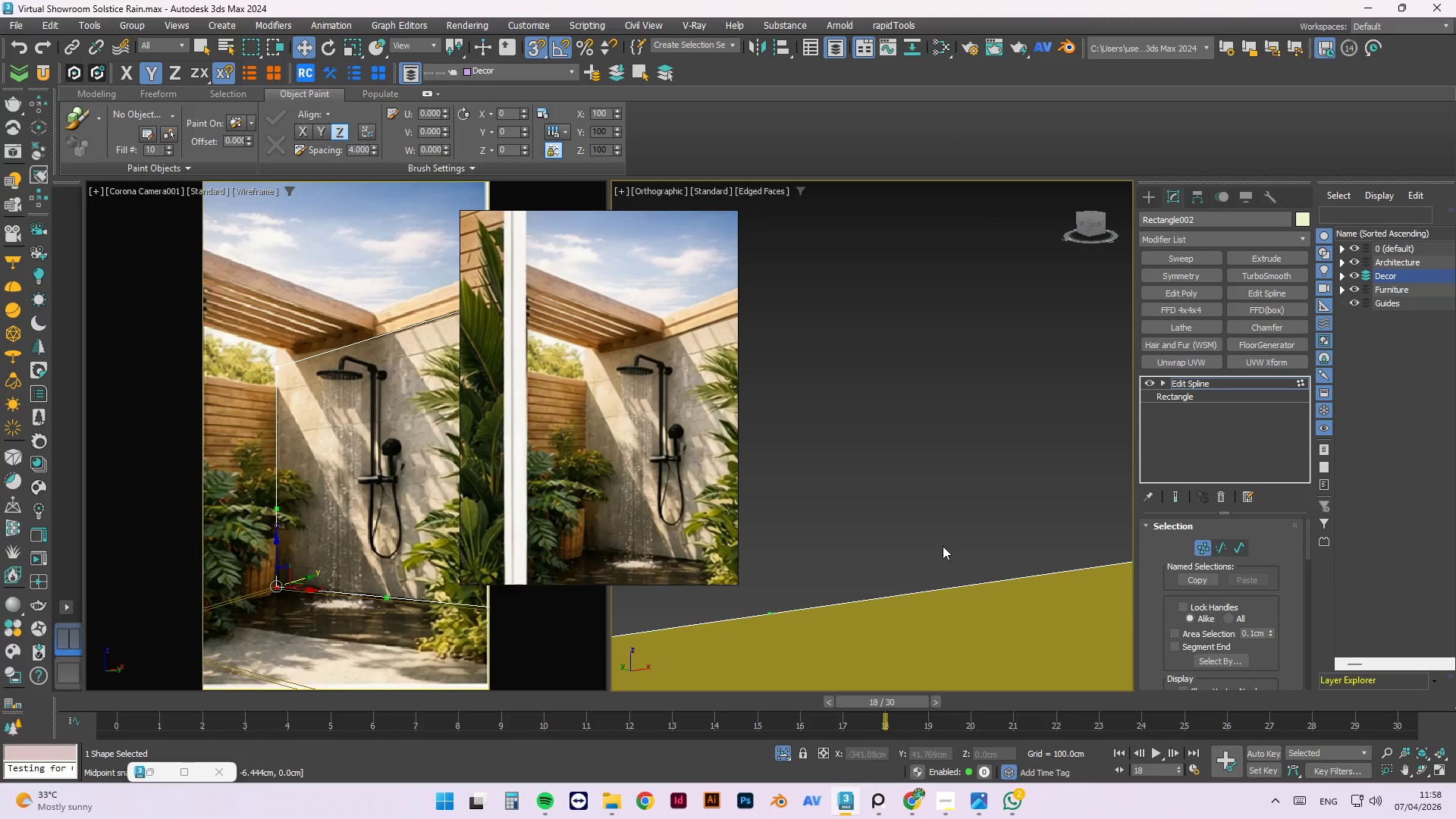 
left_click([1000, 489])
 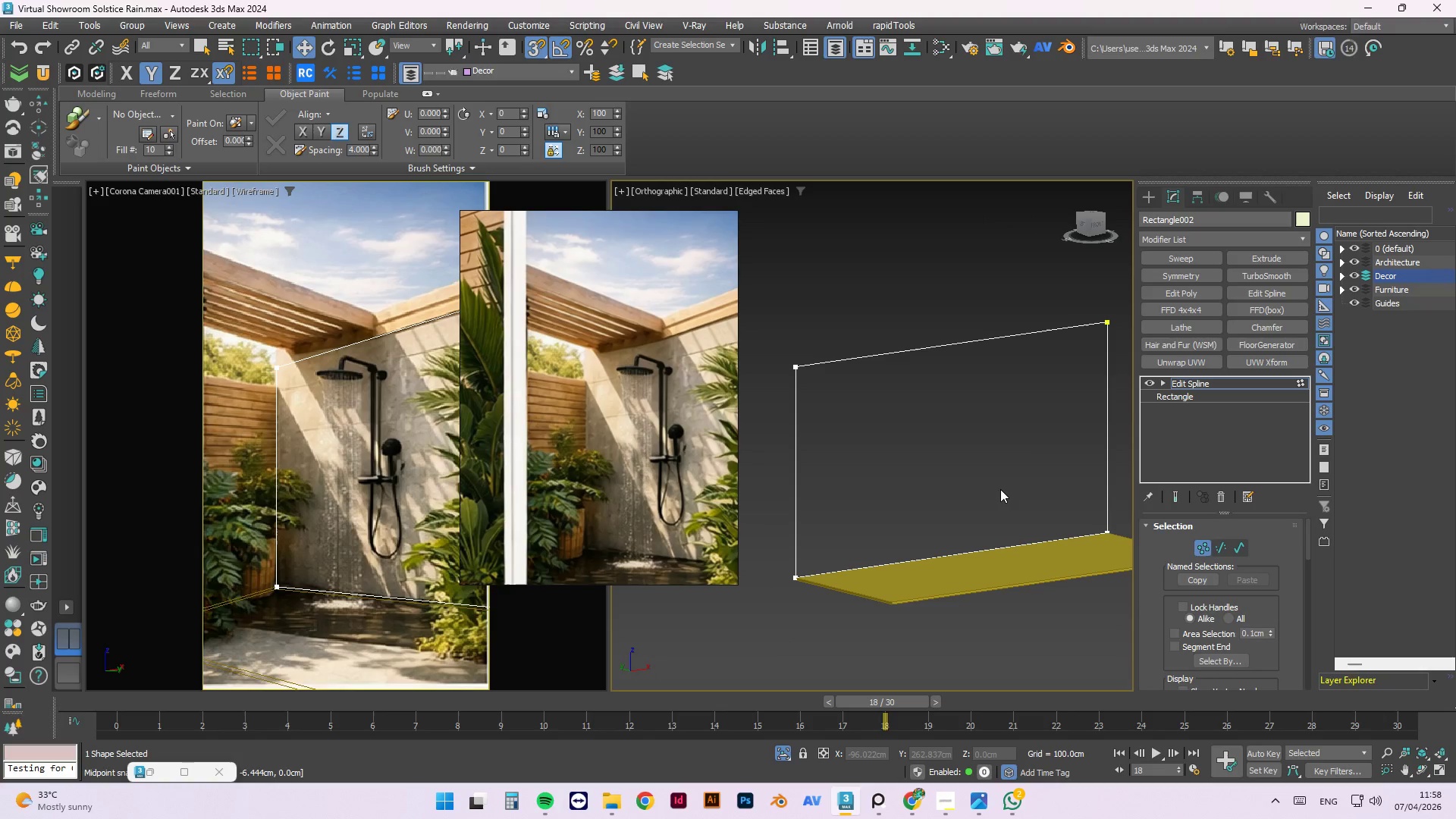 
scroll: coordinate [943, 545], scroll_direction: down, amount: 4.0
 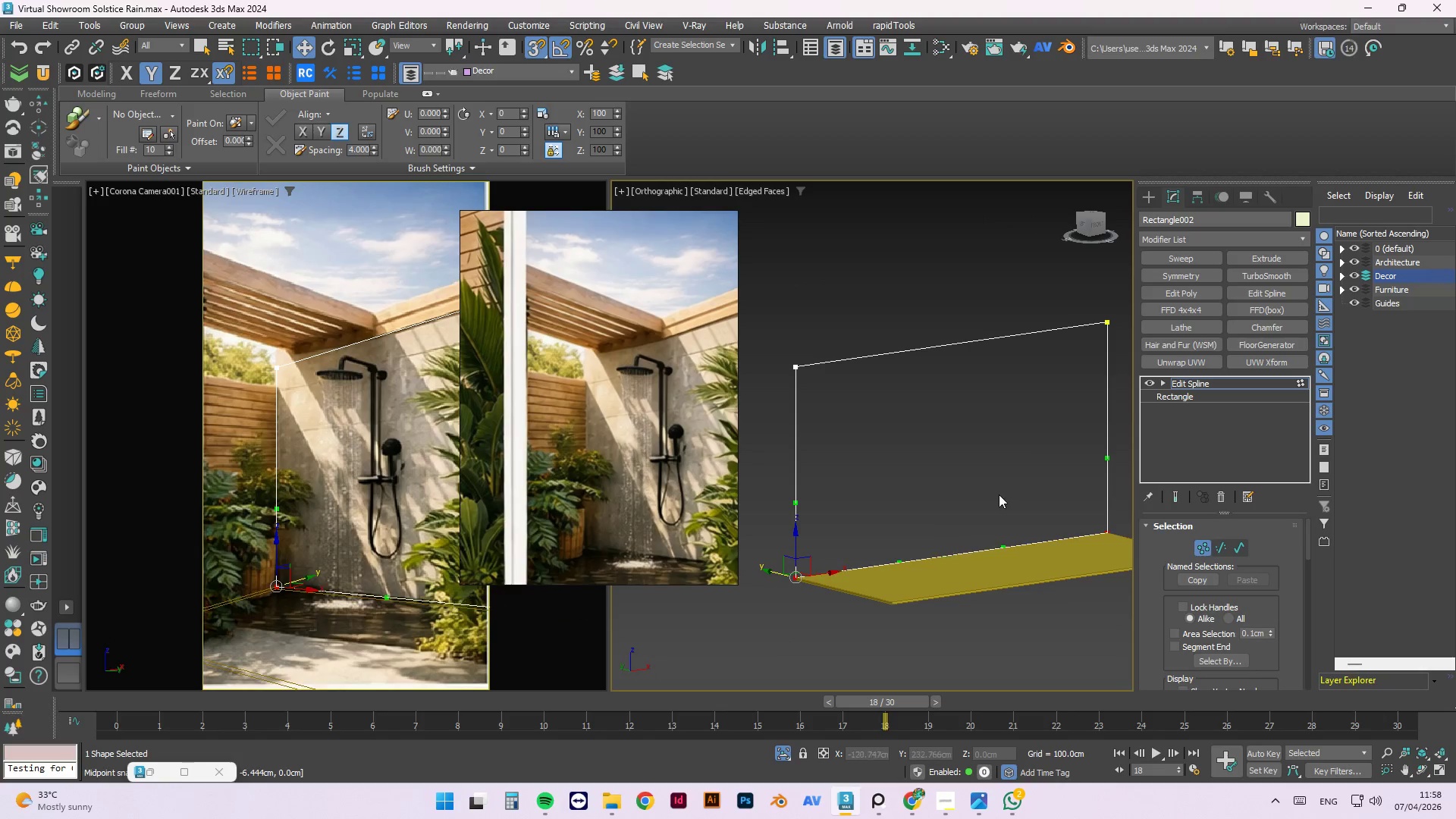 
key(Control+S)
 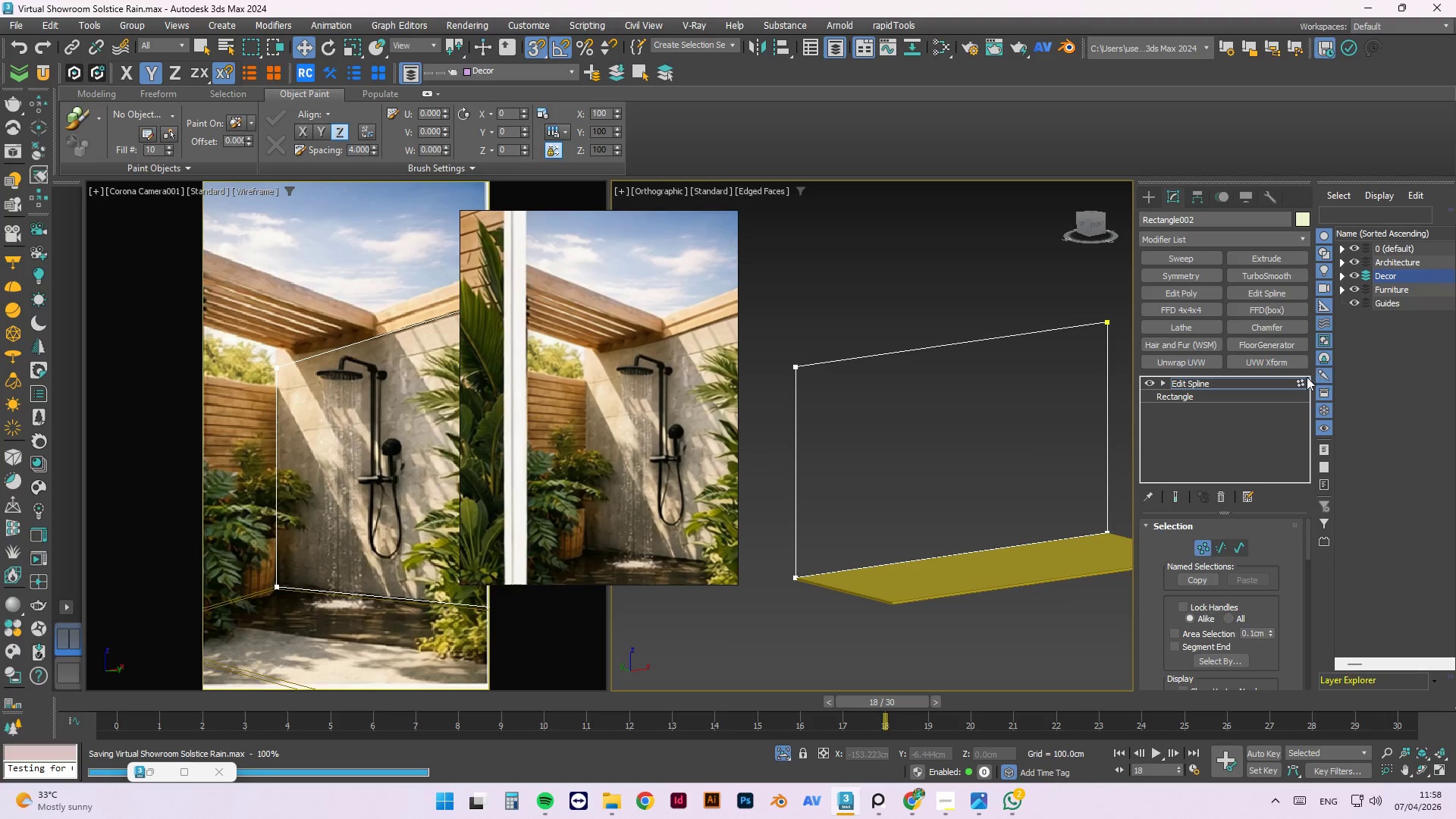 
left_click([1301, 378])
 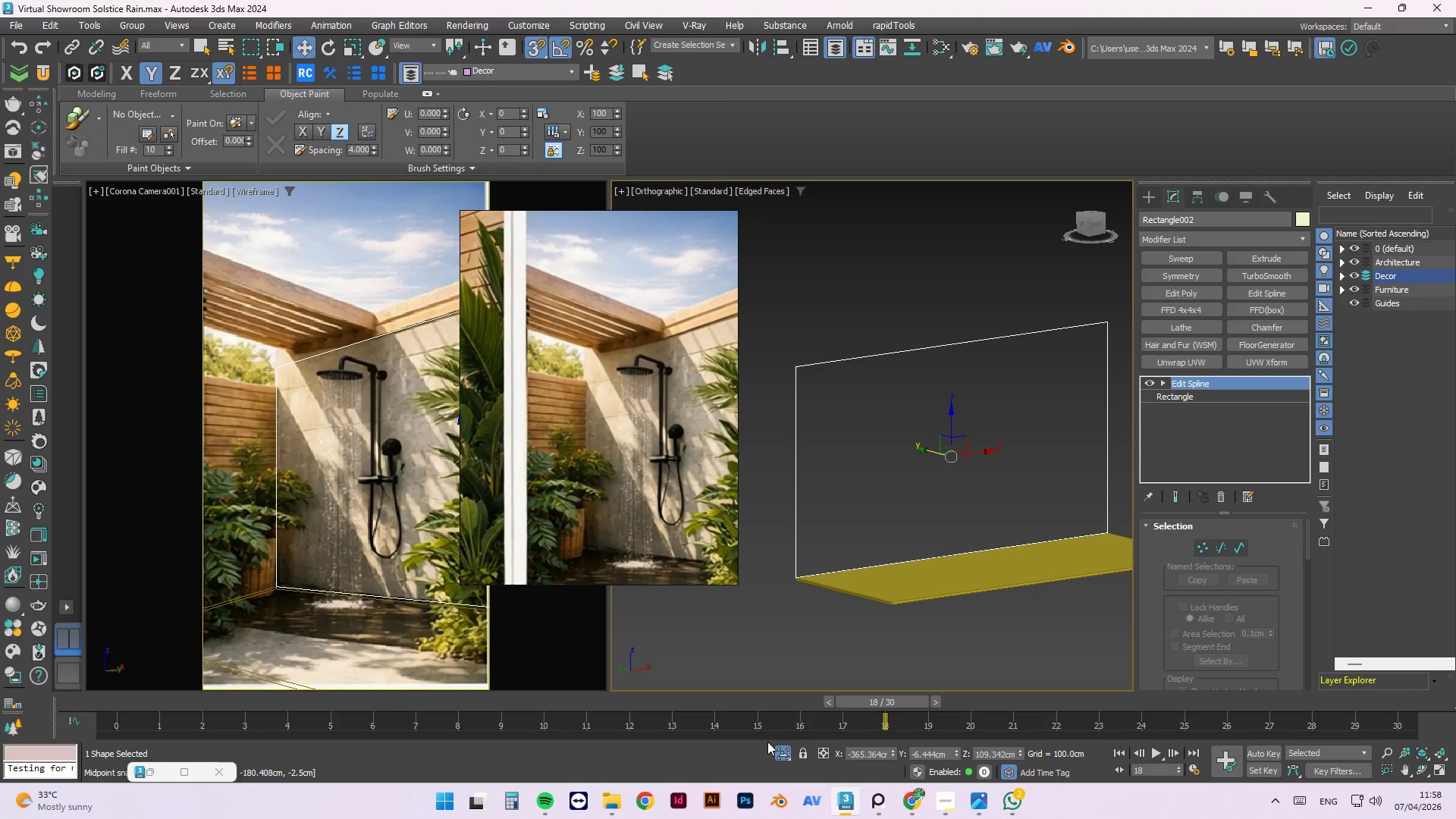 
left_click([780, 756])
 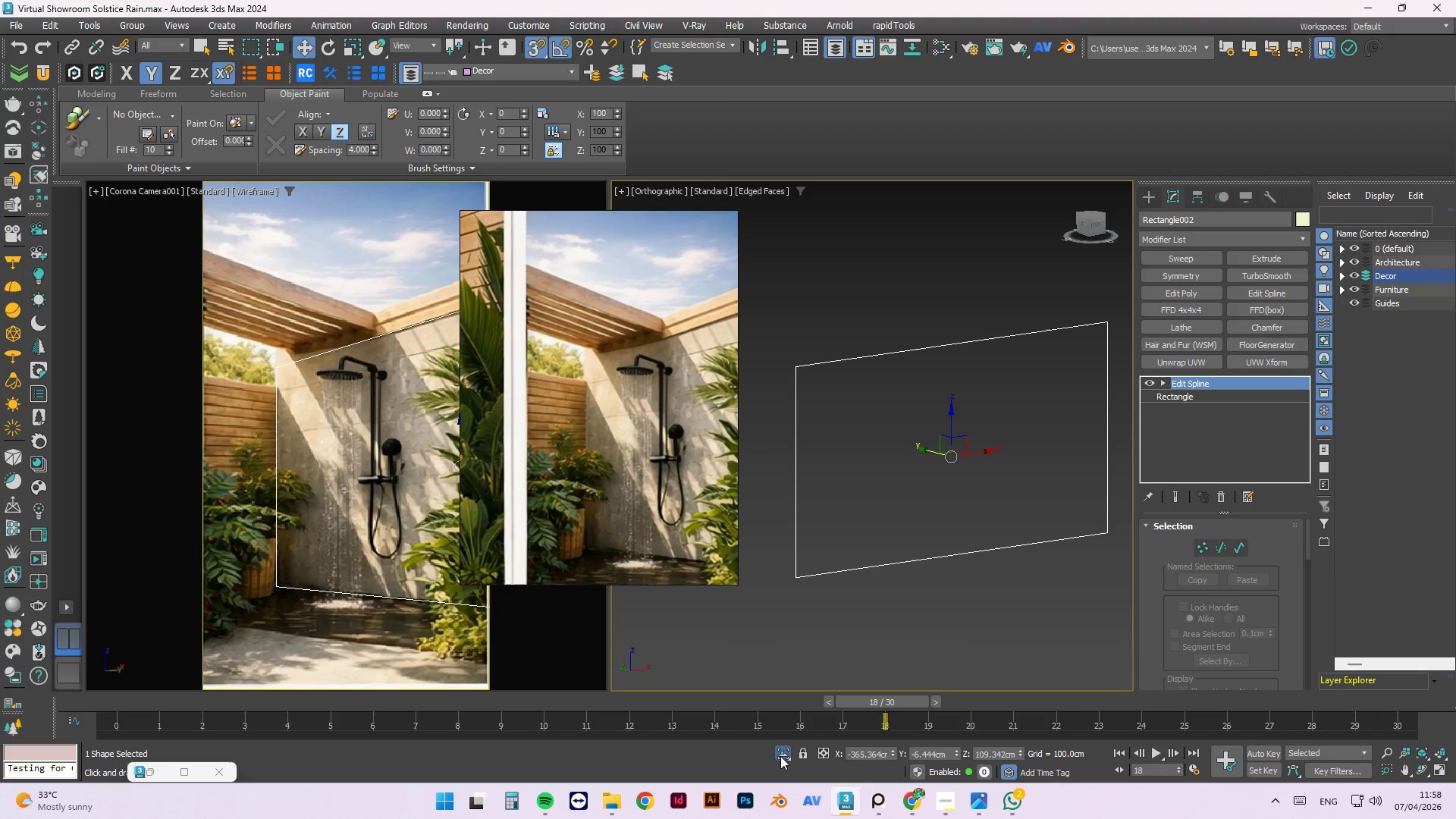 
left_click([780, 756])
 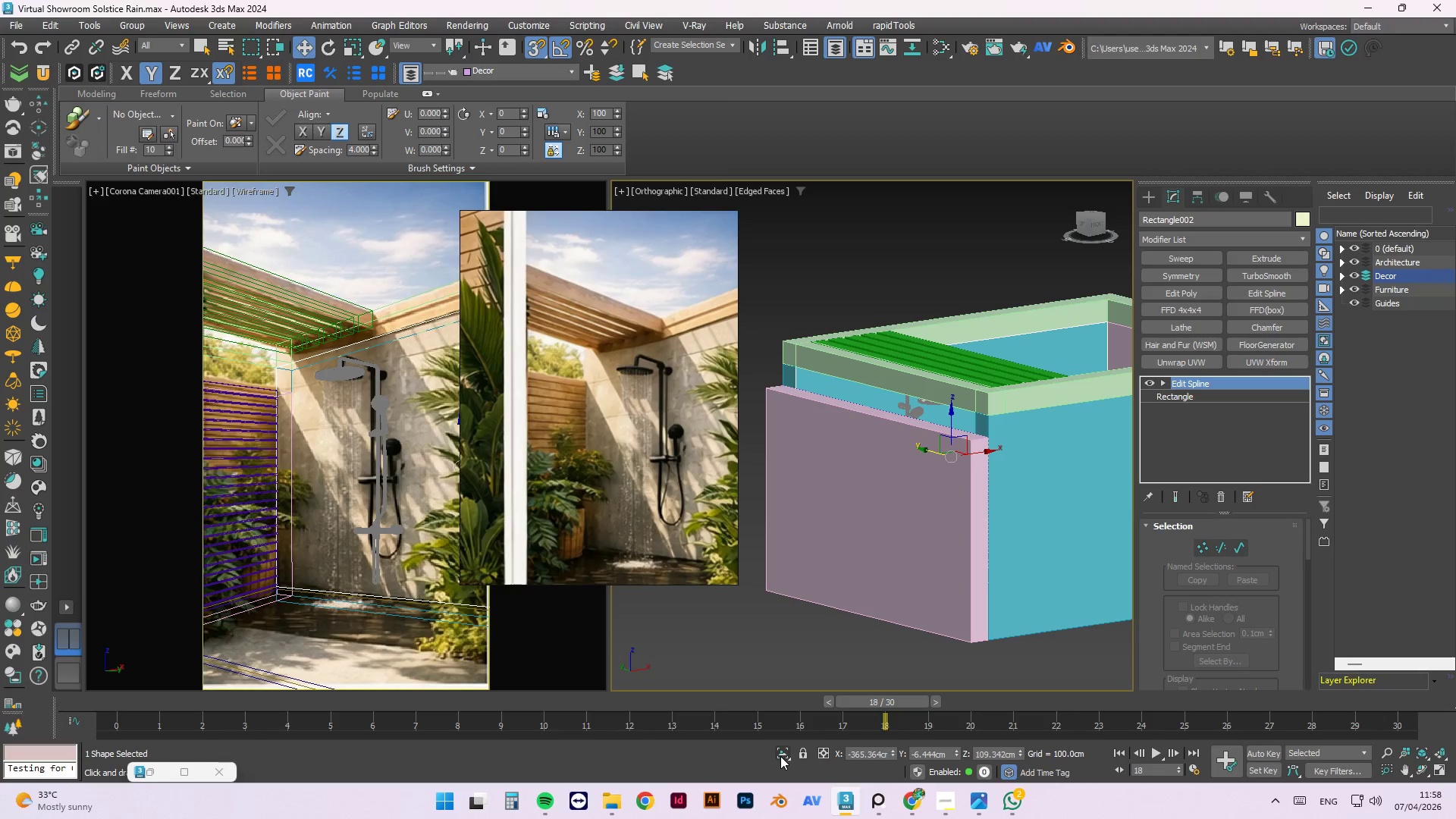 
hold_key(key=AltLeft, duration=1.5)
 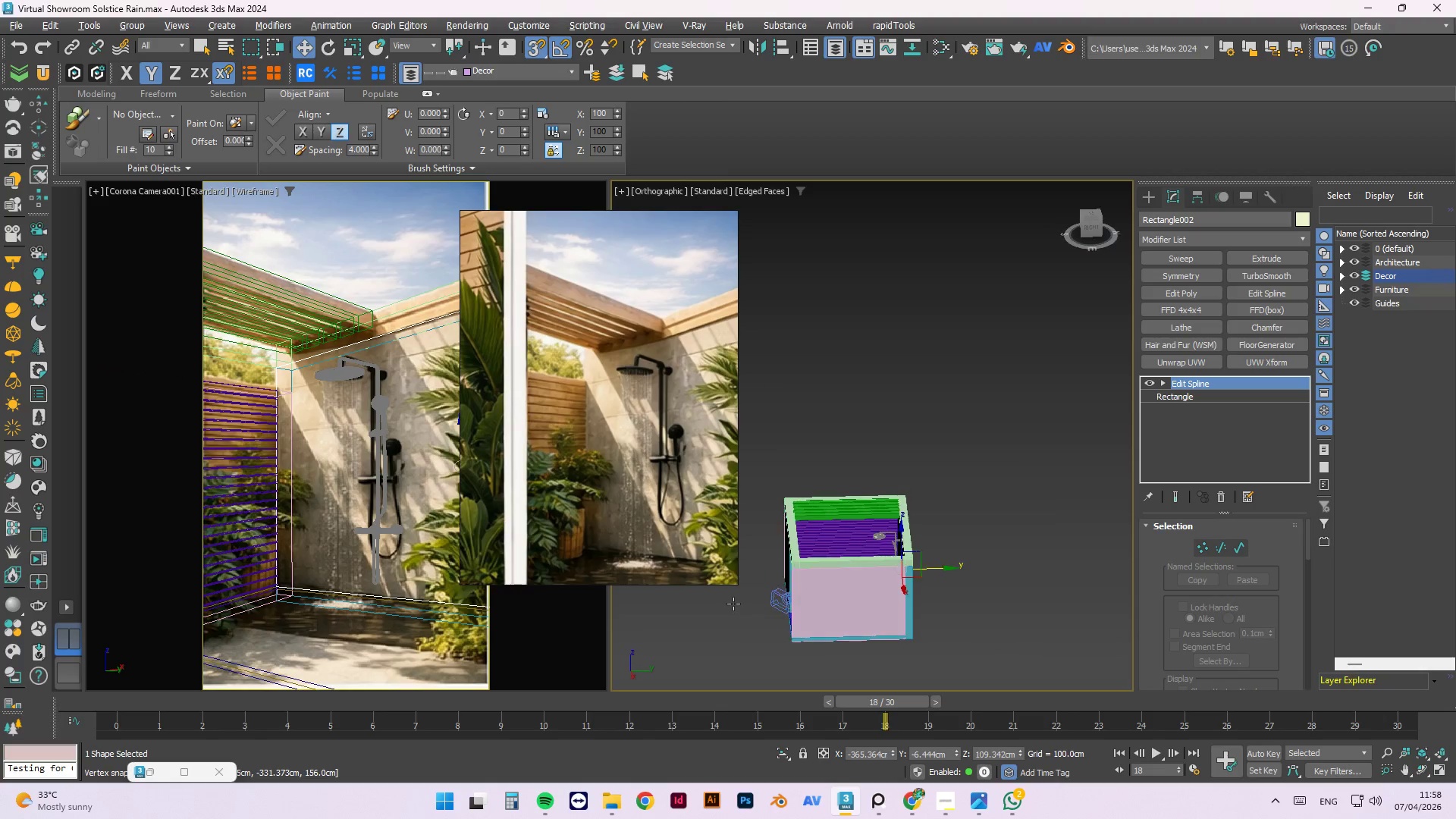 
scroll: coordinate [874, 631], scroll_direction: down, amount: 3.0
 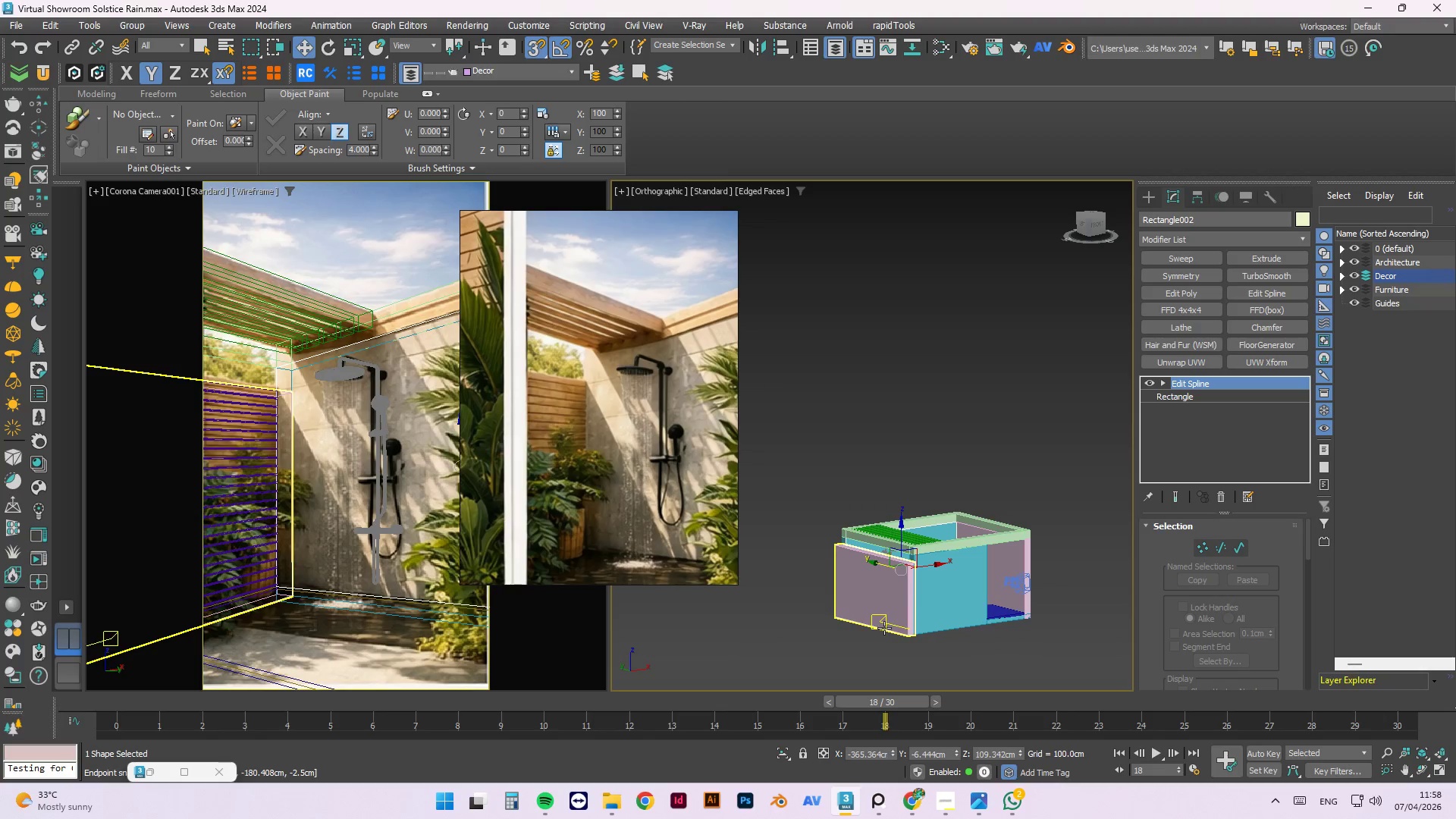 
hold_key(key=AltLeft, duration=1.25)
 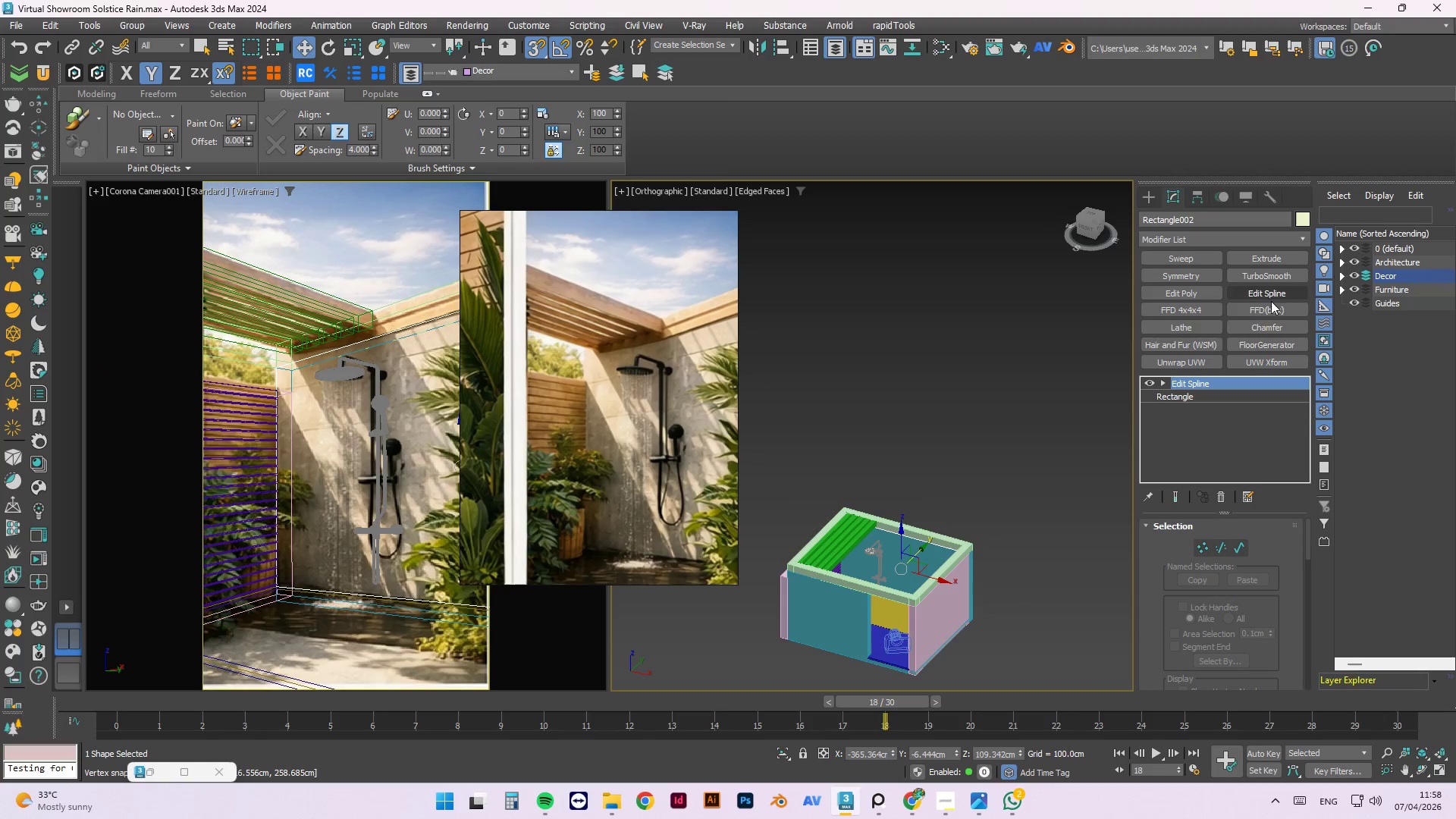 
left_click([1268, 343])
 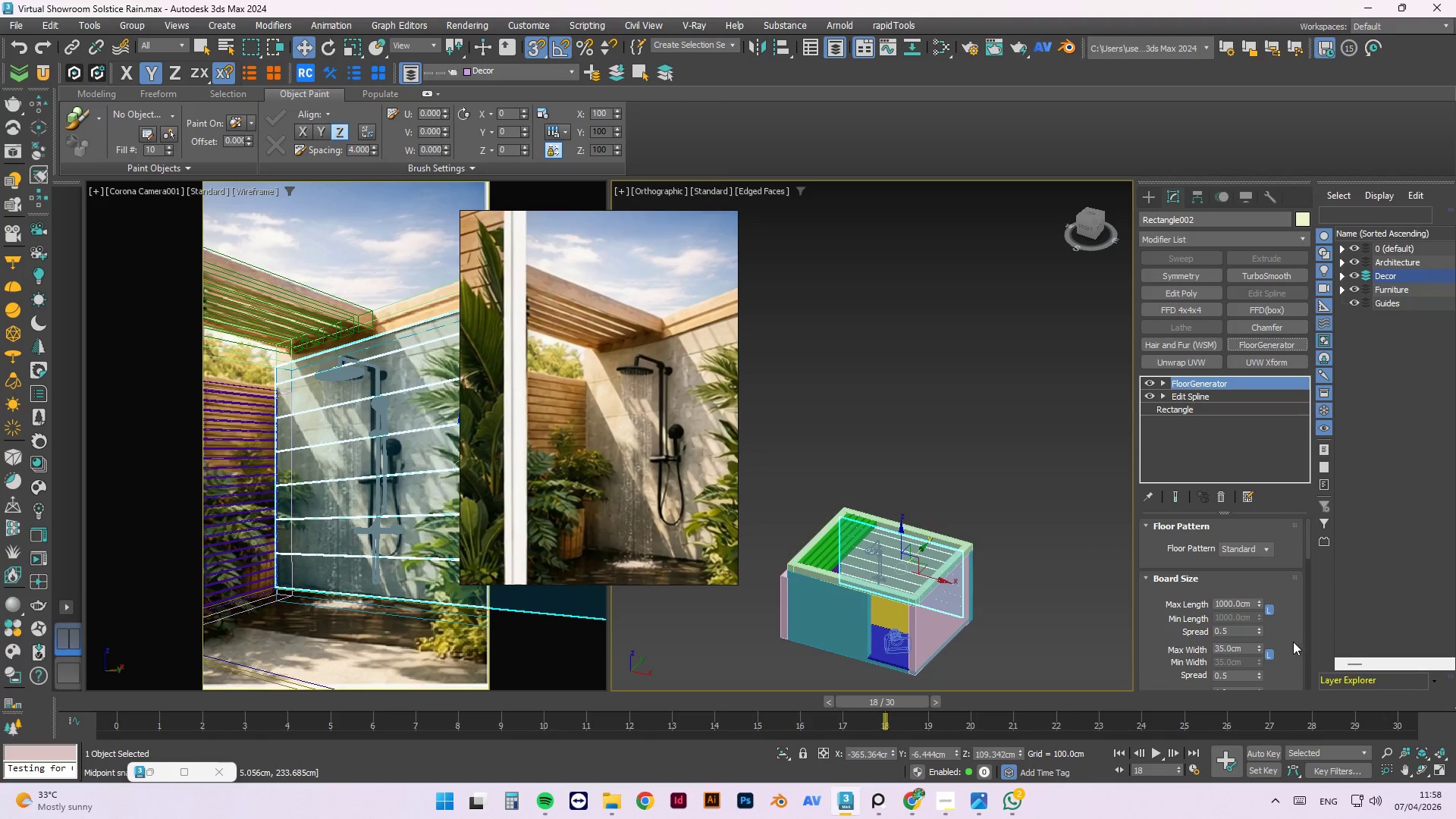 
scroll: coordinate [1298, 629], scroll_direction: down, amount: 1.0
 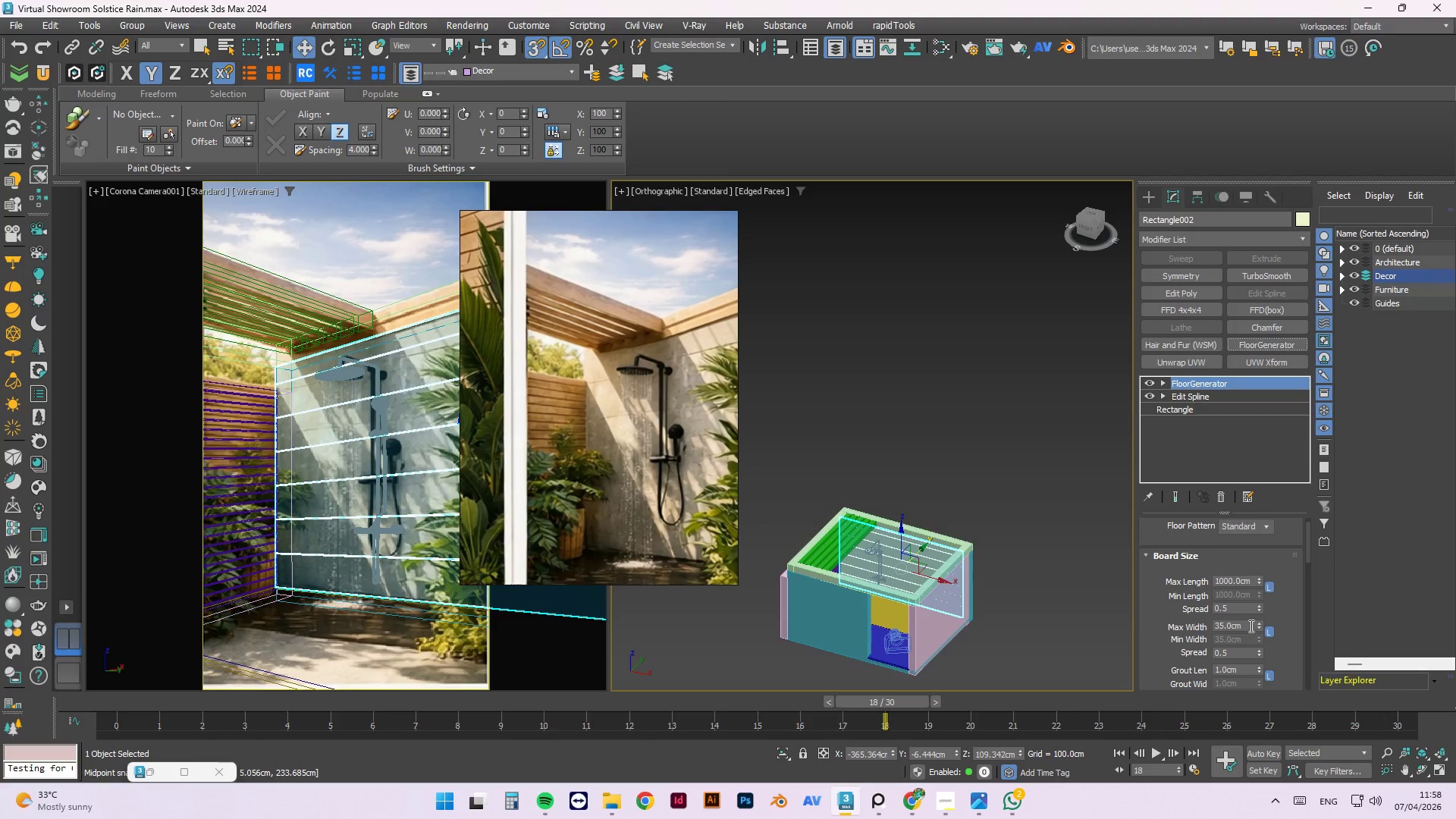 
left_click_drag(start_coordinate=[1249, 625], to_coordinate=[1179, 628])
 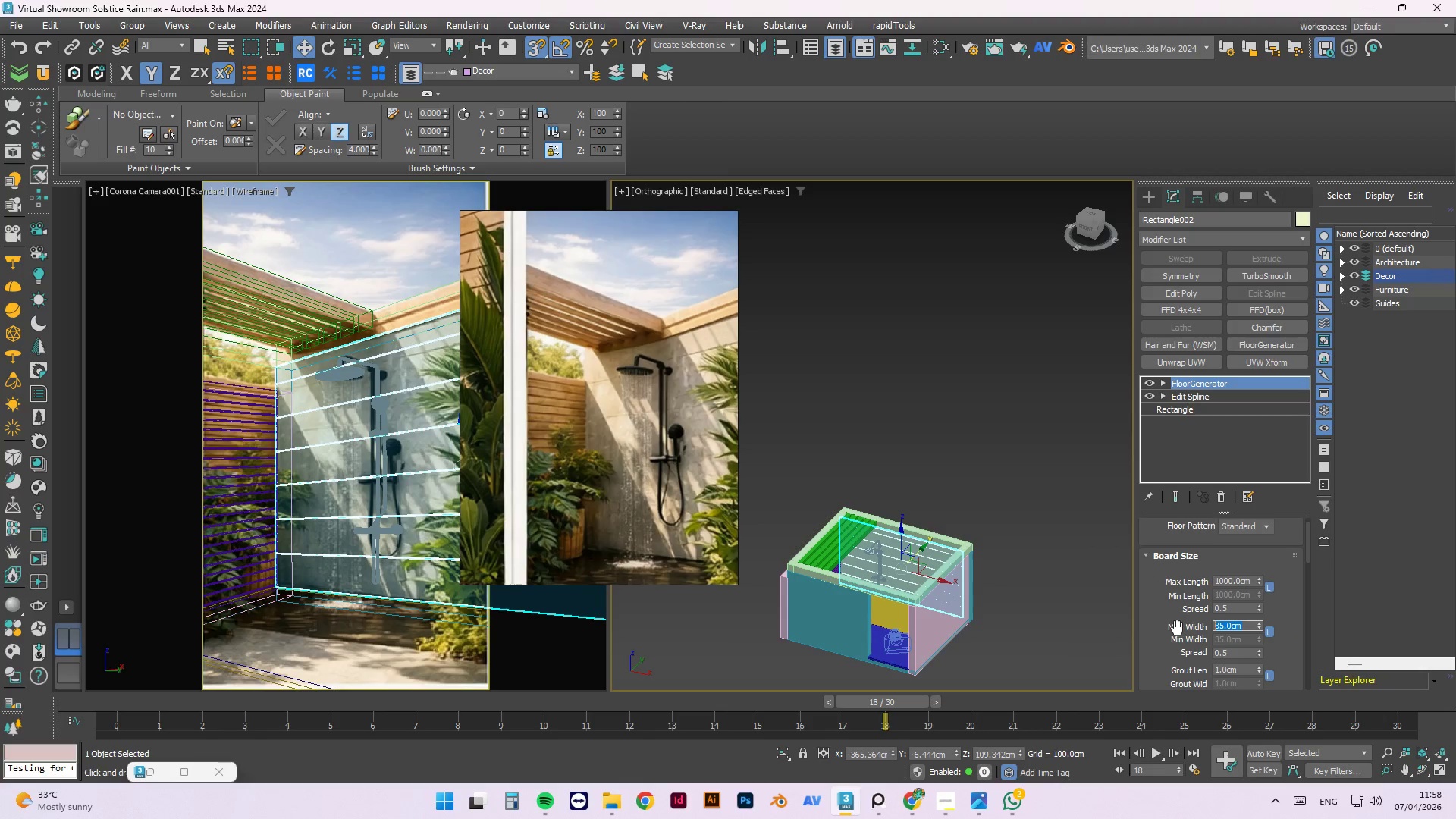 
key(Numpad5)
 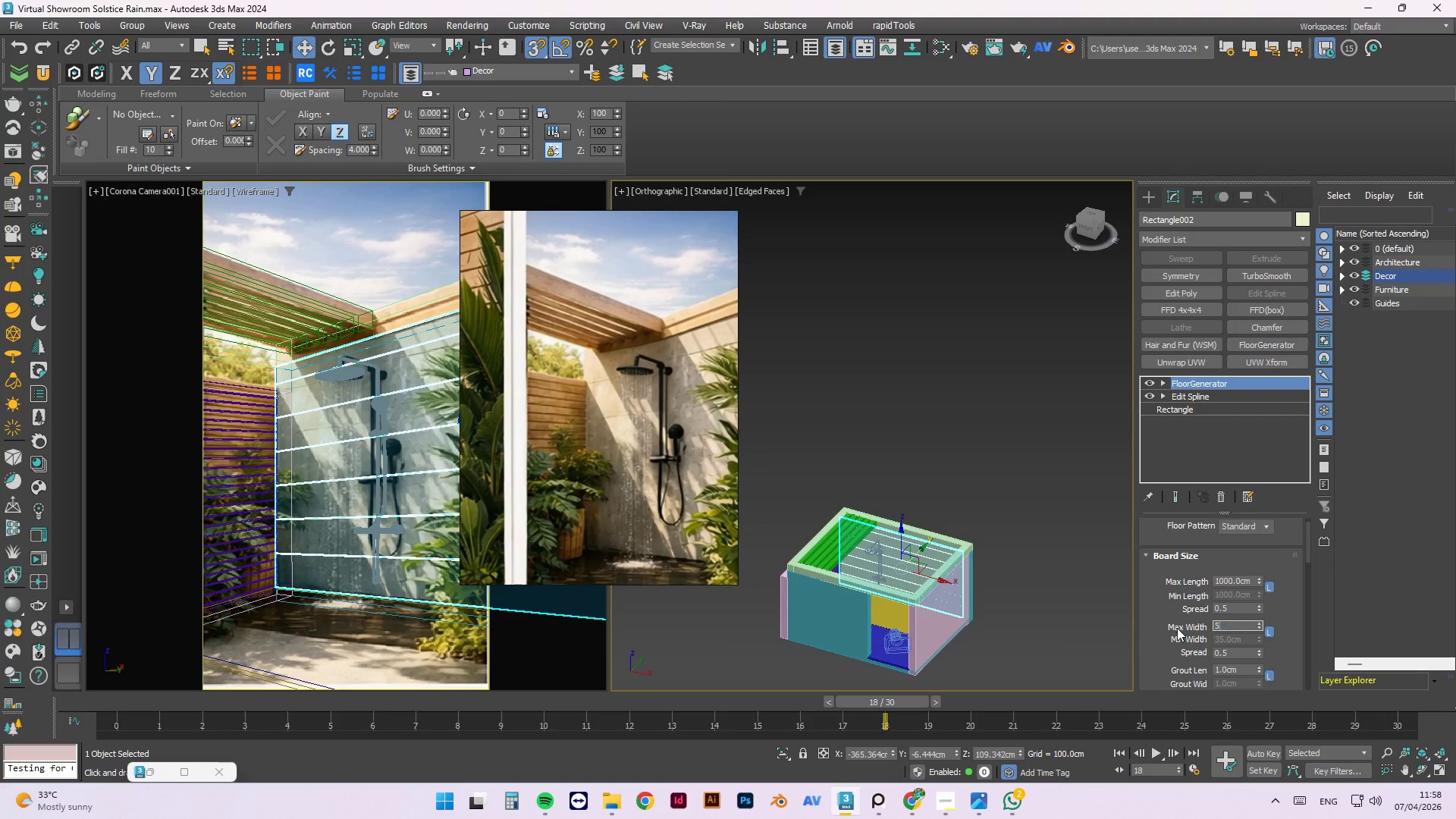 
key(Numpad0)
 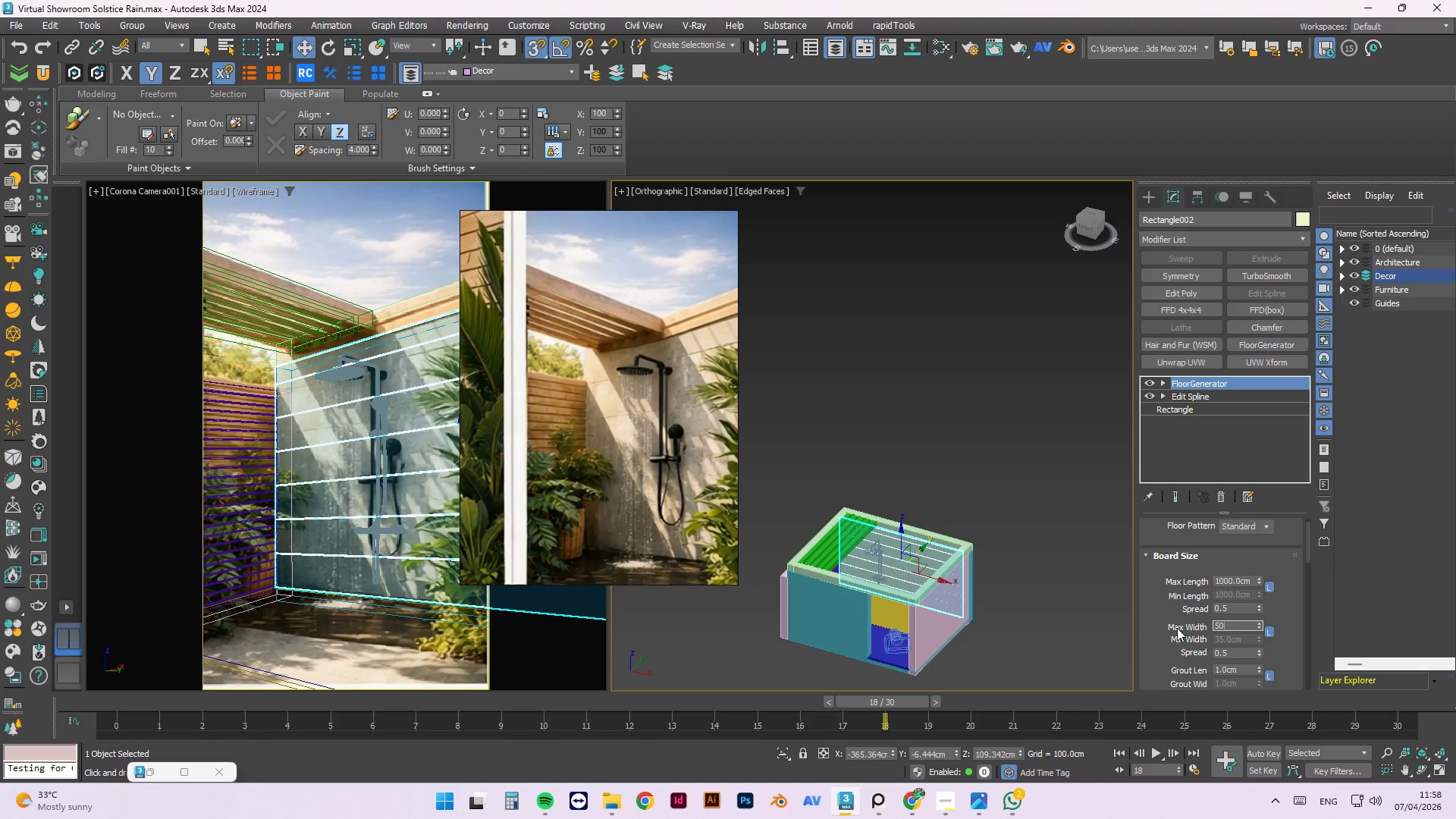 
key(NumpadEnter)
 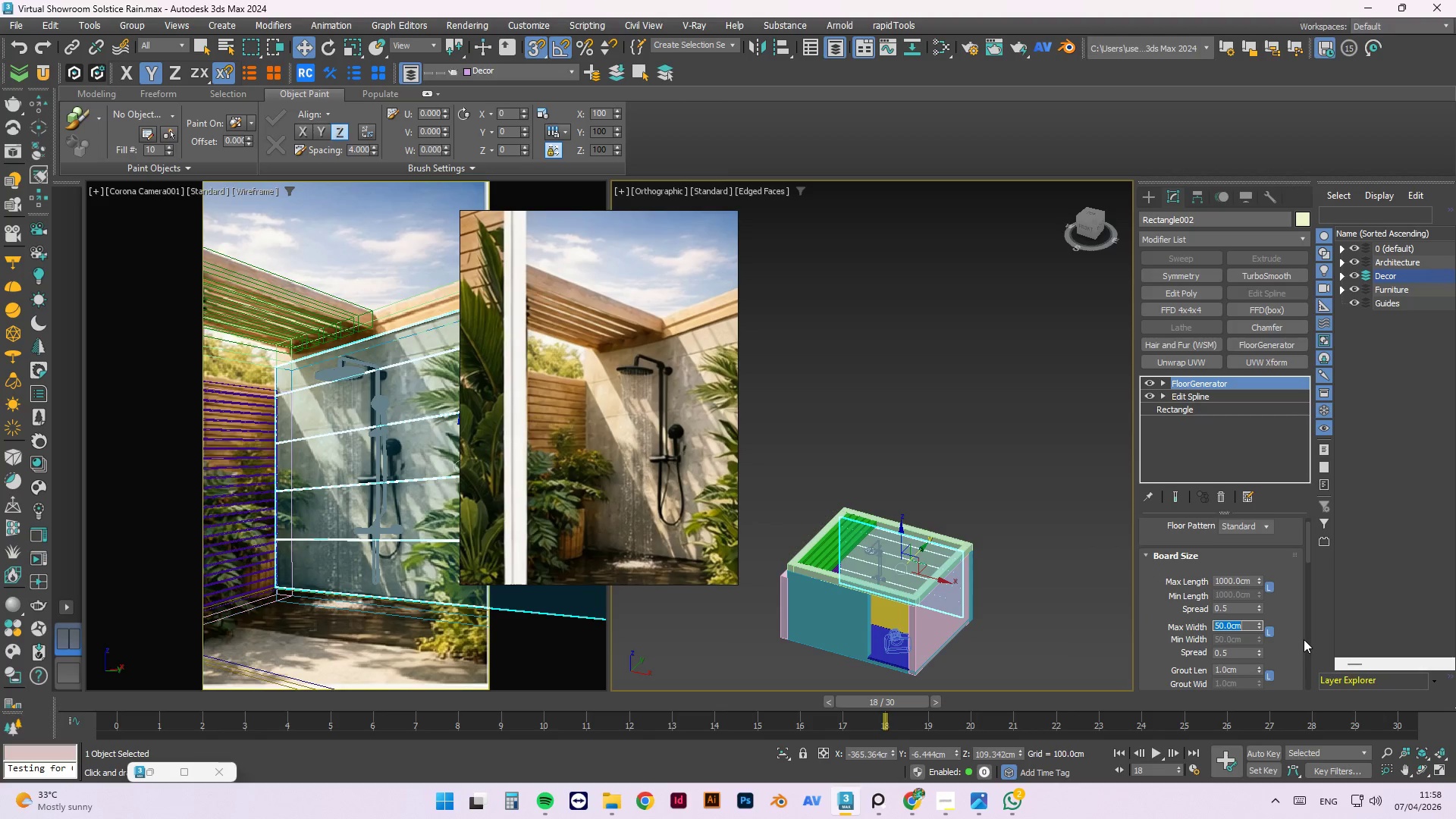 
wait(6.2)
 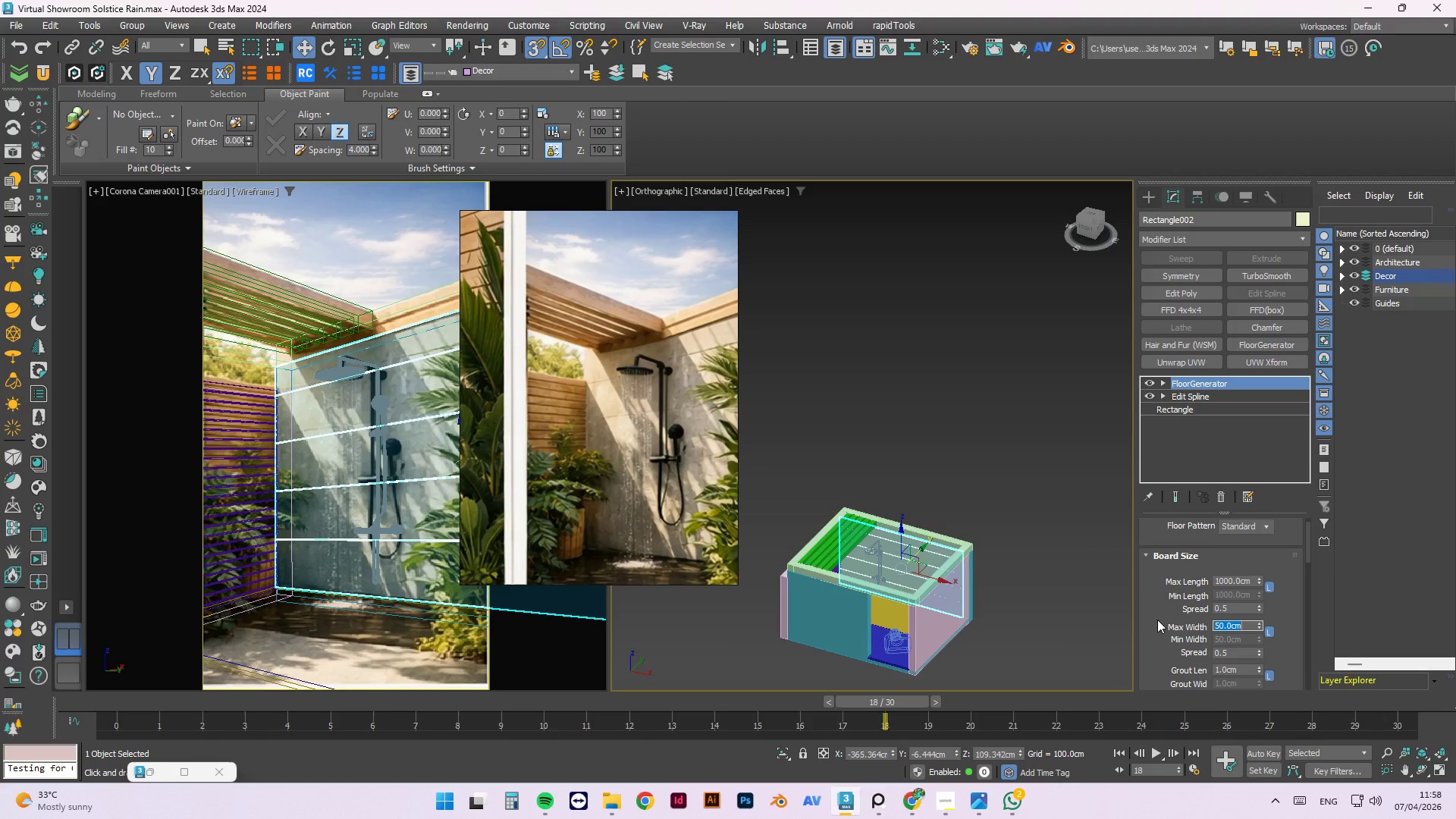 
key(Numpad6)
 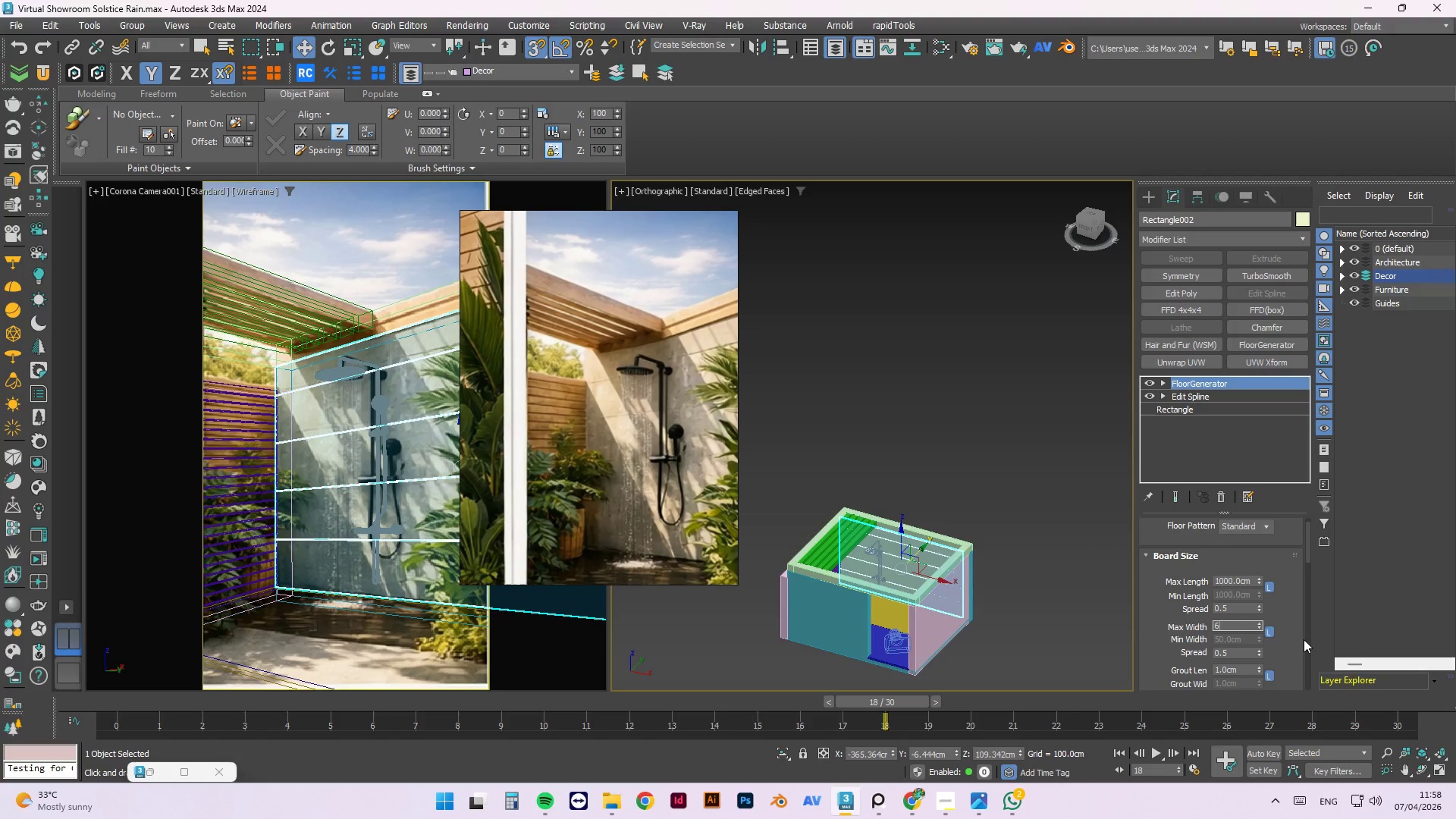 
key(Numpad5)
 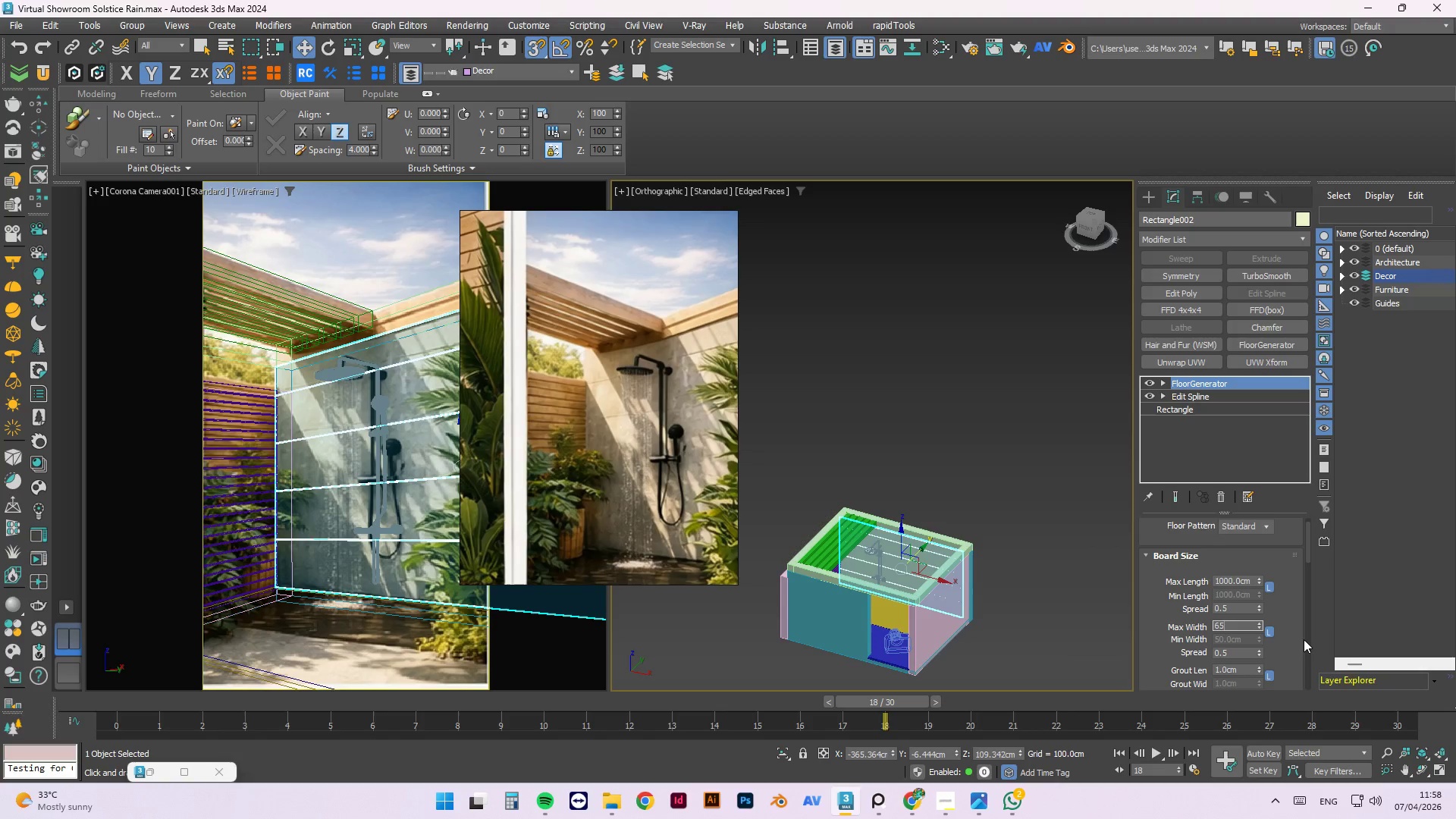 
key(NumpadEnter)
 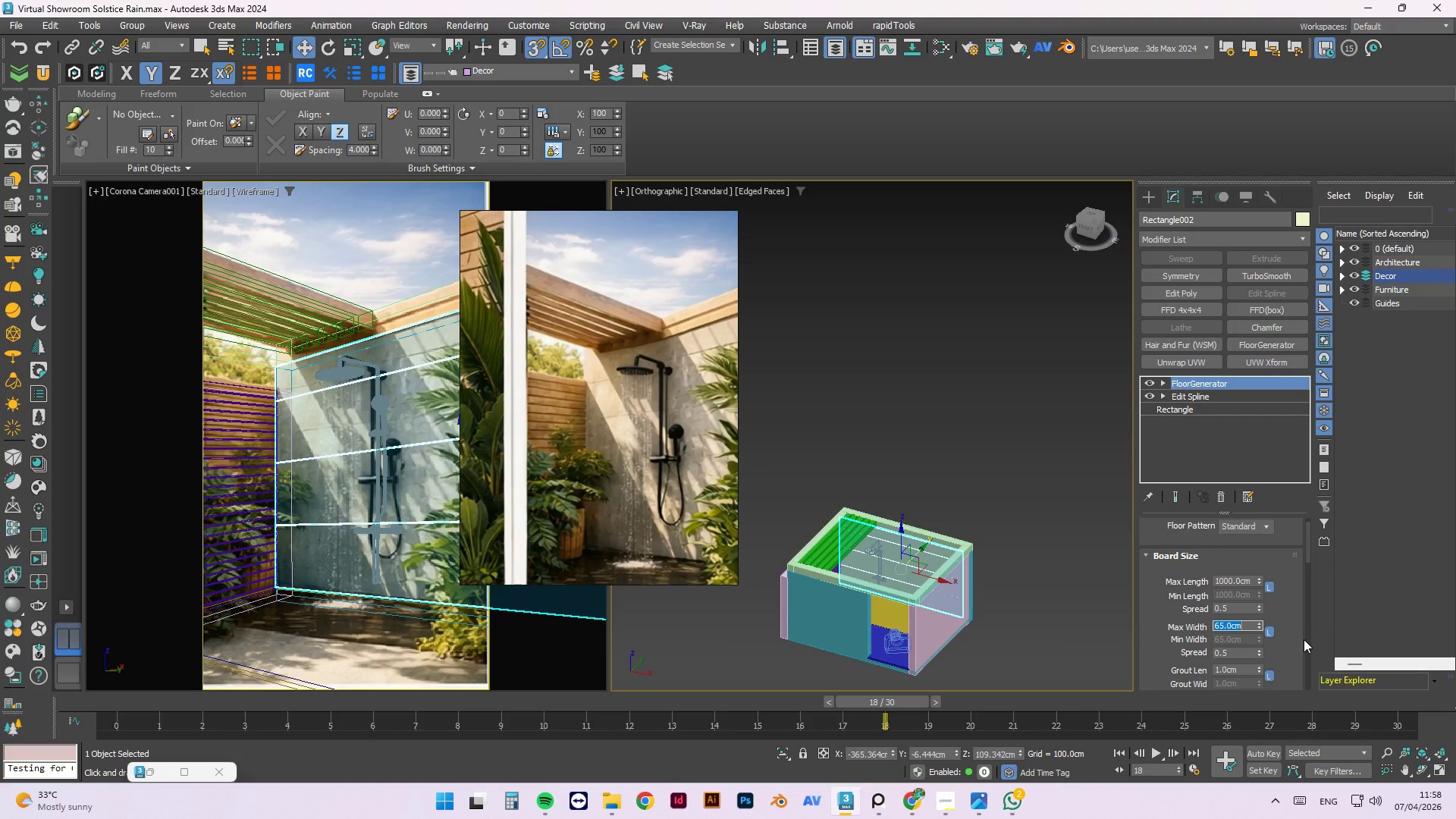 
wait(11.76)
 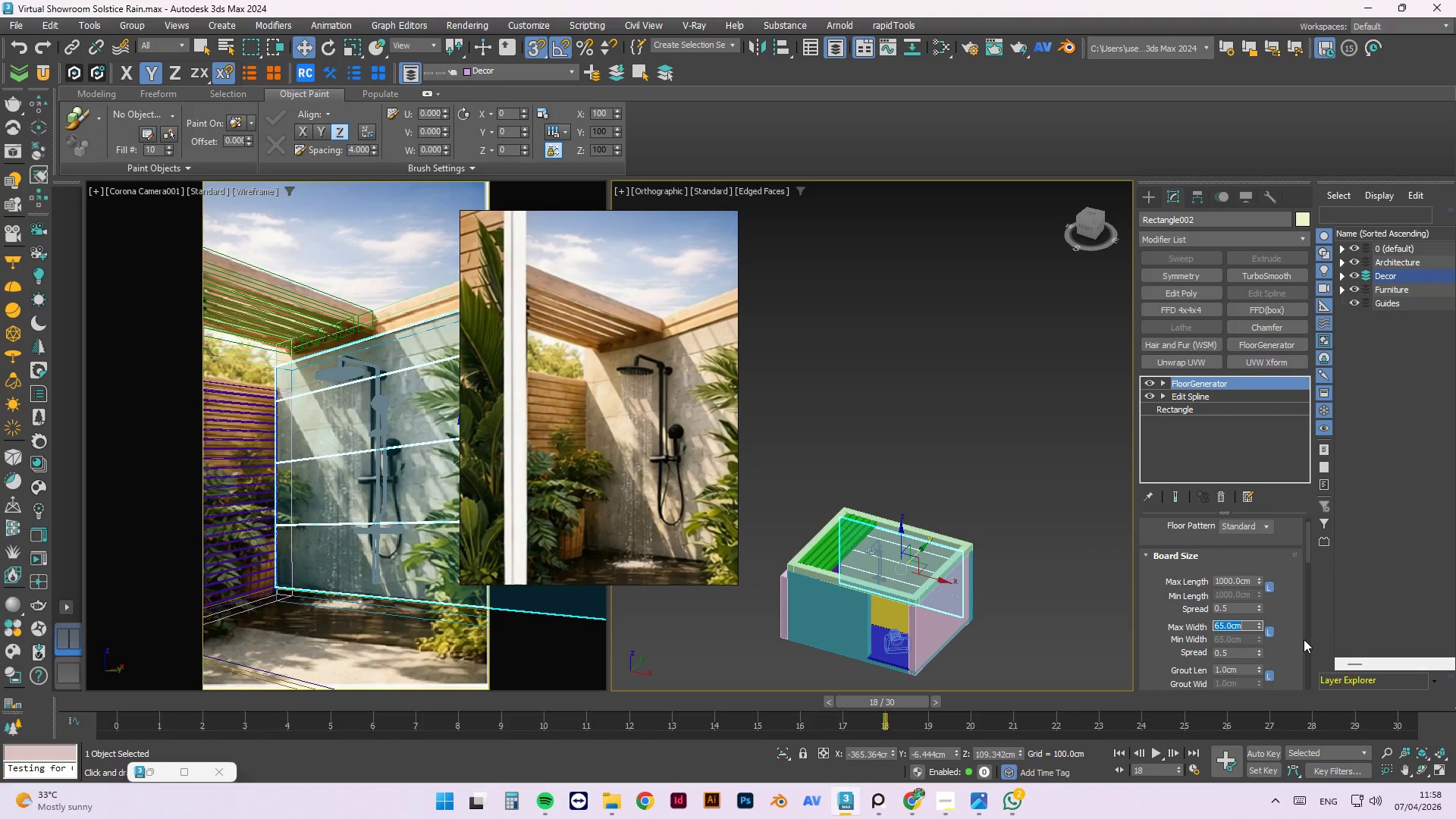 
key(Numpad6)
 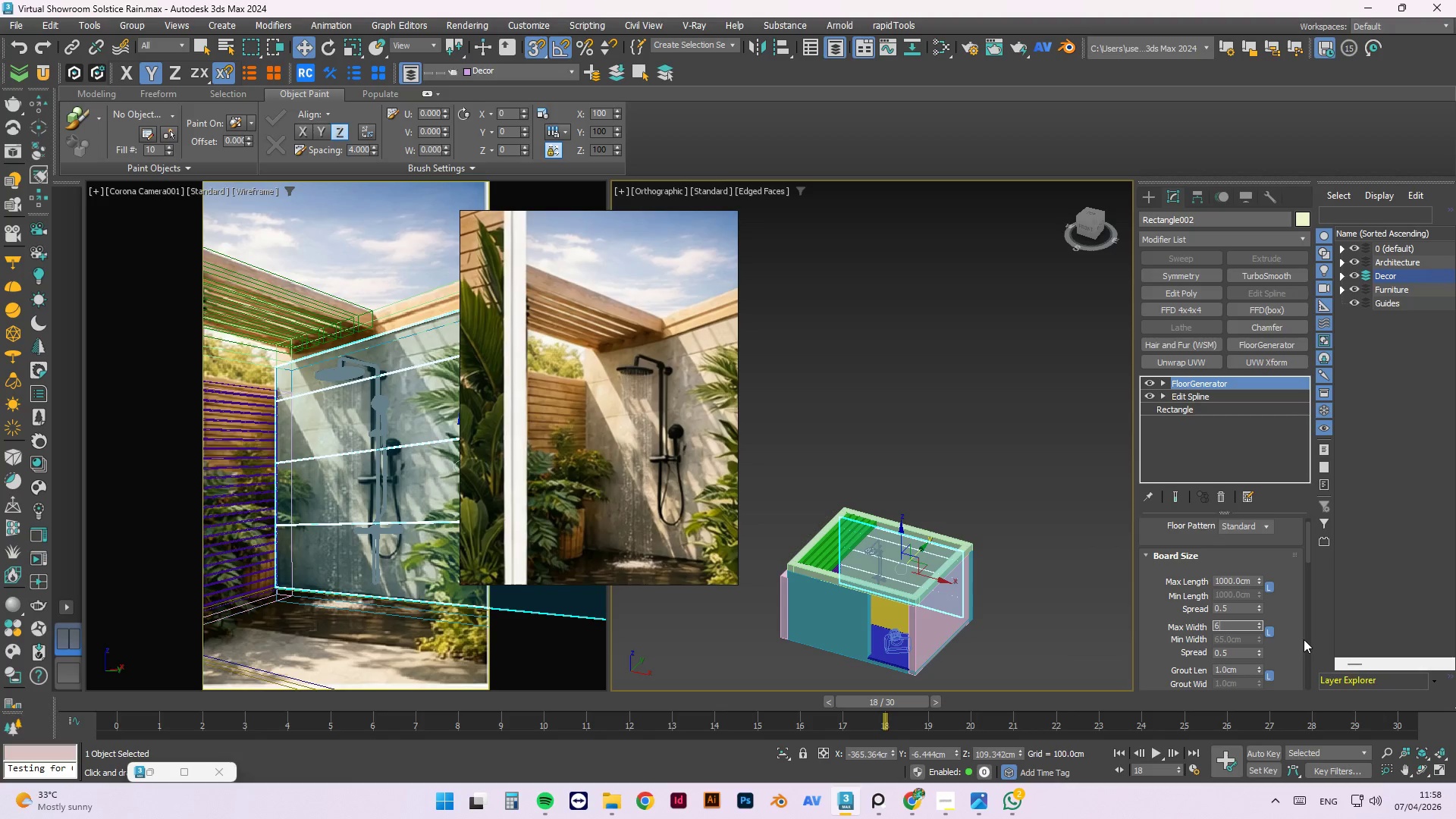 
key(Numpad0)
 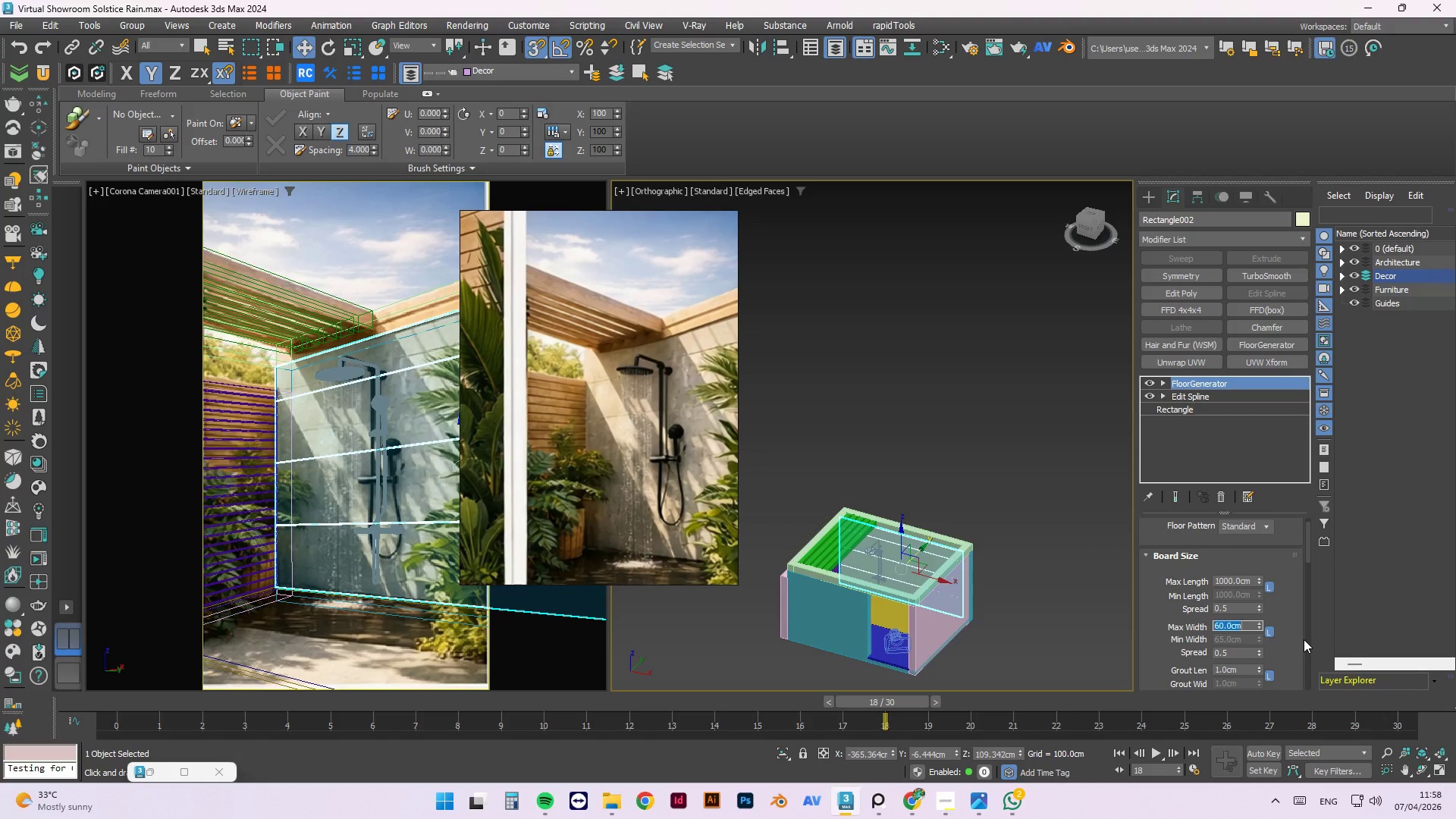 
key(NumpadEnter)
 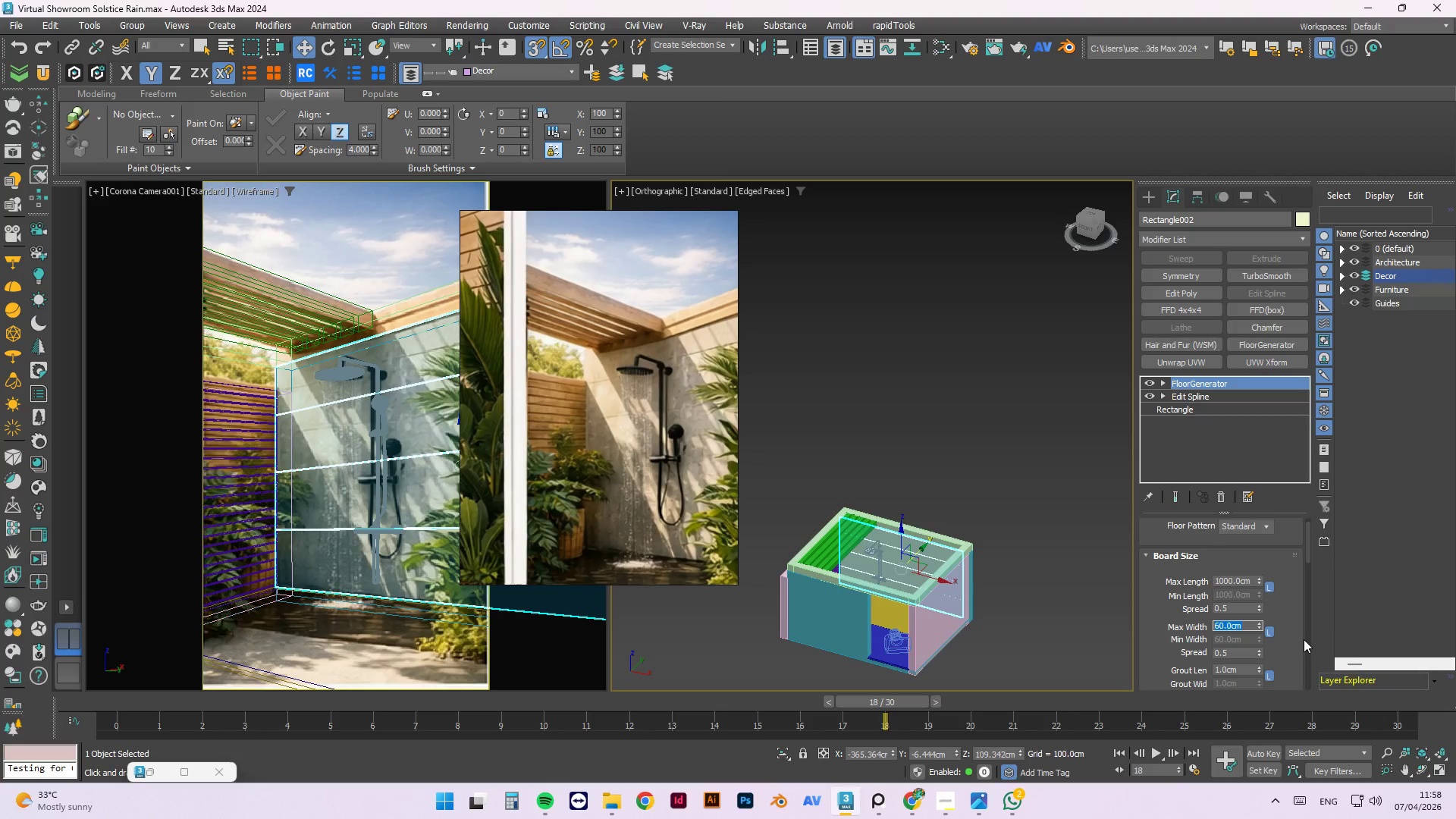 
key(Numpad5)
 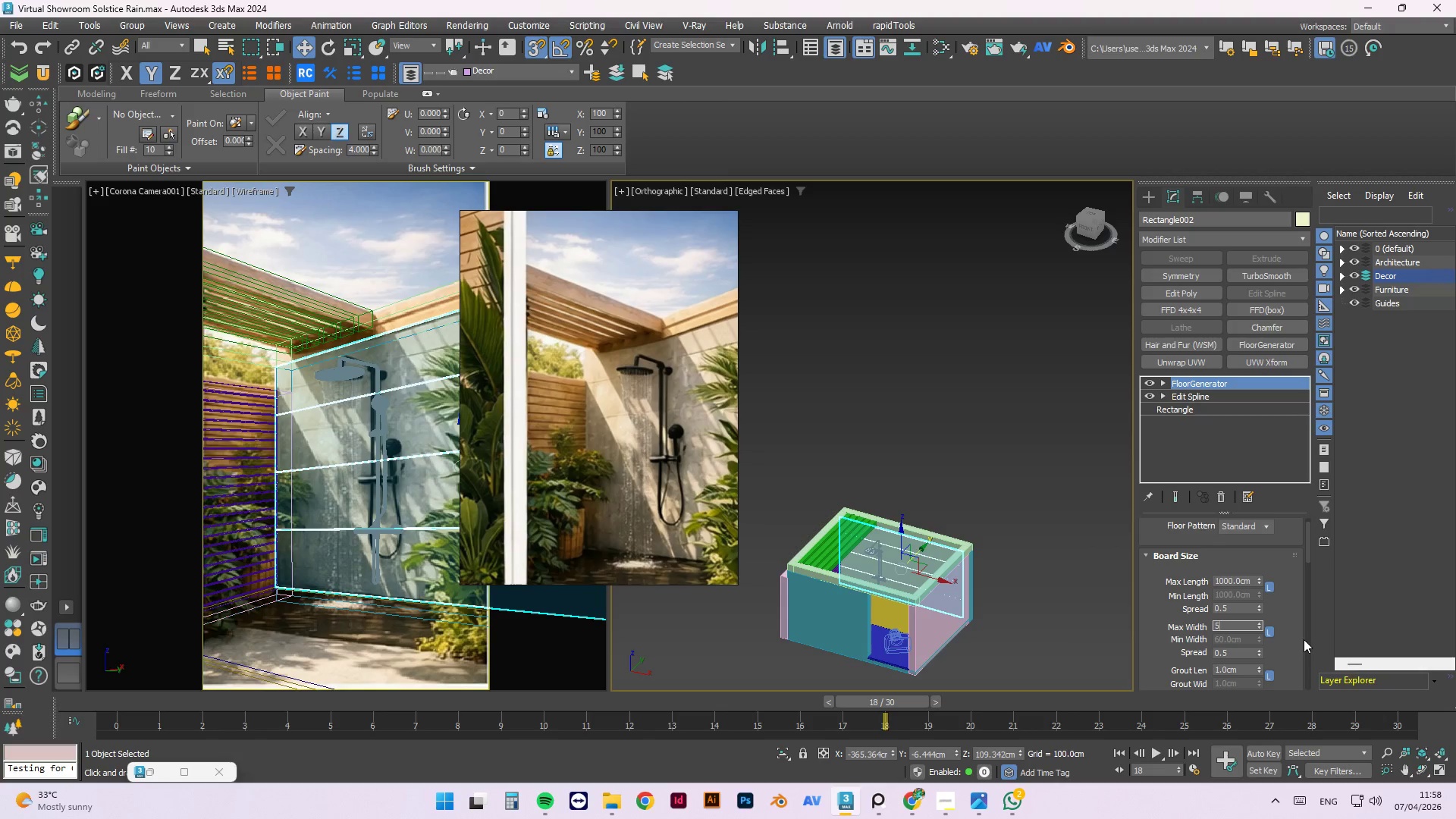 
key(Numpad5)
 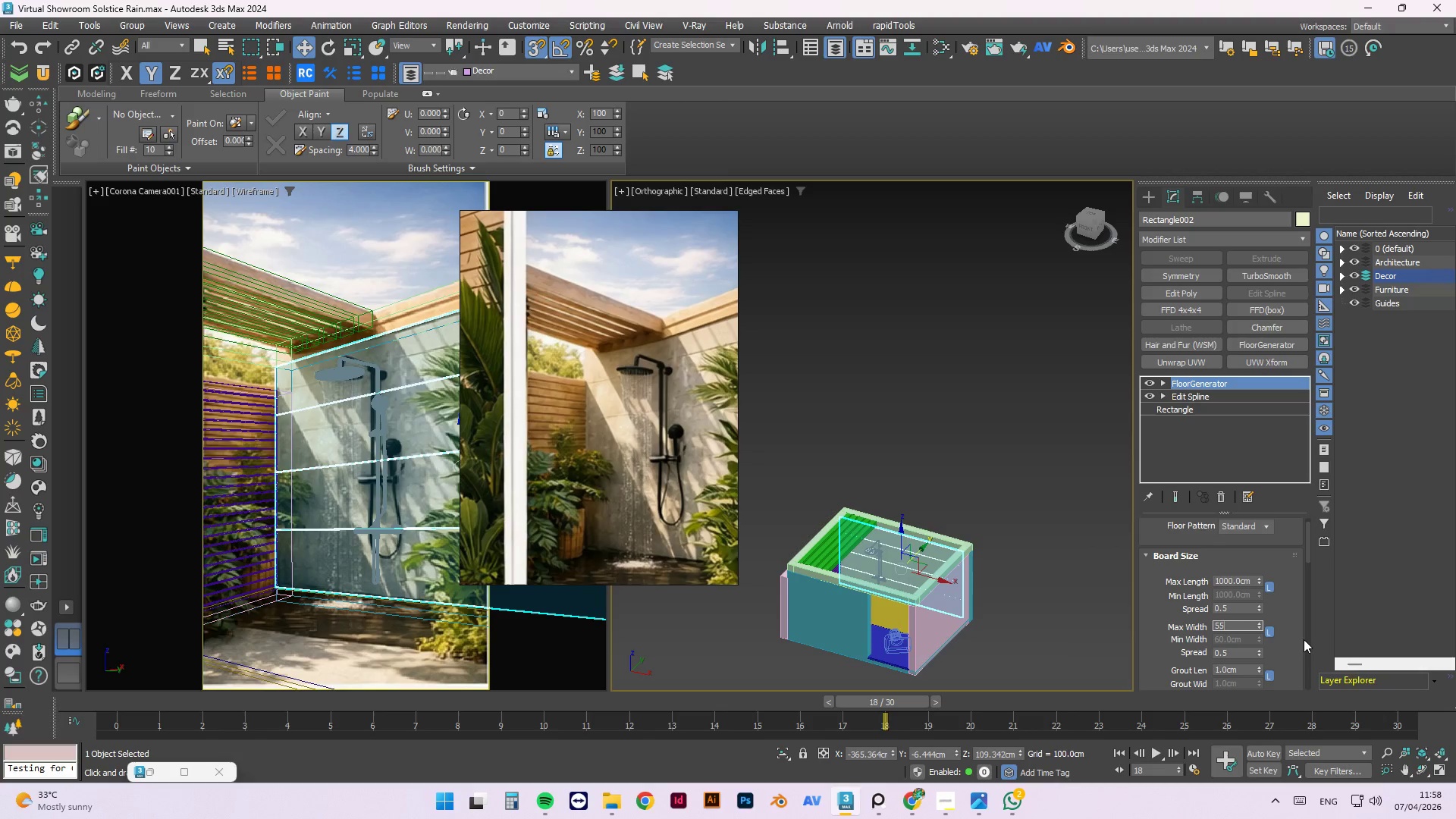 
key(NumpadEnter)
 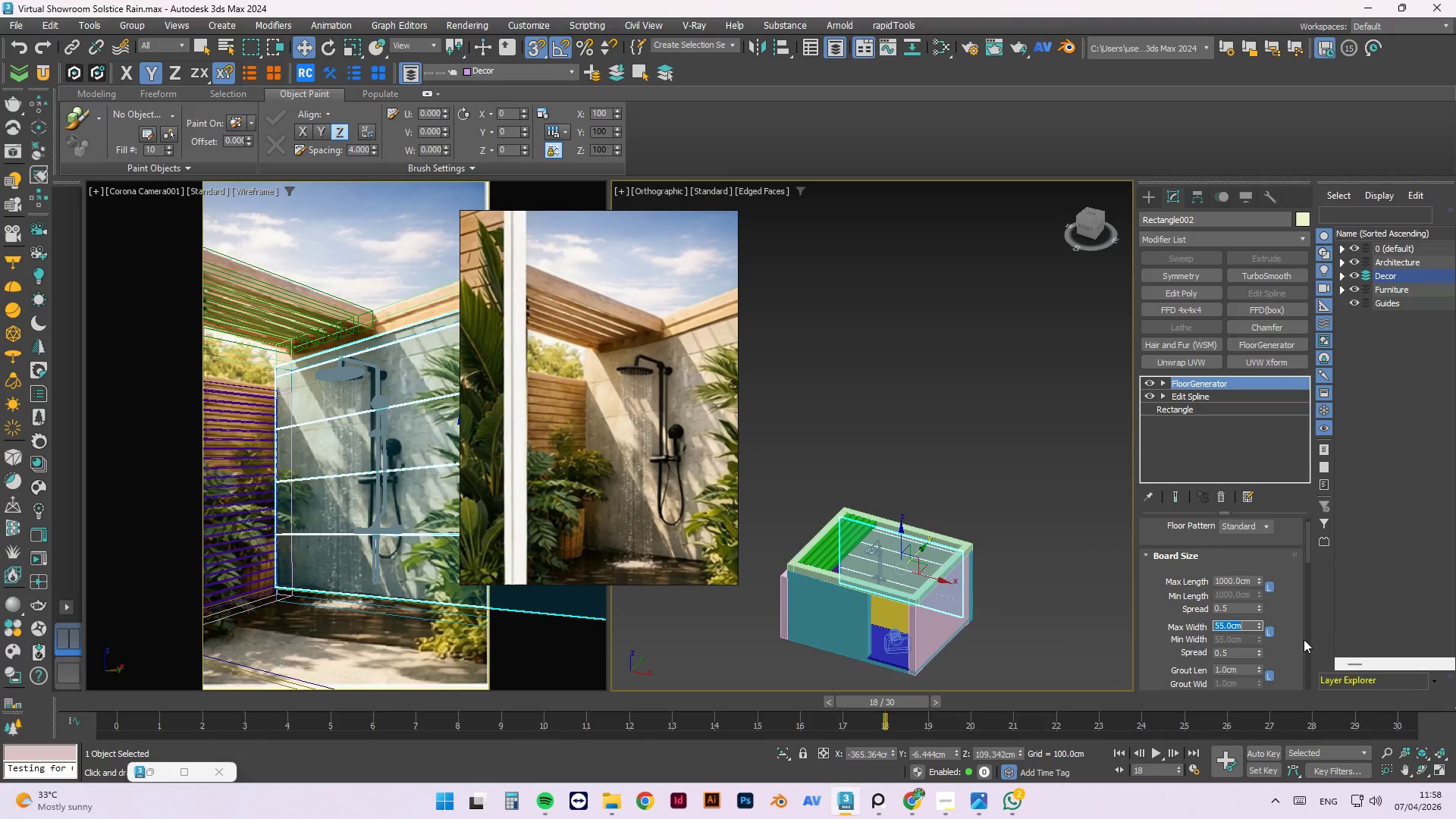 
key(Numpad5)
 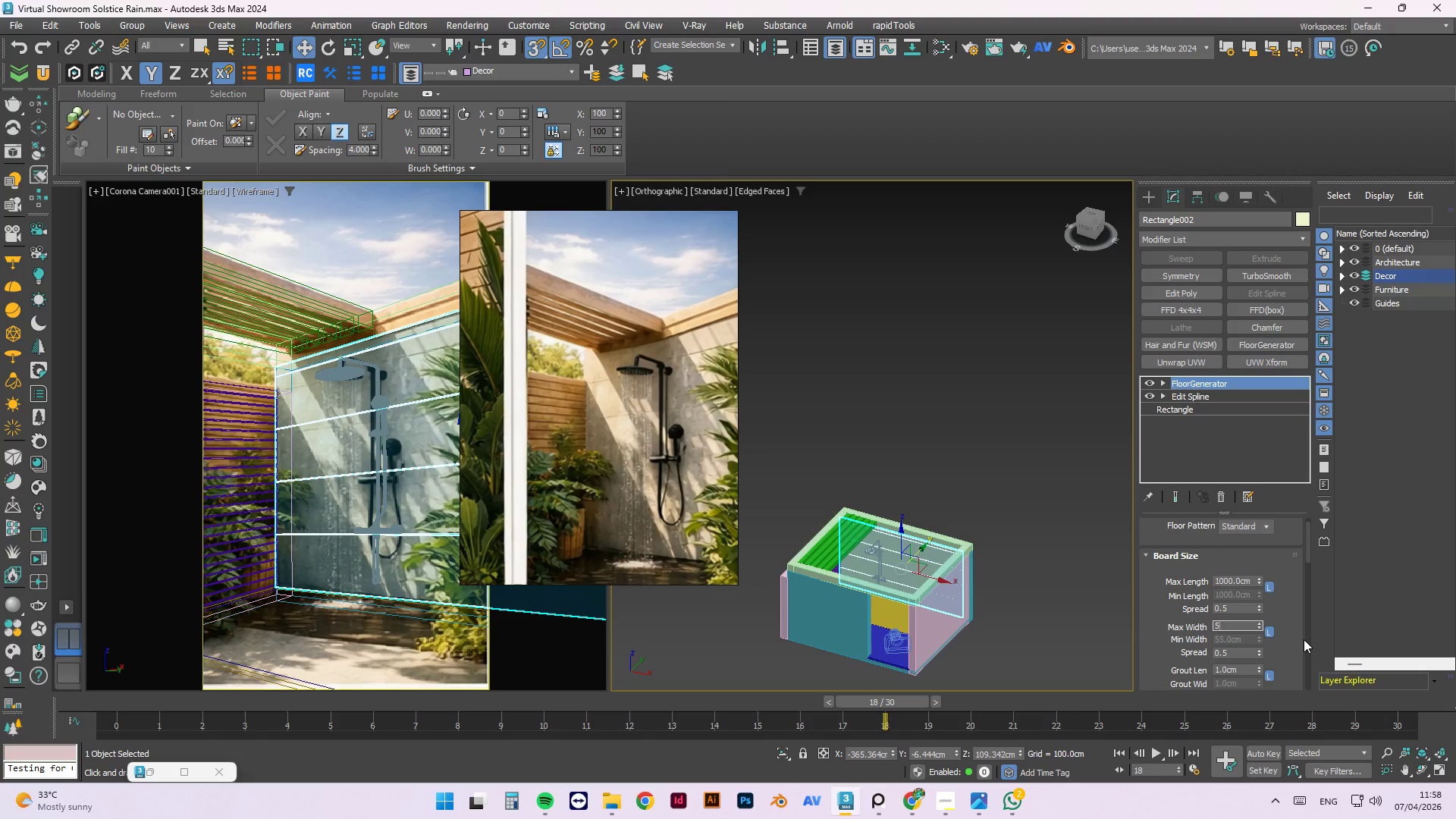 
key(Numpad8)
 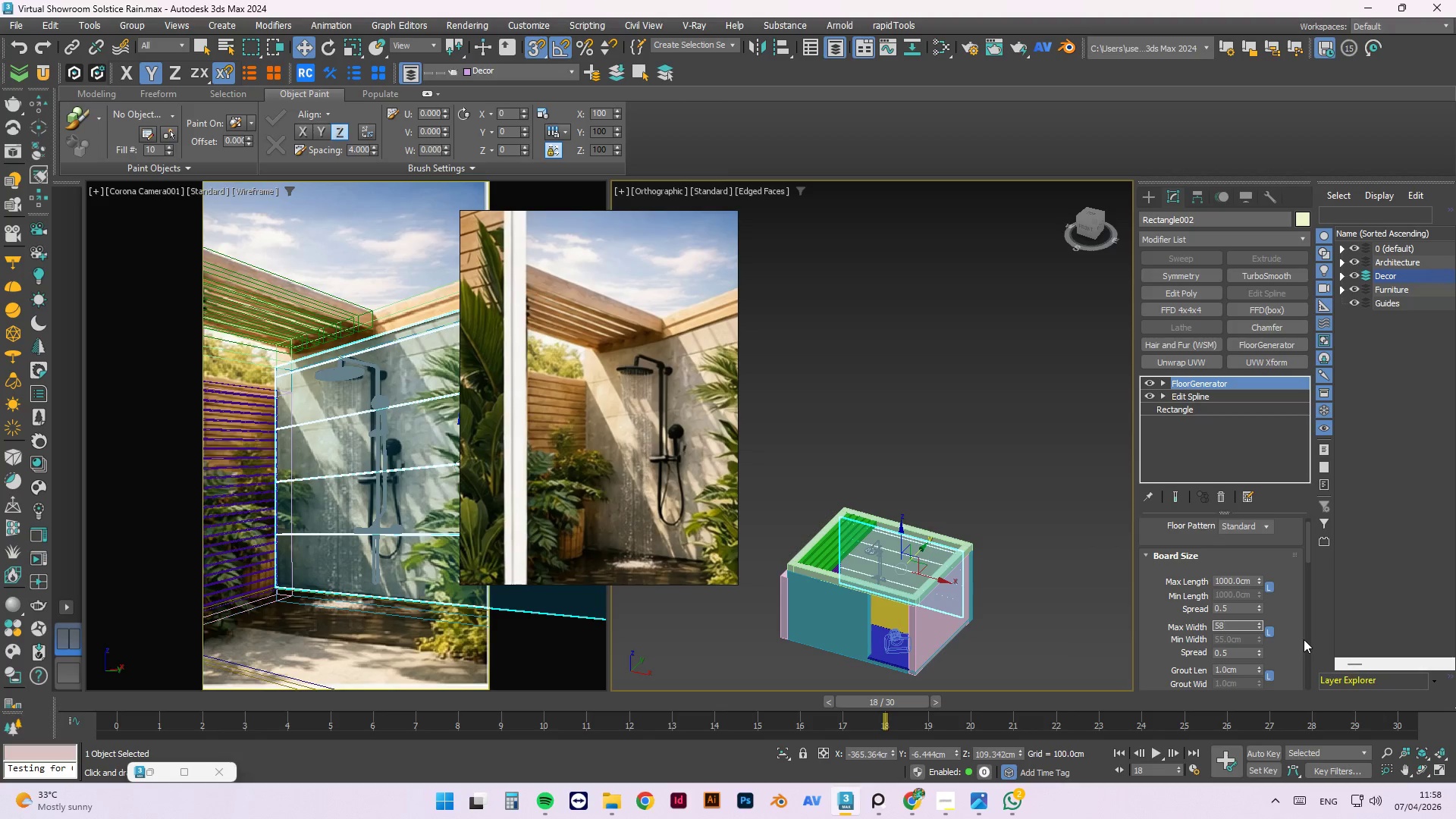 
key(NumpadEnter)
 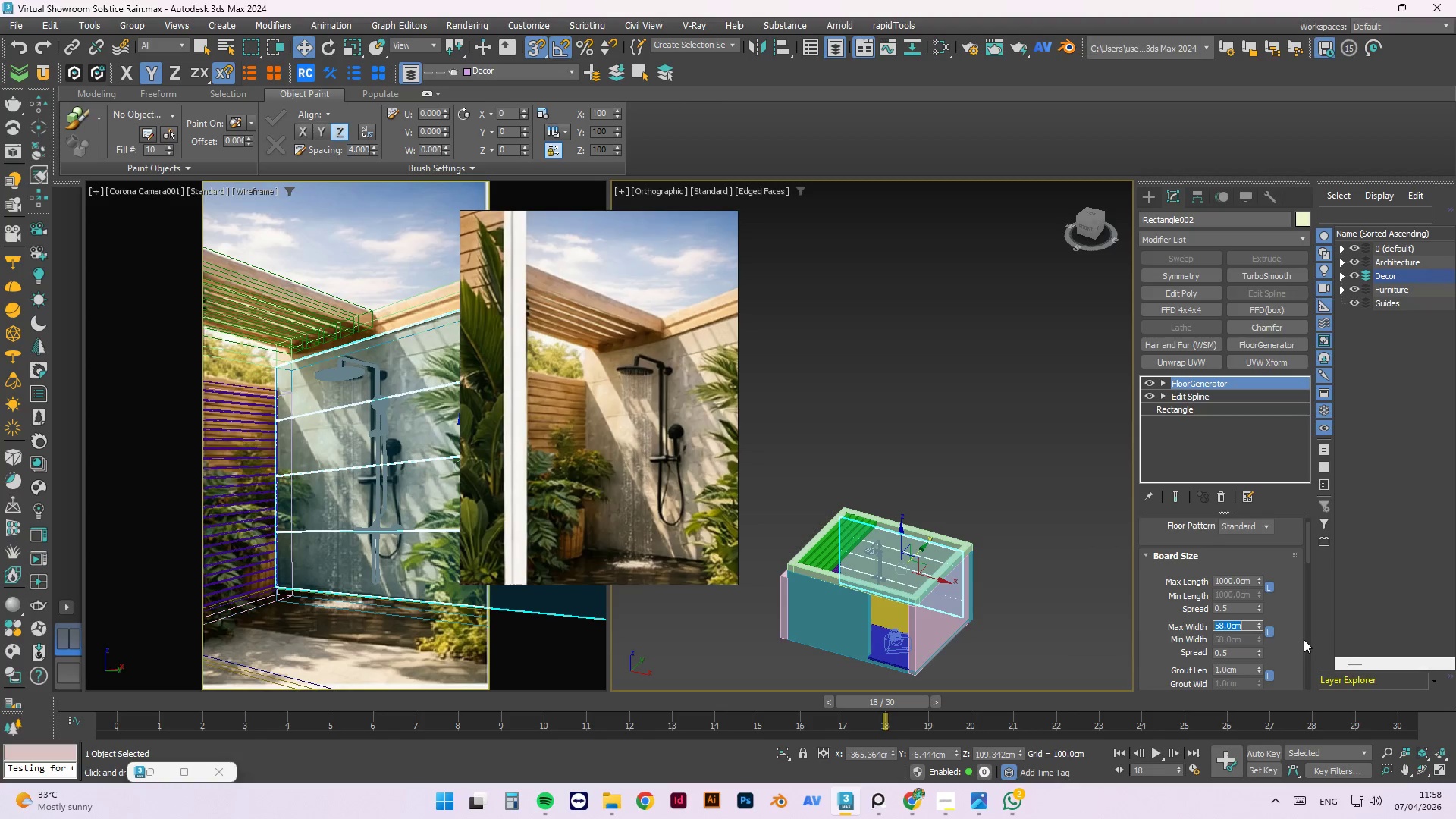 
key(Numpad5)
 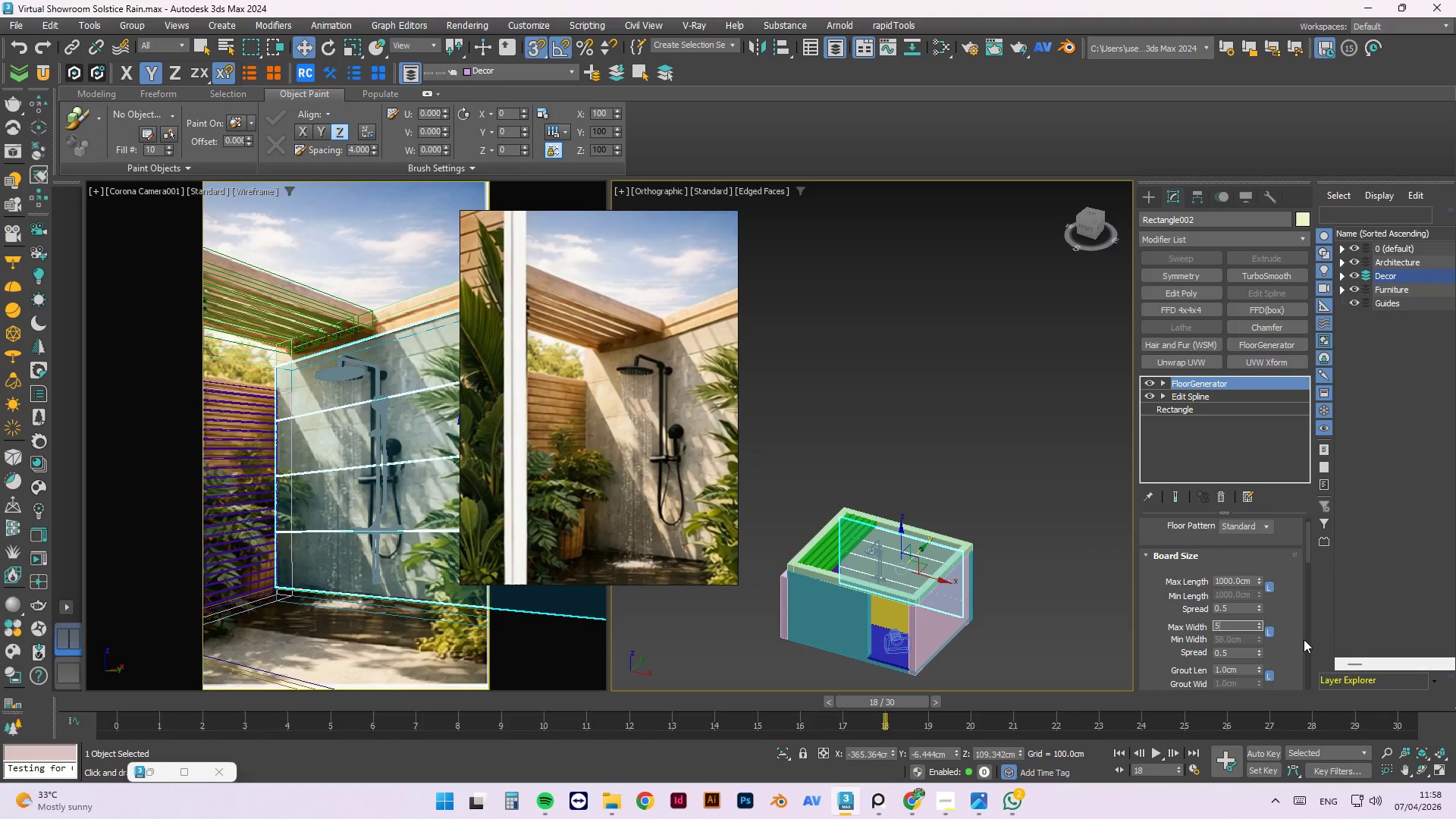 
key(Numpad7)
 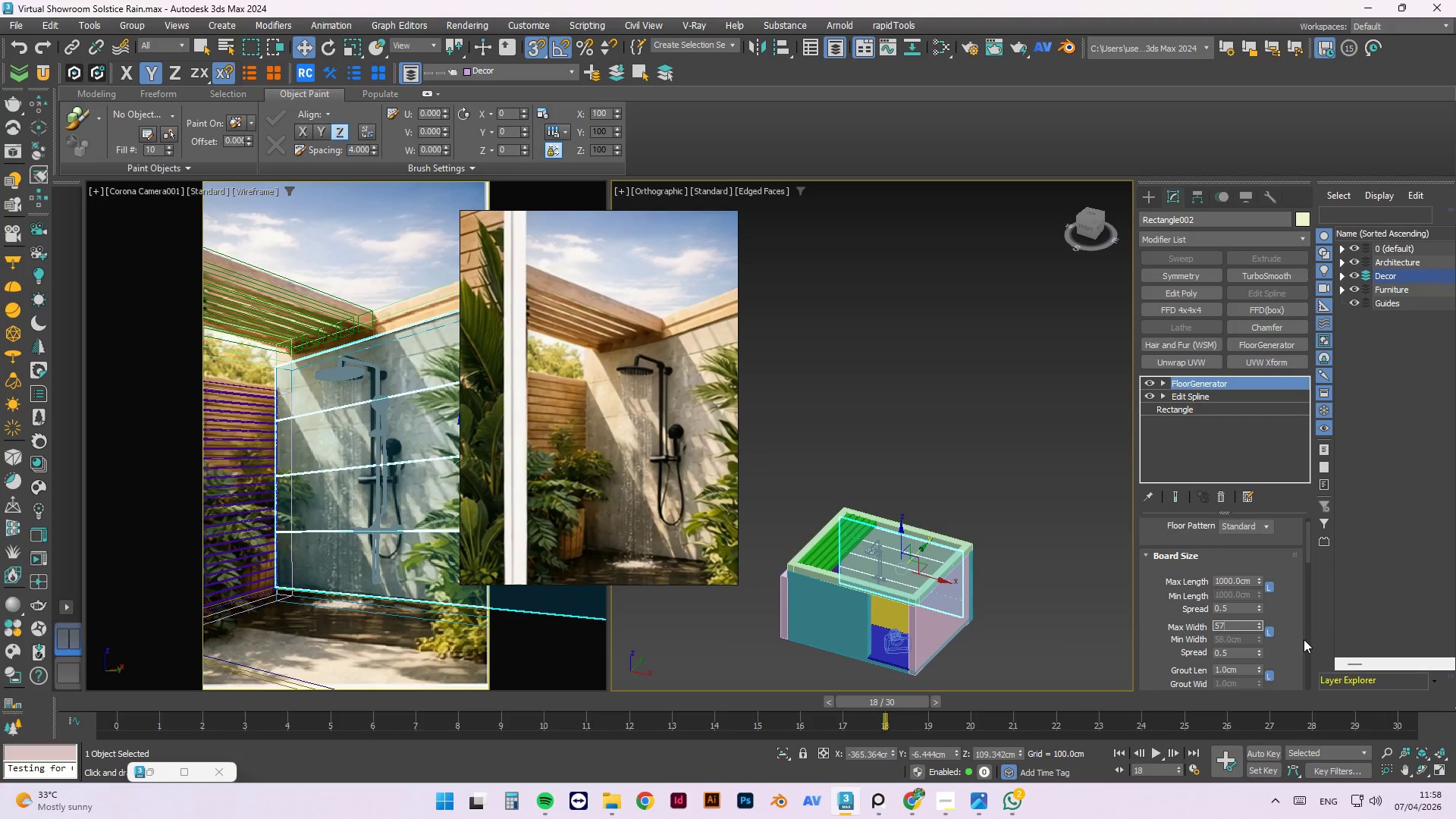 
key(NumpadEnter)
 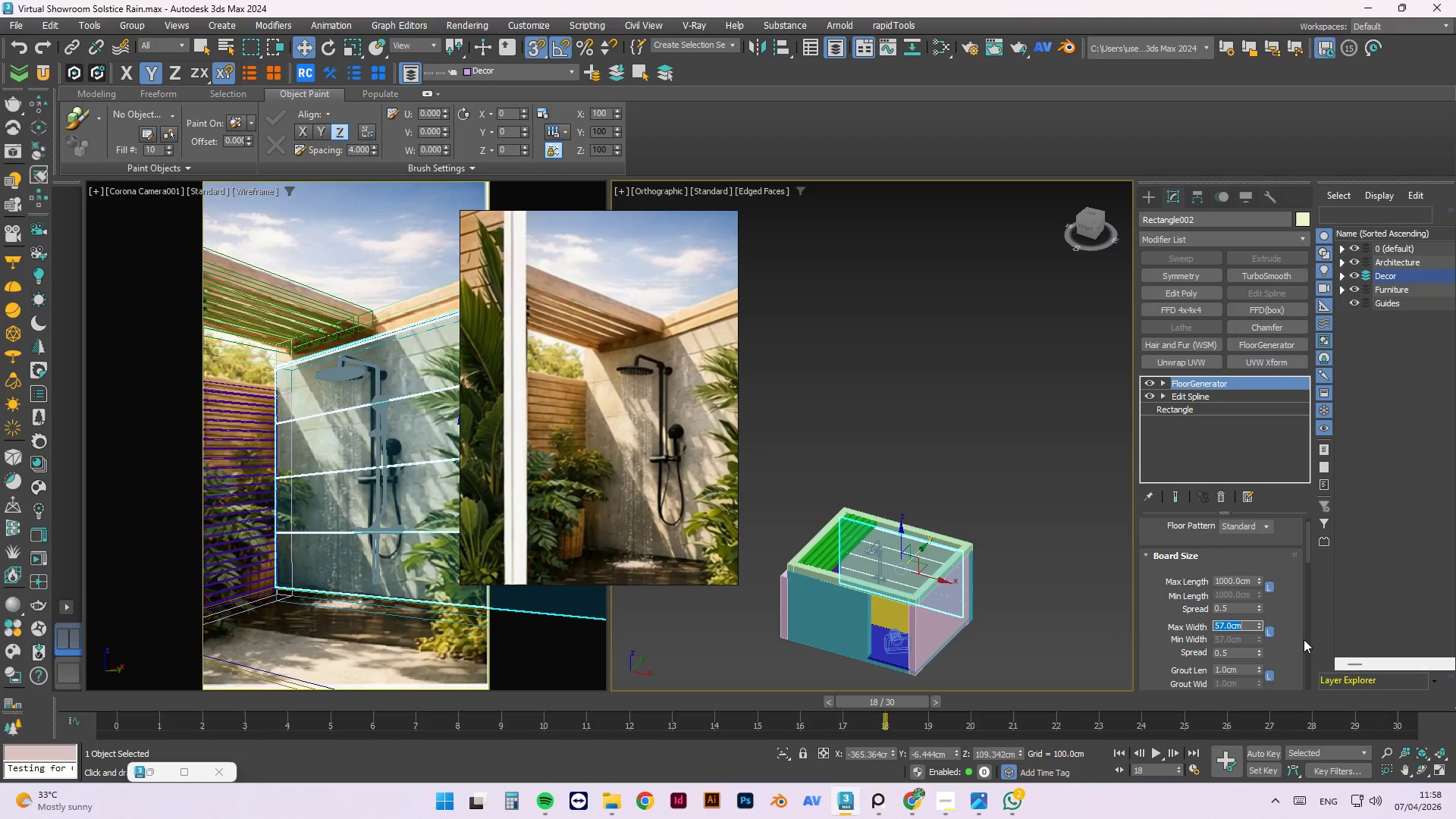 
key(Numpad5)
 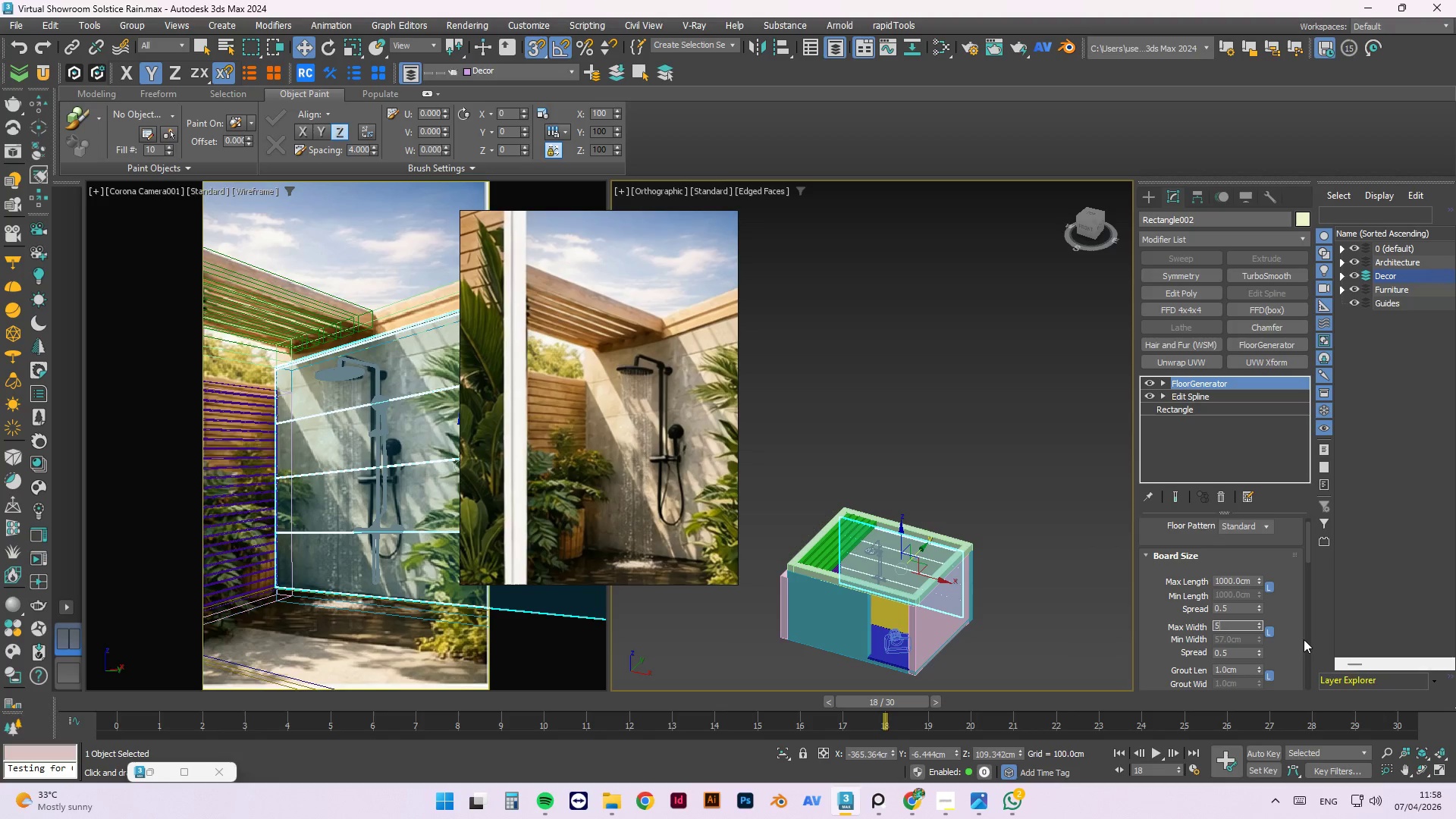 
key(Numpad8)
 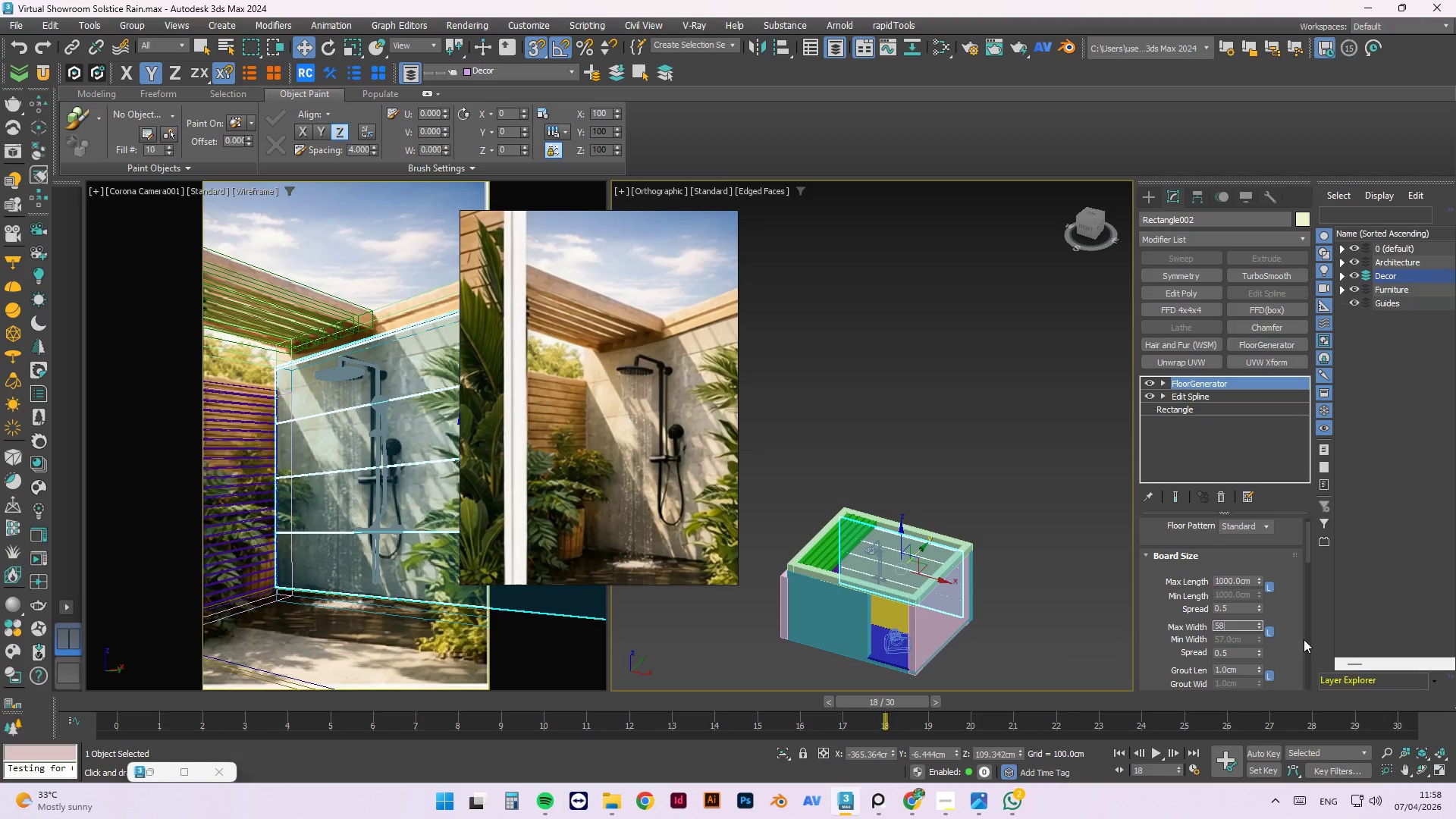 
key(NumpadEnter)
 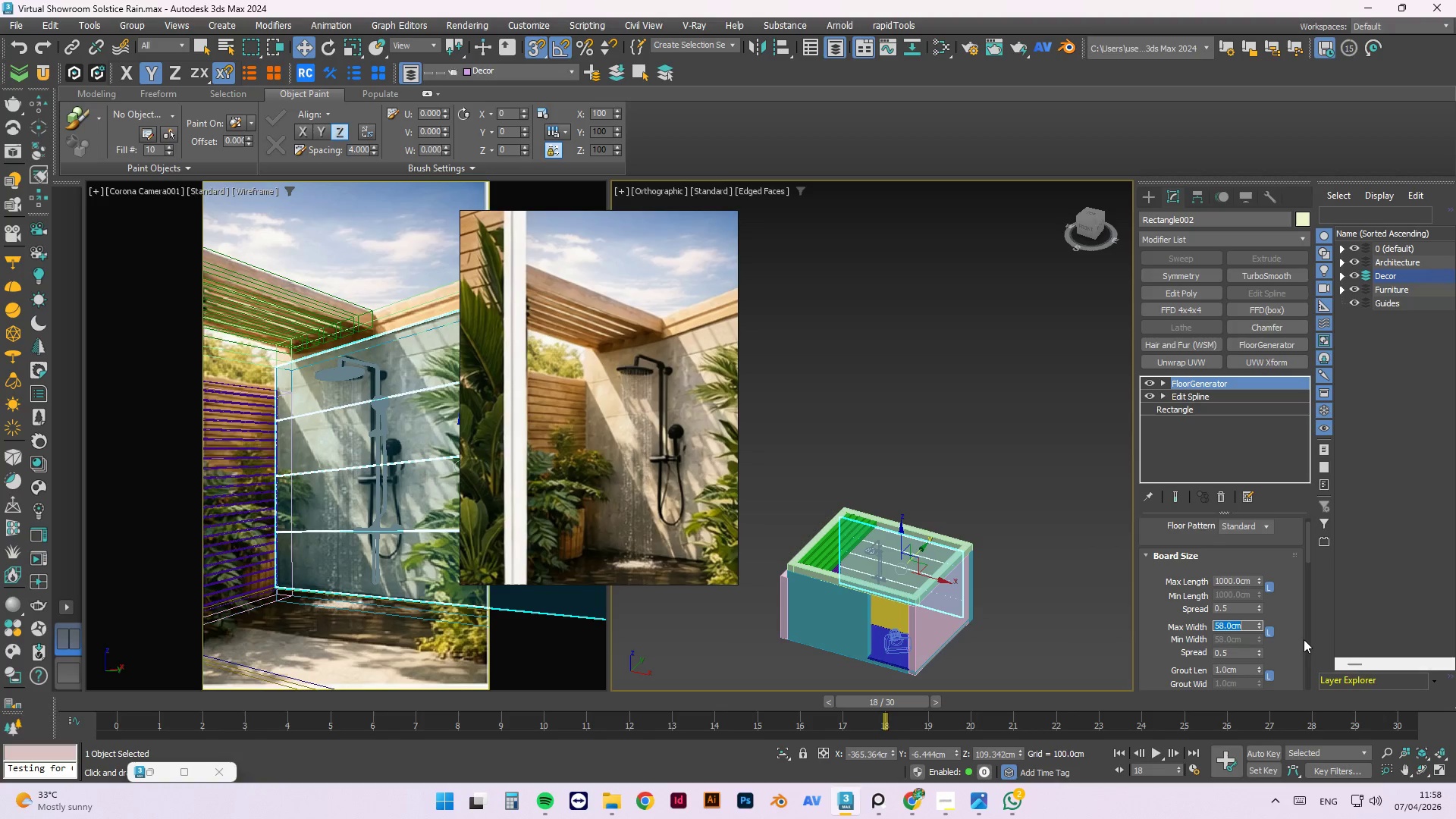 
left_click([1005, 413])
 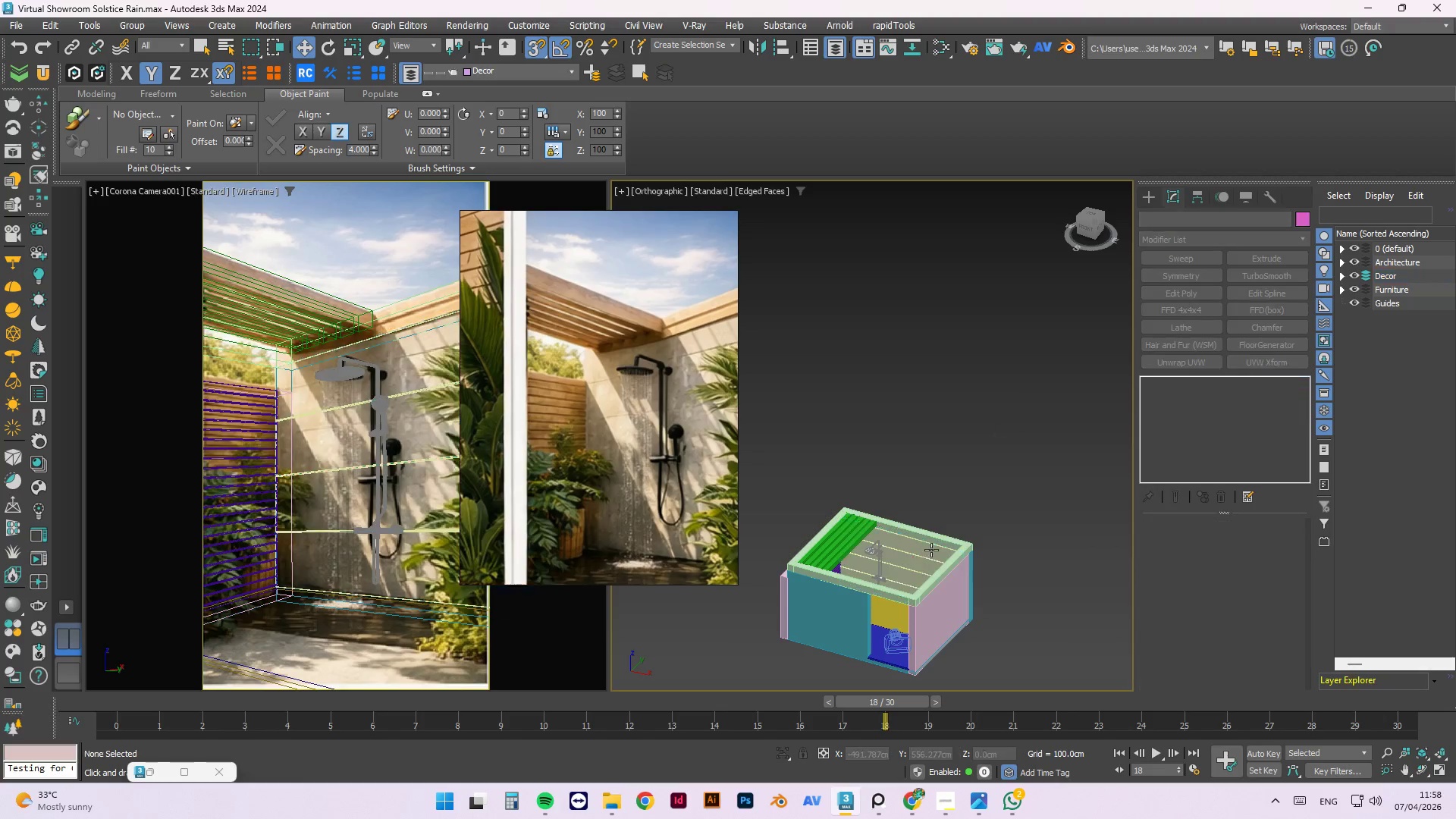 
scroll: coordinate [971, 384], scroll_direction: up, amount: 9.0
 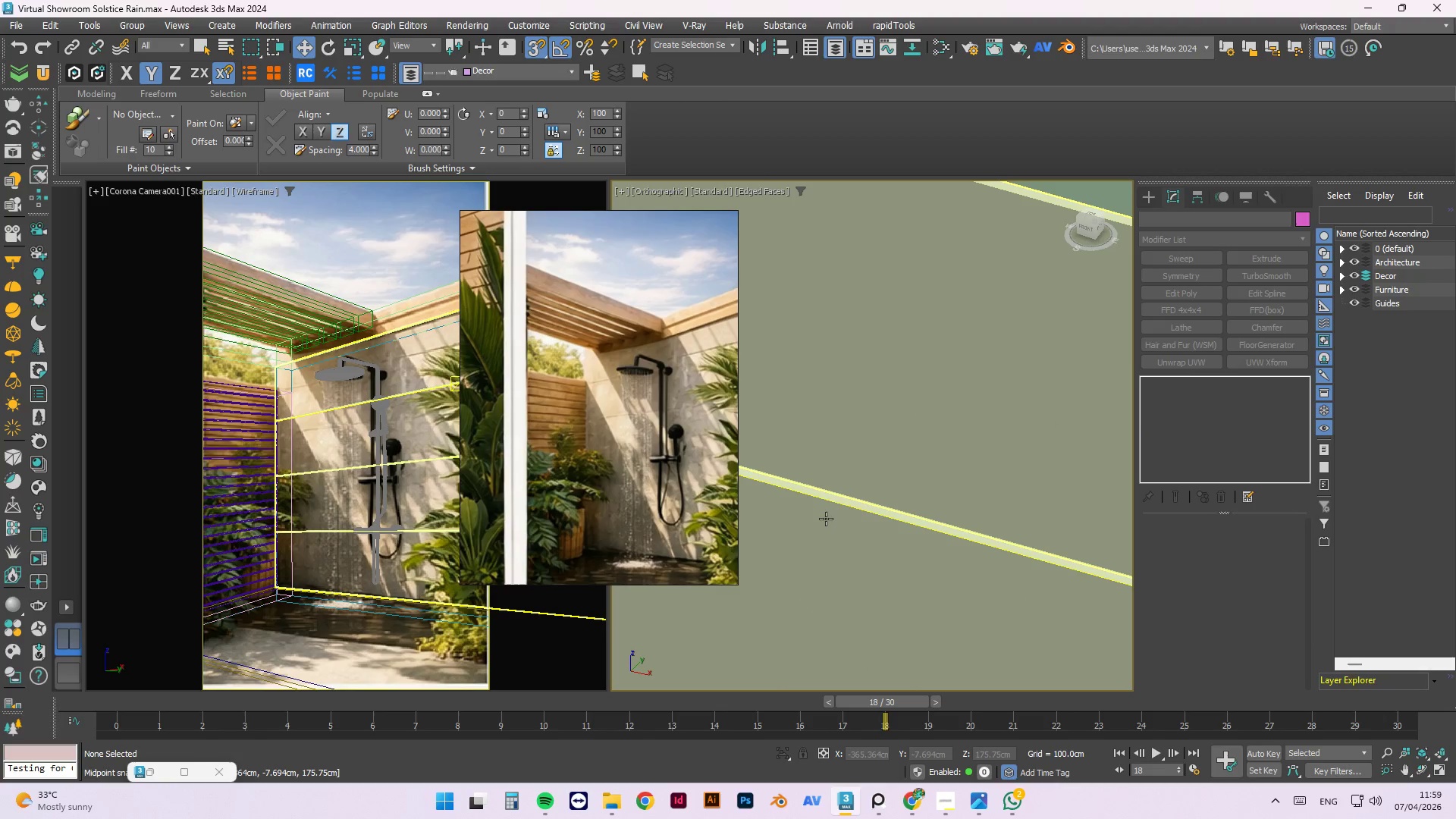 
scroll: coordinate [824, 462], scroll_direction: down, amount: 7.0
 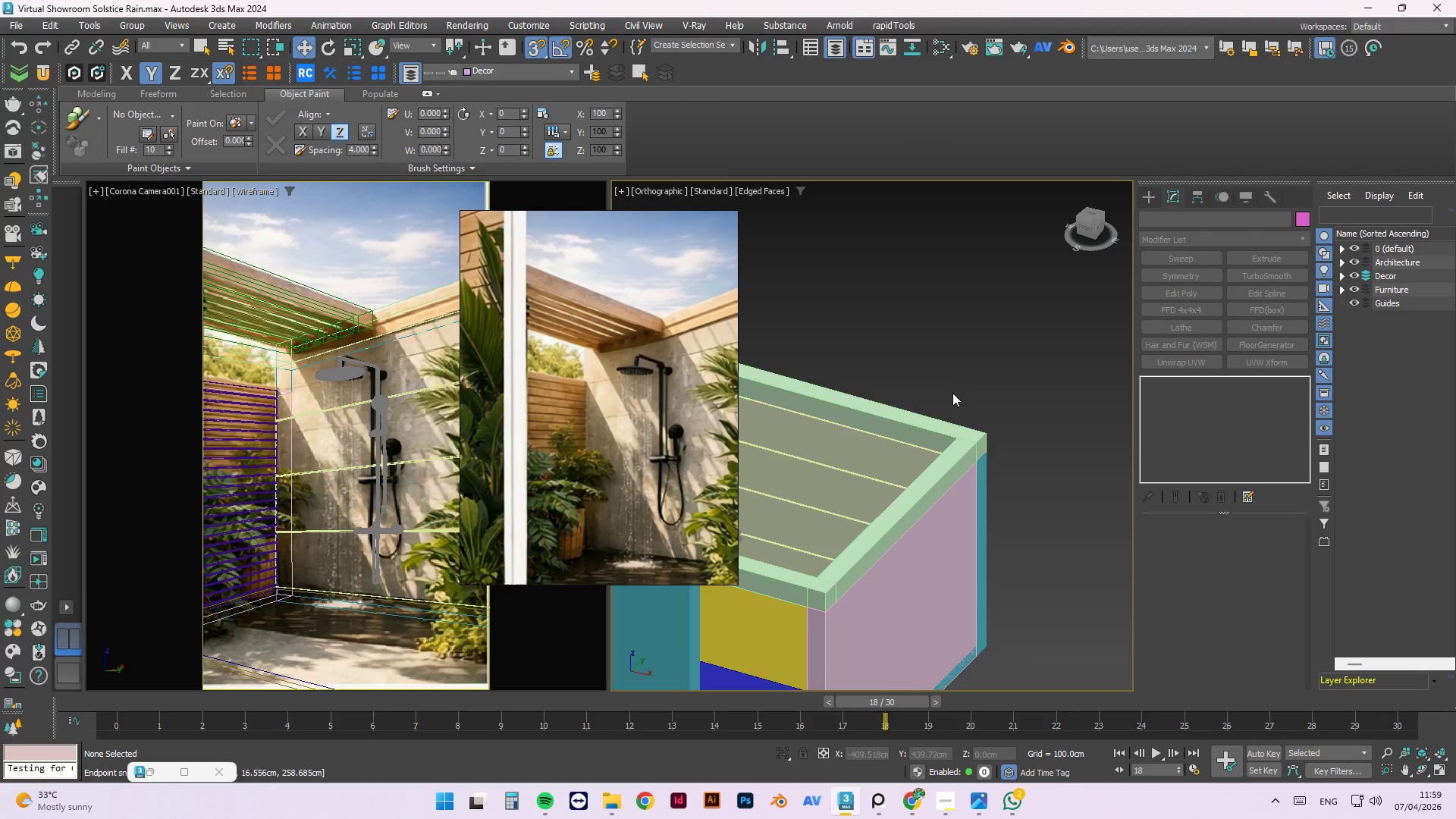 
hold_key(key=AltLeft, duration=1.3)
 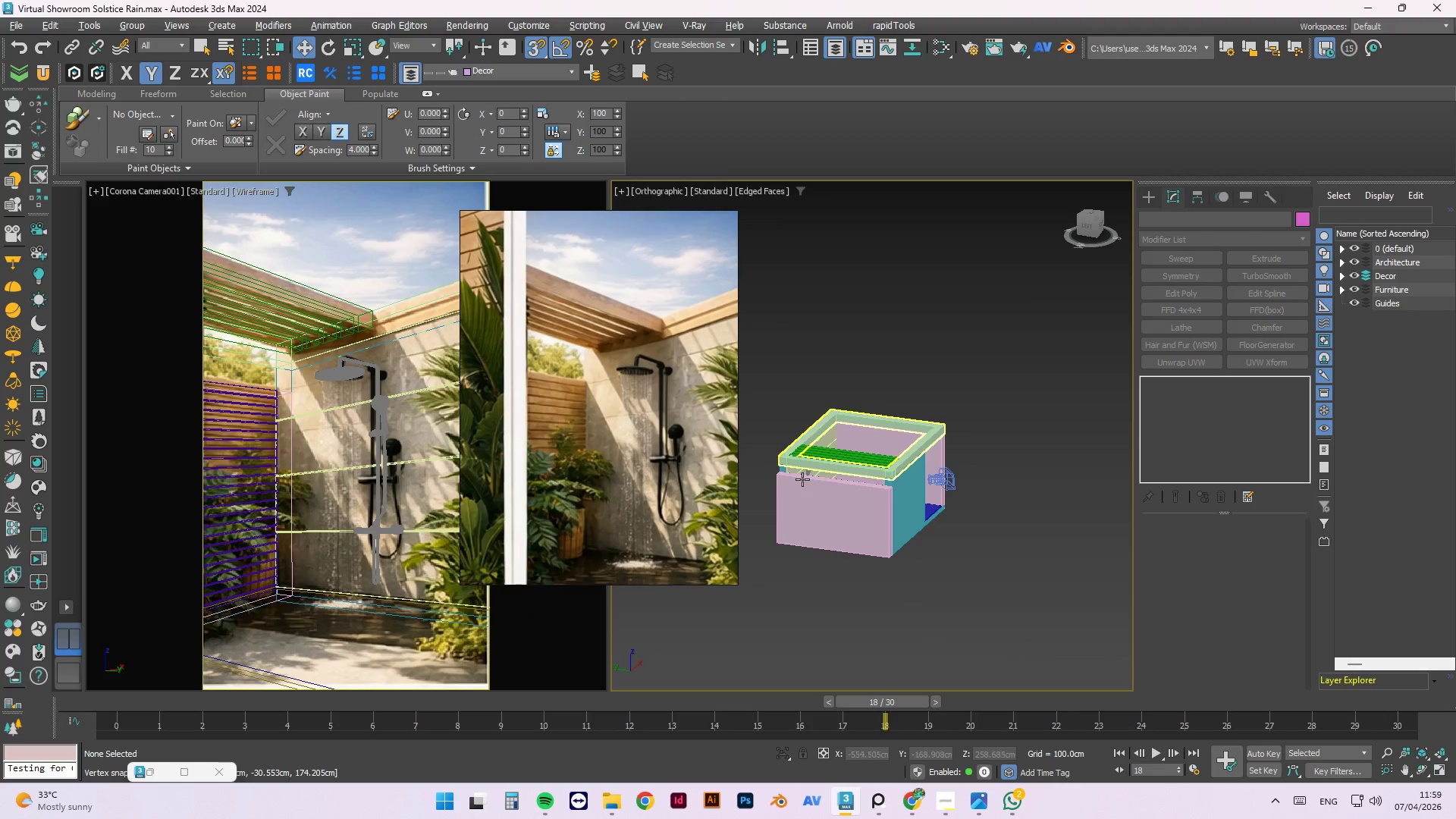 
scroll: coordinate [818, 464], scroll_direction: down, amount: 3.0
 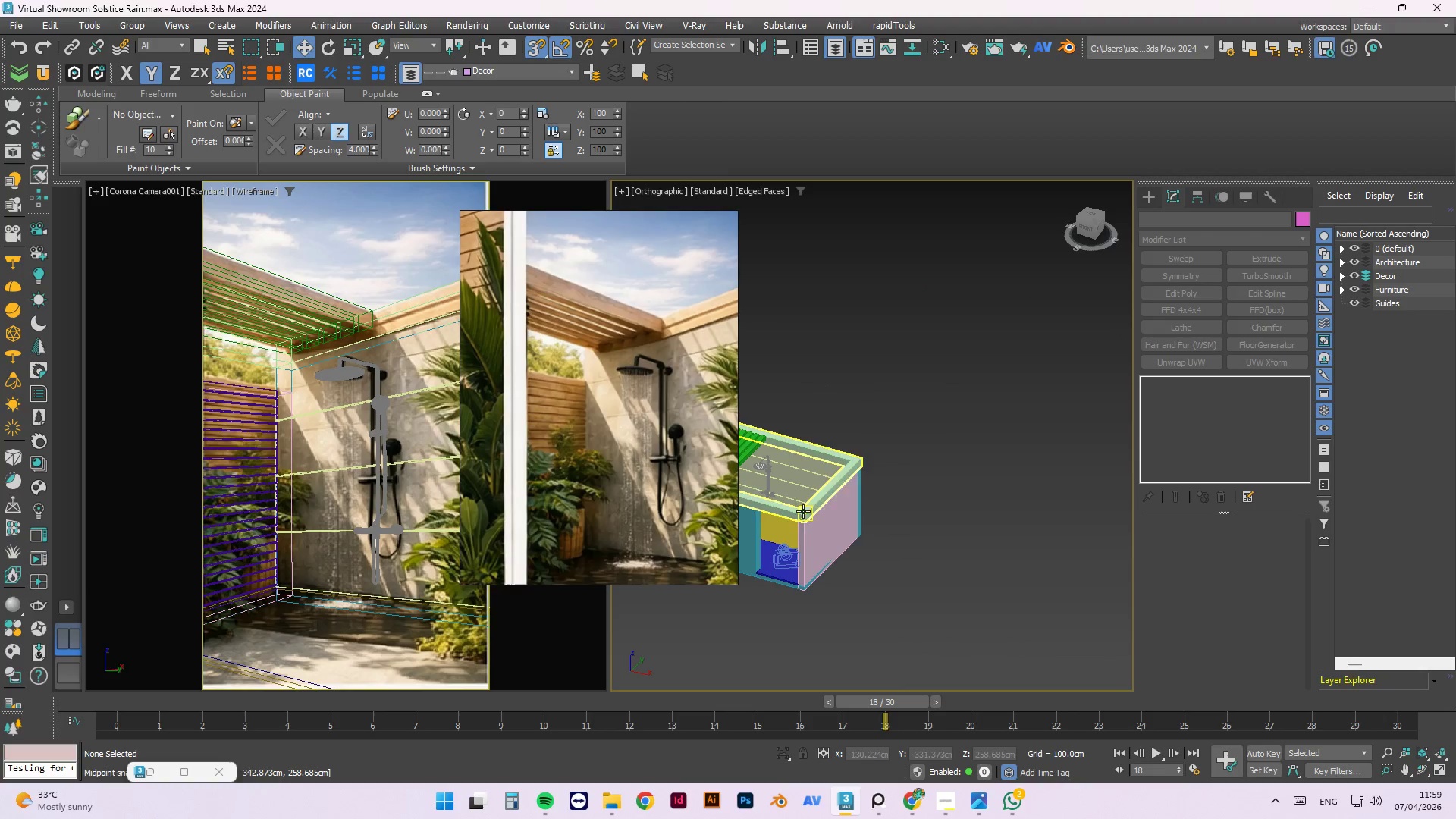 
scroll: coordinate [836, 494], scroll_direction: up, amount: 13.0
 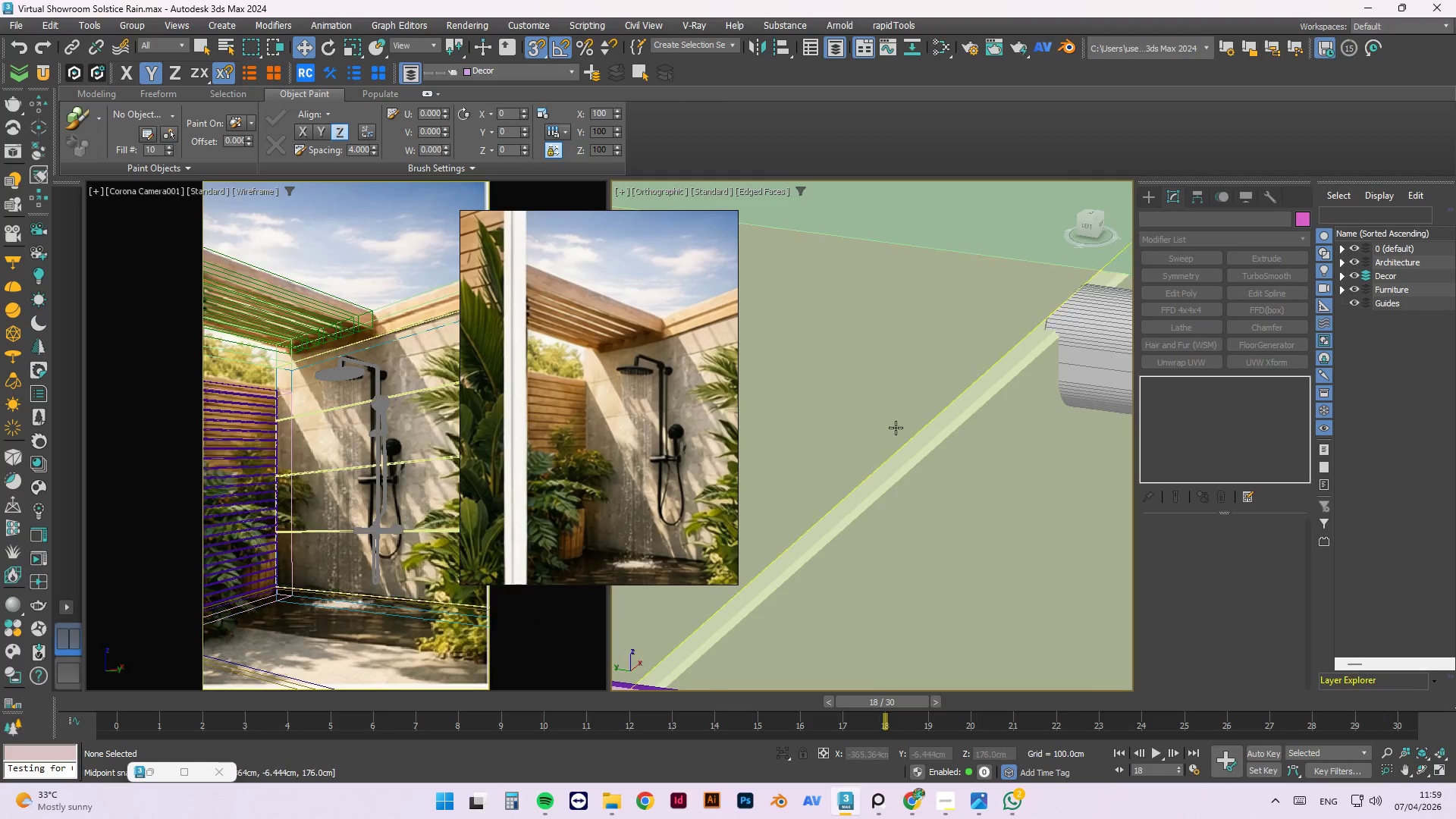 
scroll: coordinate [946, 461], scroll_direction: down, amount: 3.0
 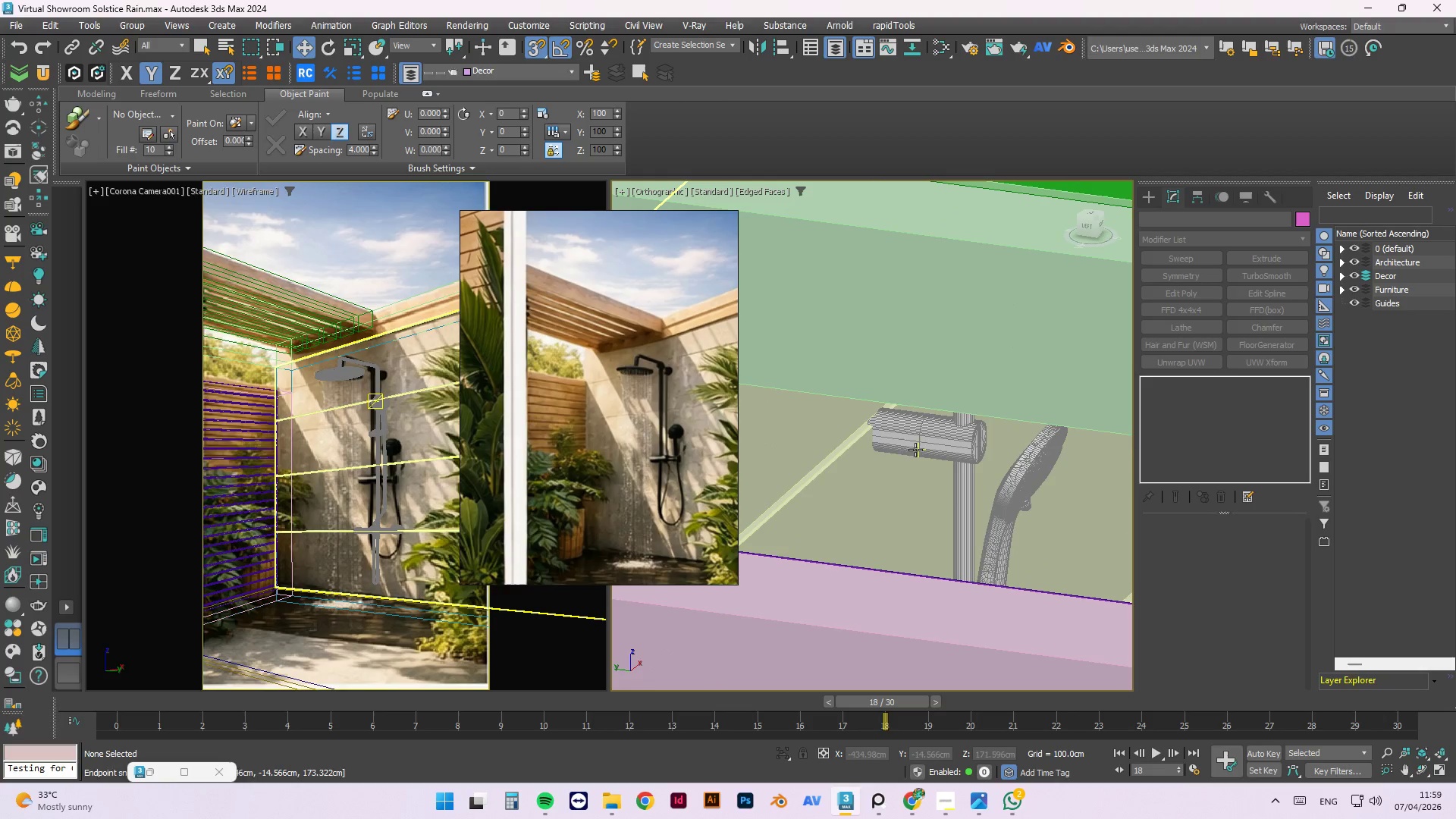 
scroll: coordinate [862, 428], scroll_direction: up, amount: 3.0
 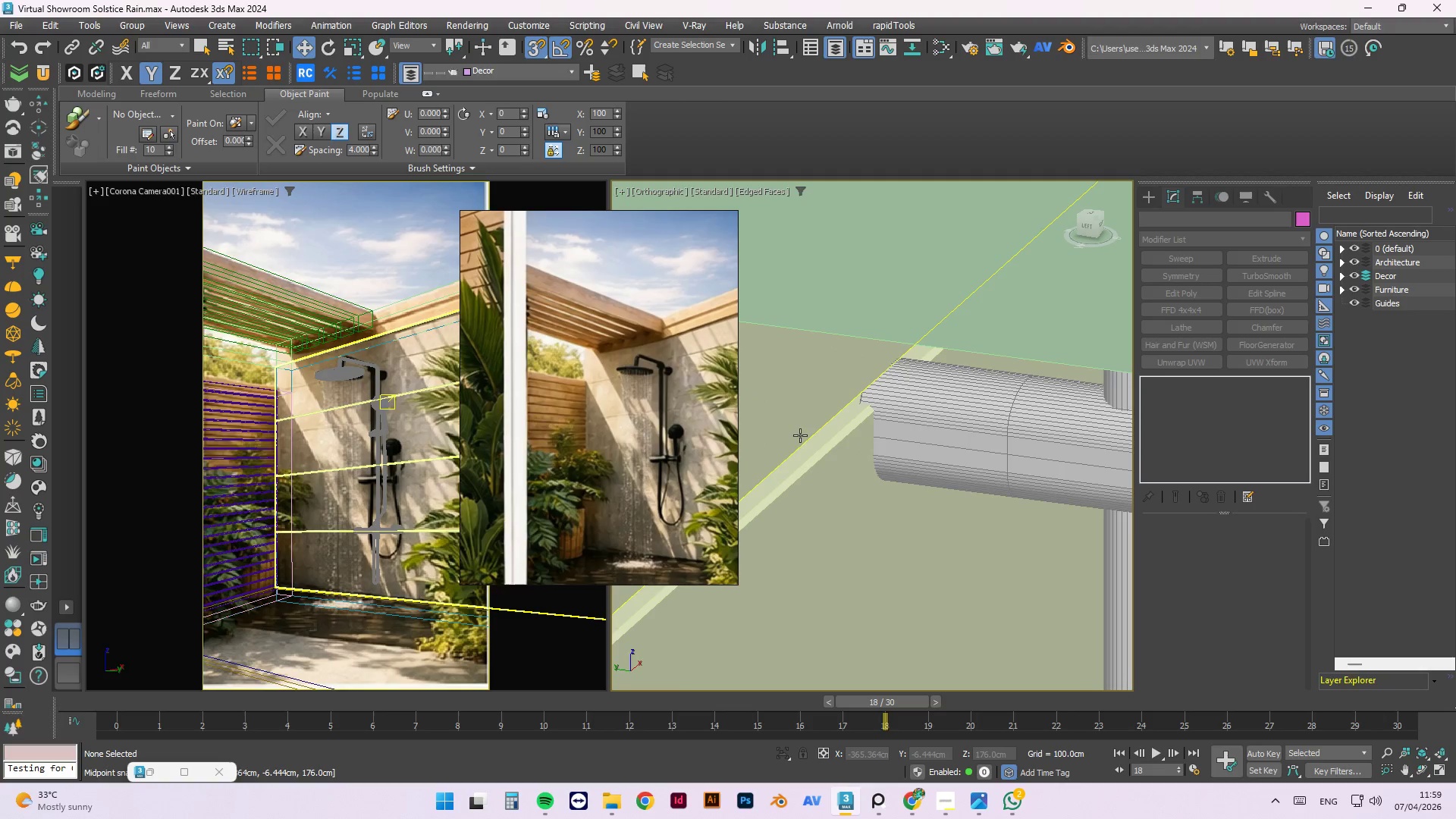 
left_click([841, 460])
 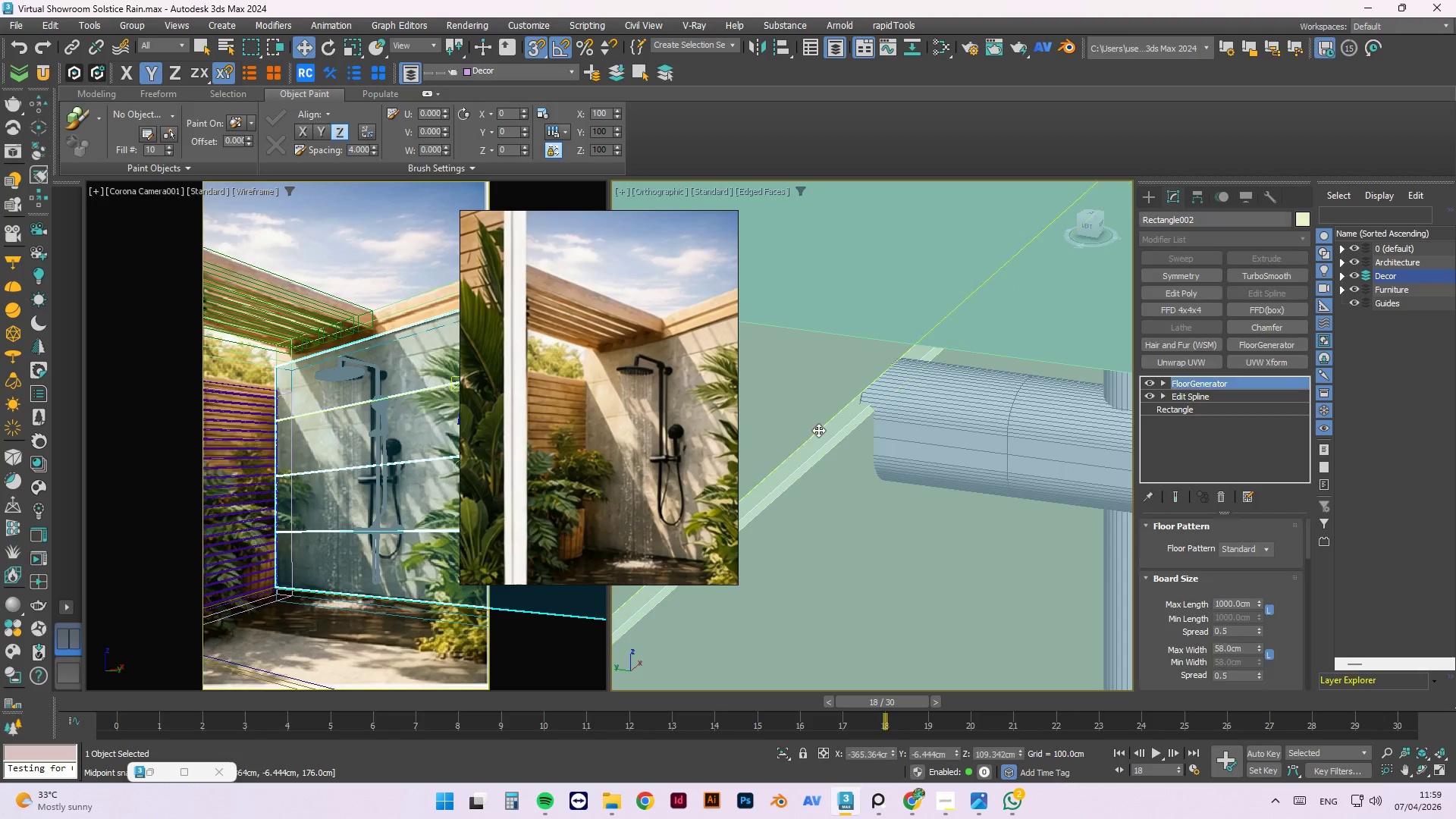 
left_click([818, 430])
 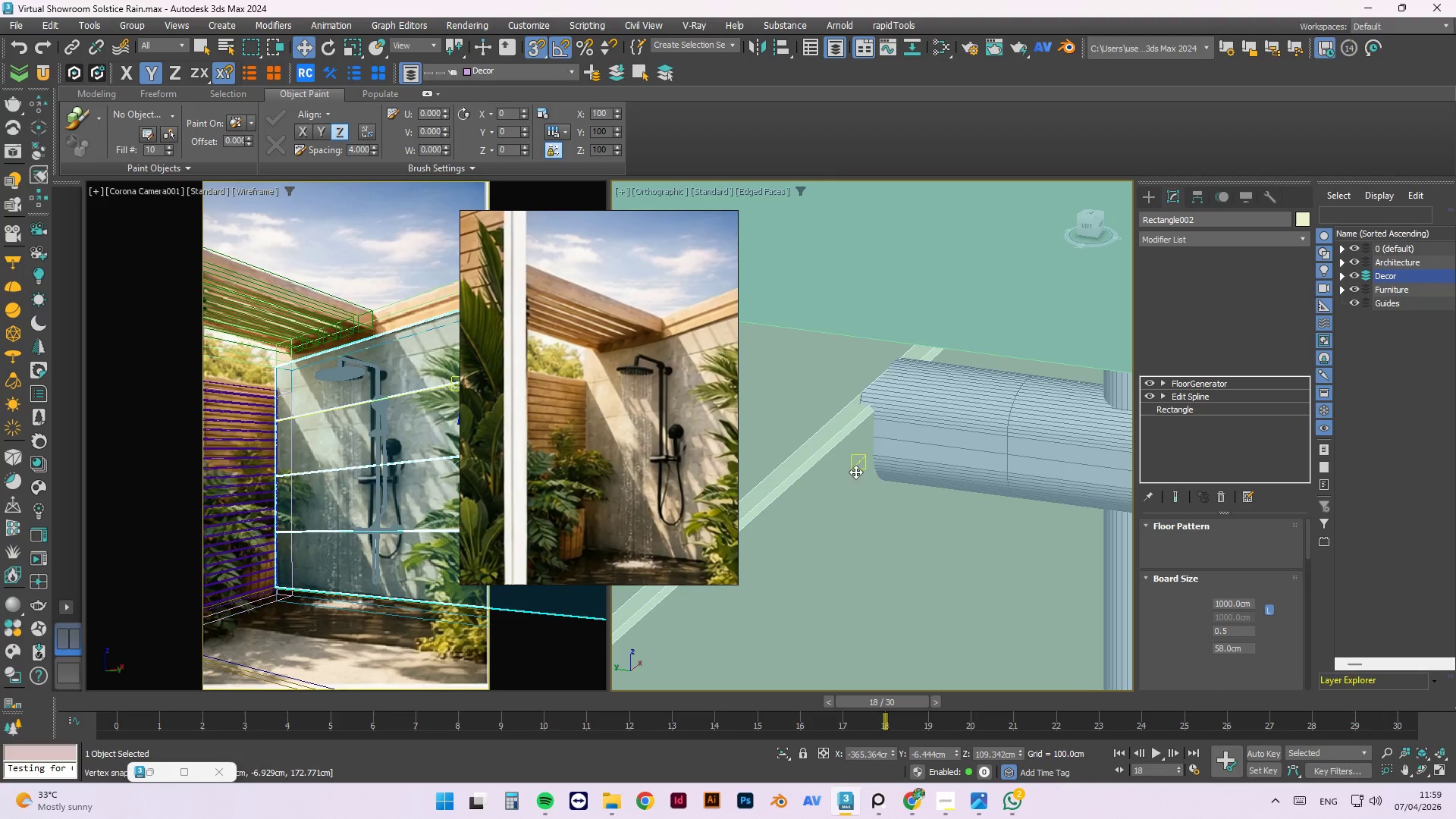 
scroll: coordinate [802, 497], scroll_direction: down, amount: 11.0
 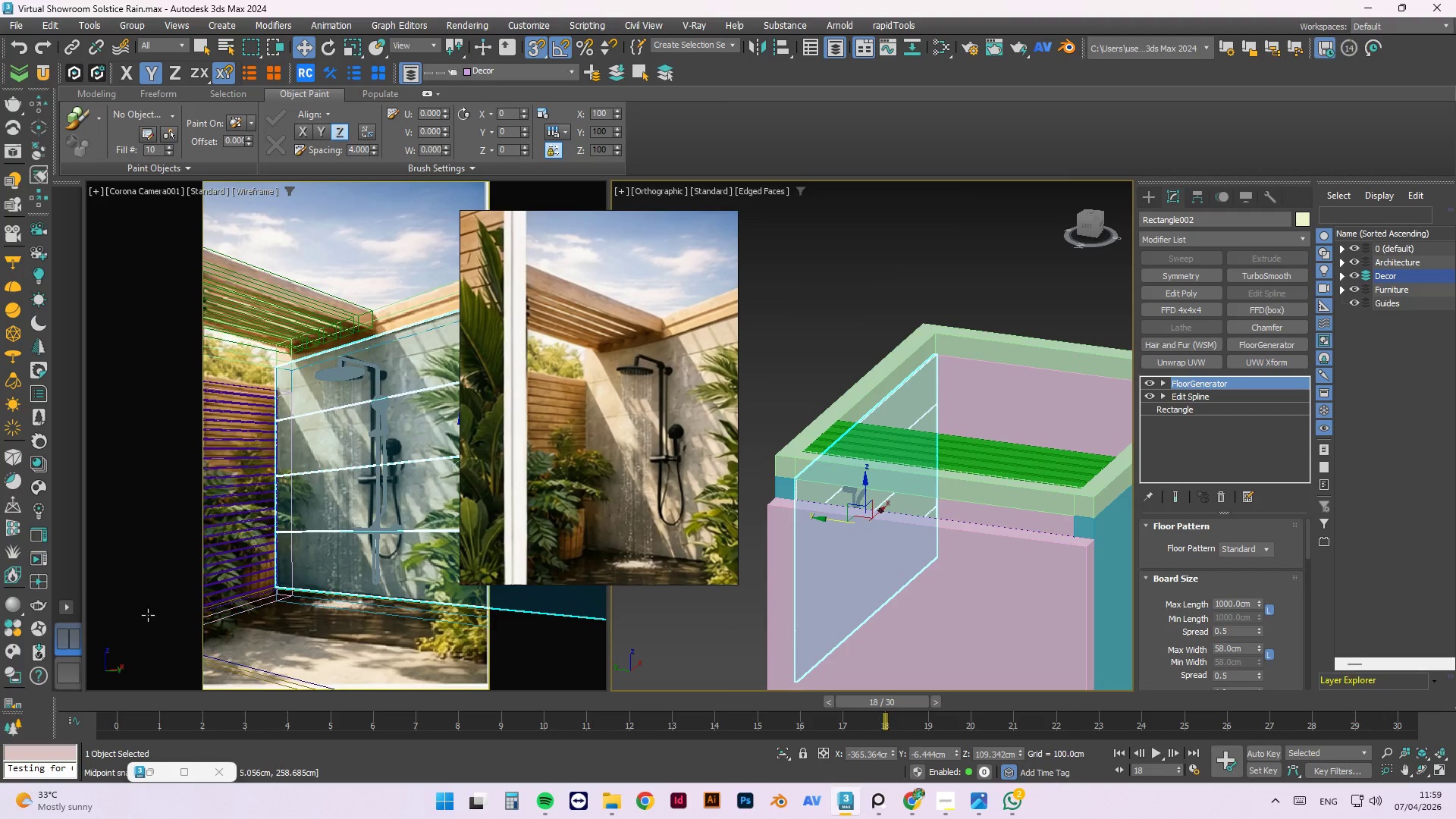 
hold_key(key=AltLeft, duration=1.03)
 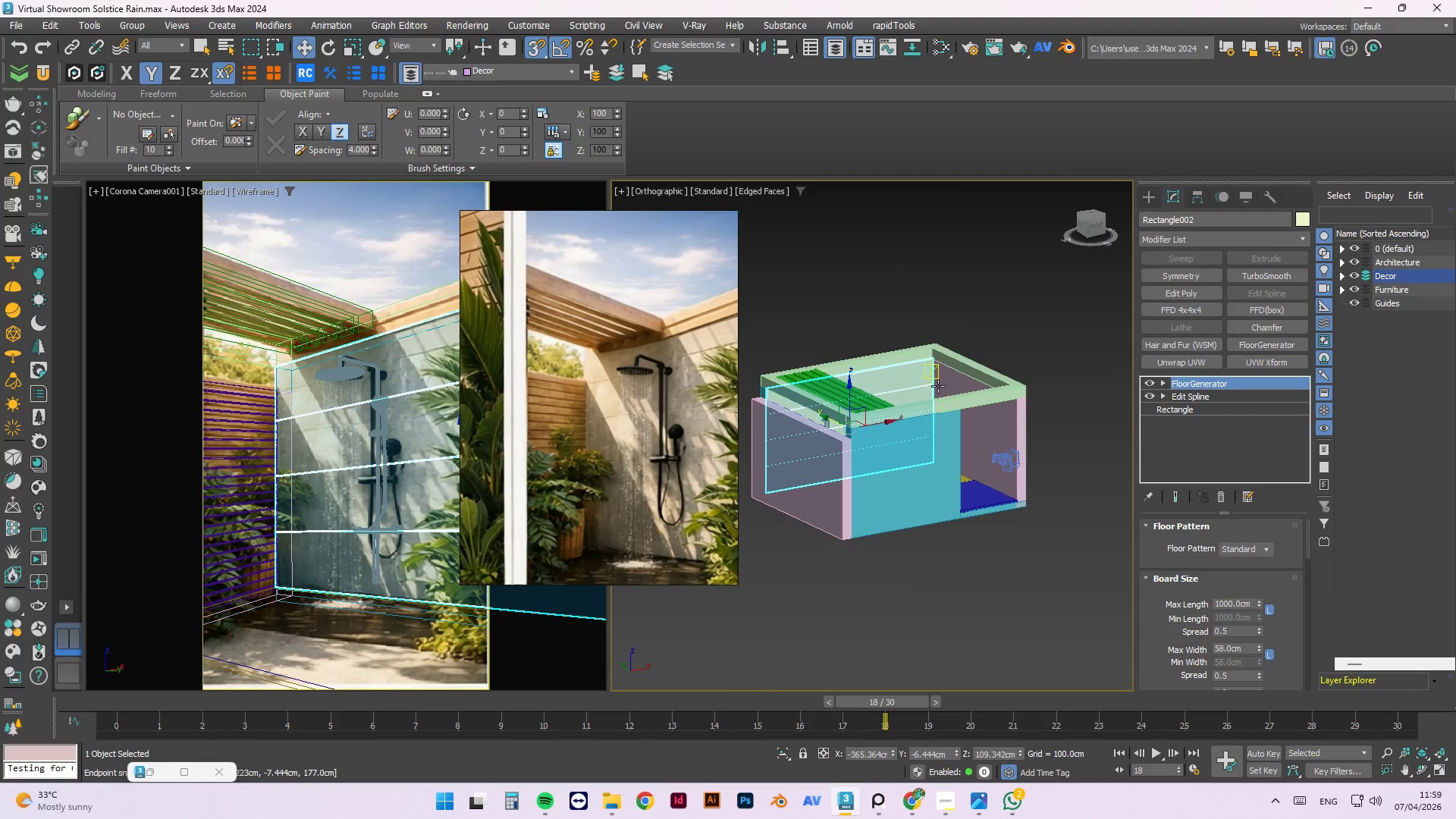 
scroll: coordinate [833, 332], scroll_direction: down, amount: 2.0
 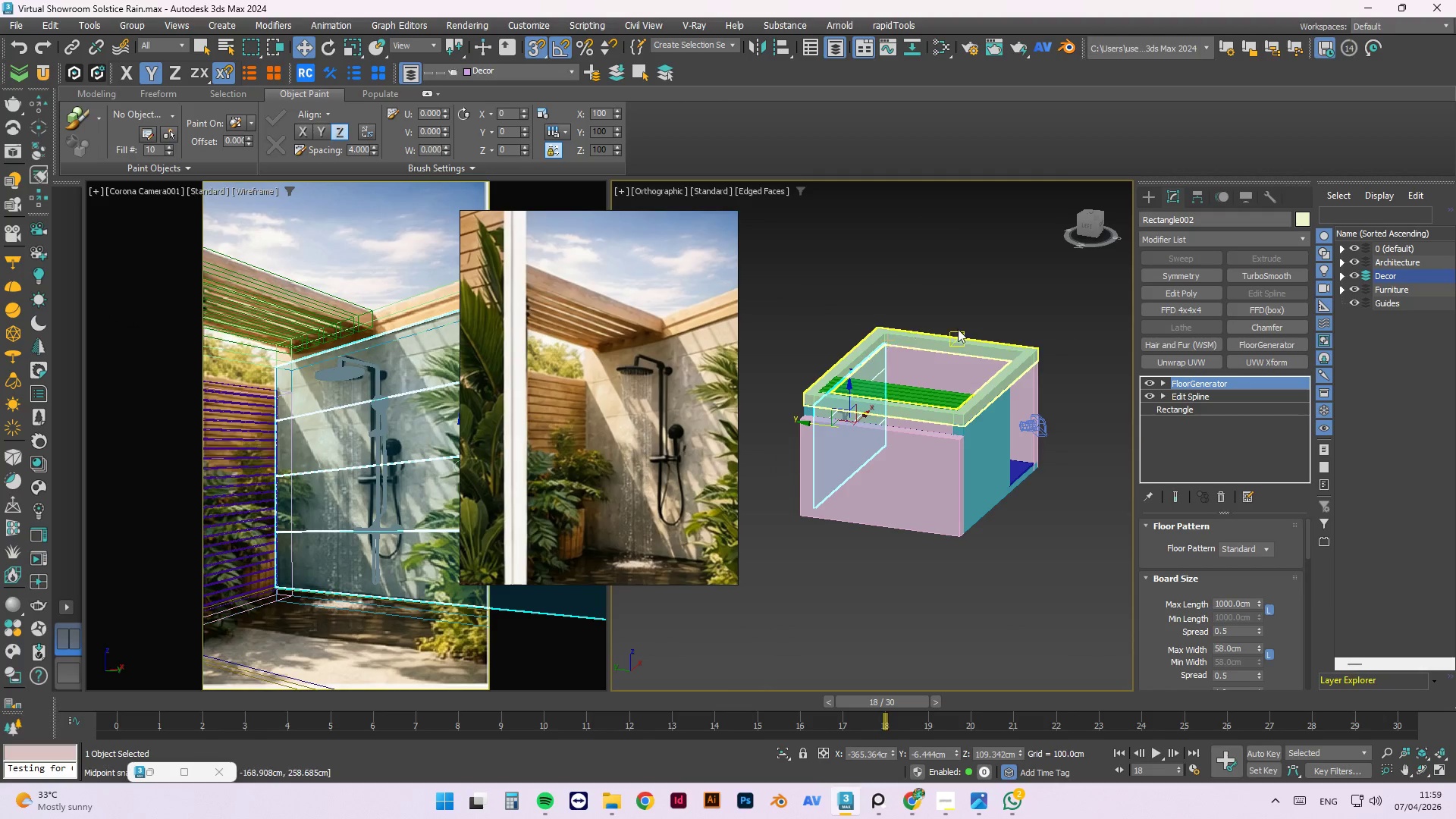 
scroll: coordinate [940, 363], scroll_direction: up, amount: 3.0
 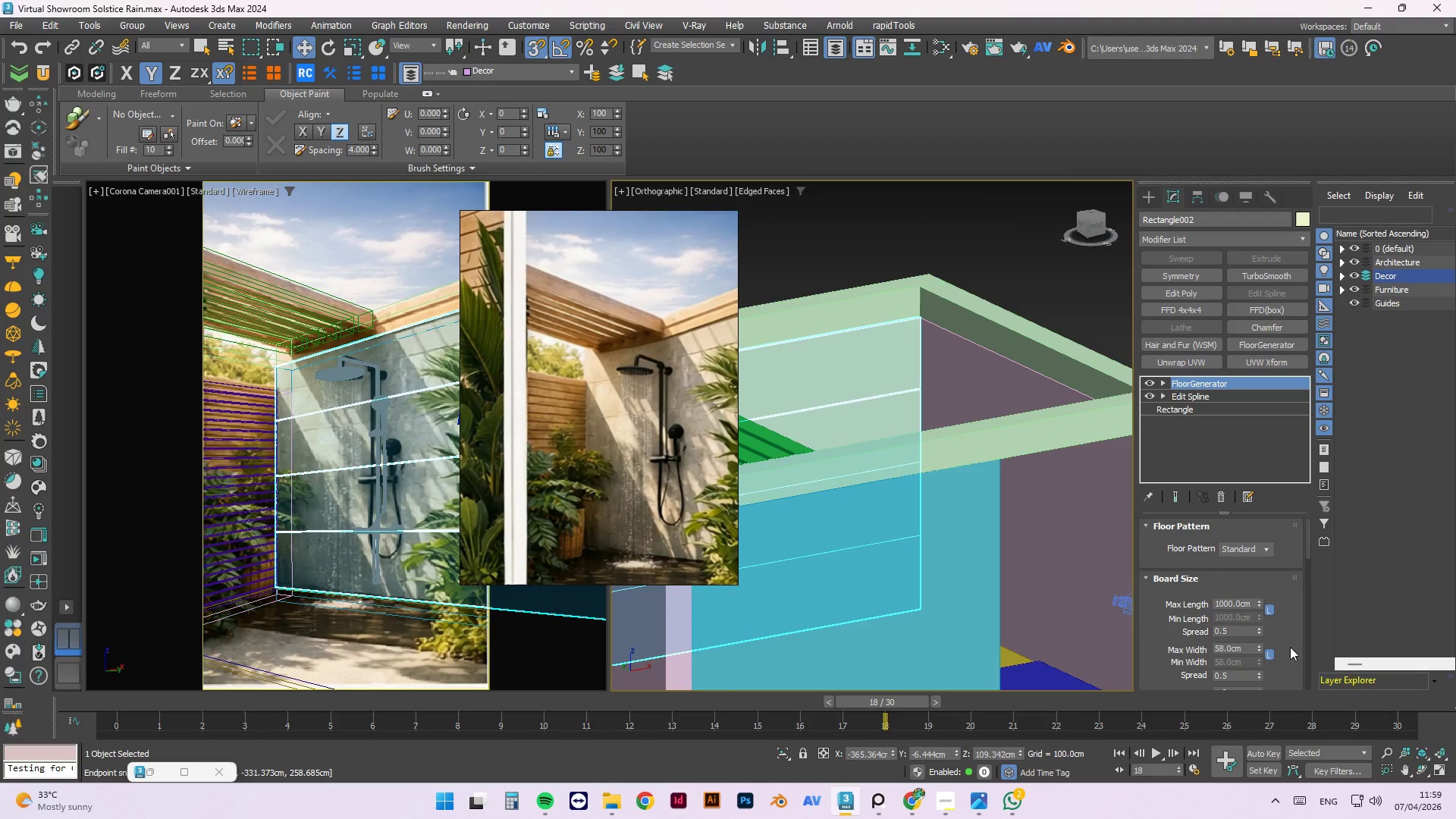 
scroll: coordinate [1287, 628], scroll_direction: down, amount: 6.0
 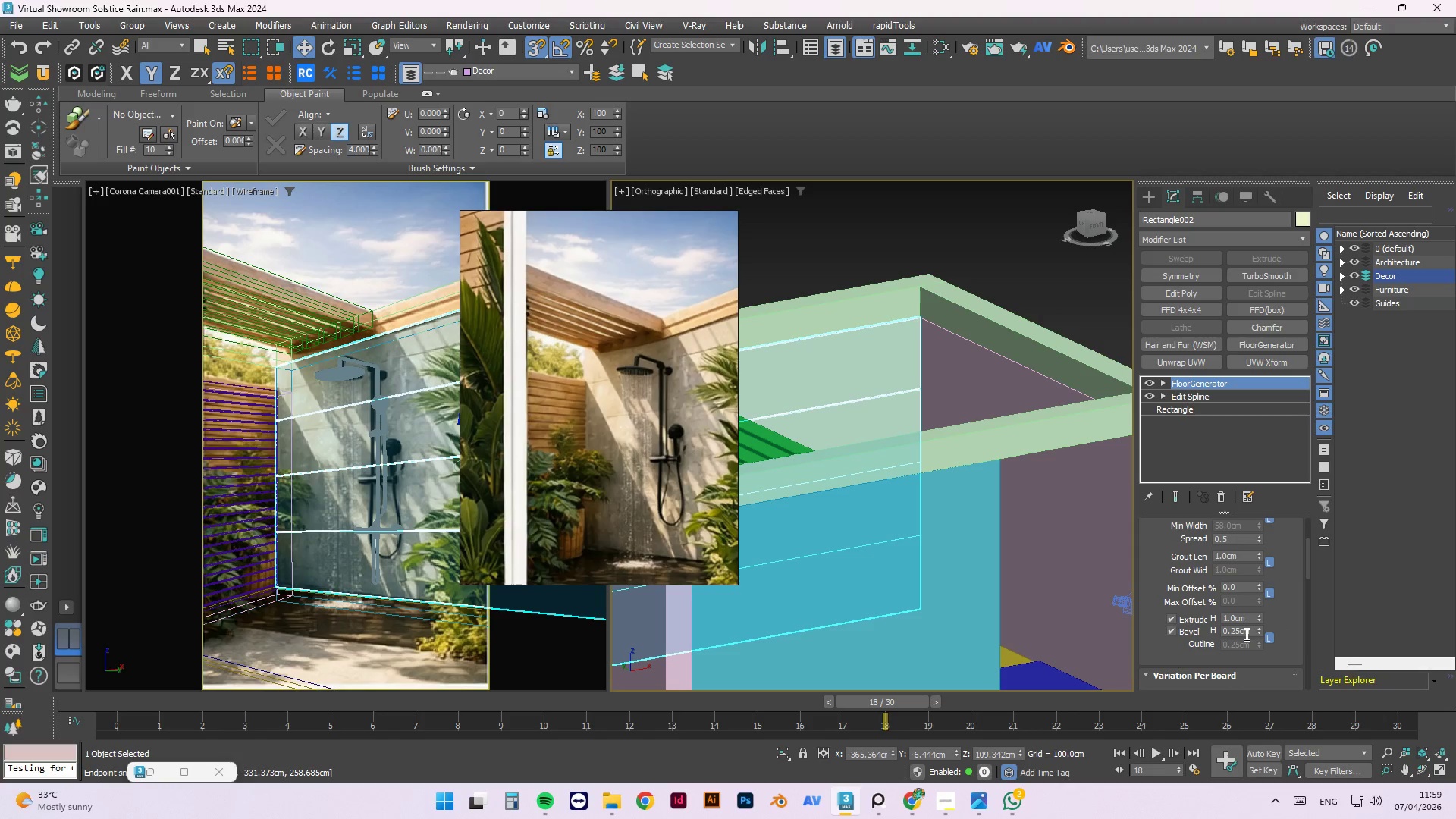 
left_click([1244, 631])
 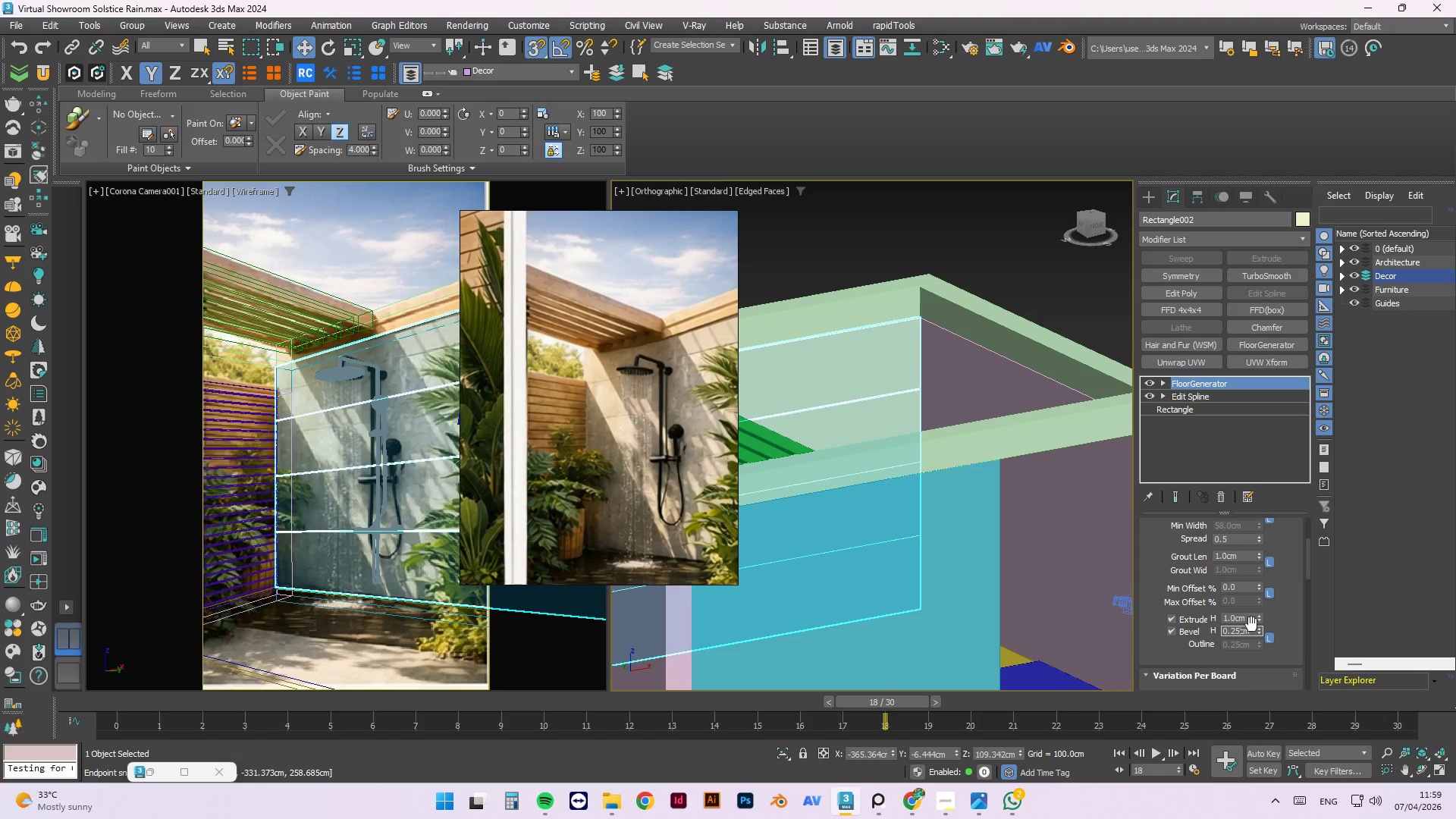 
key(Backspace)
 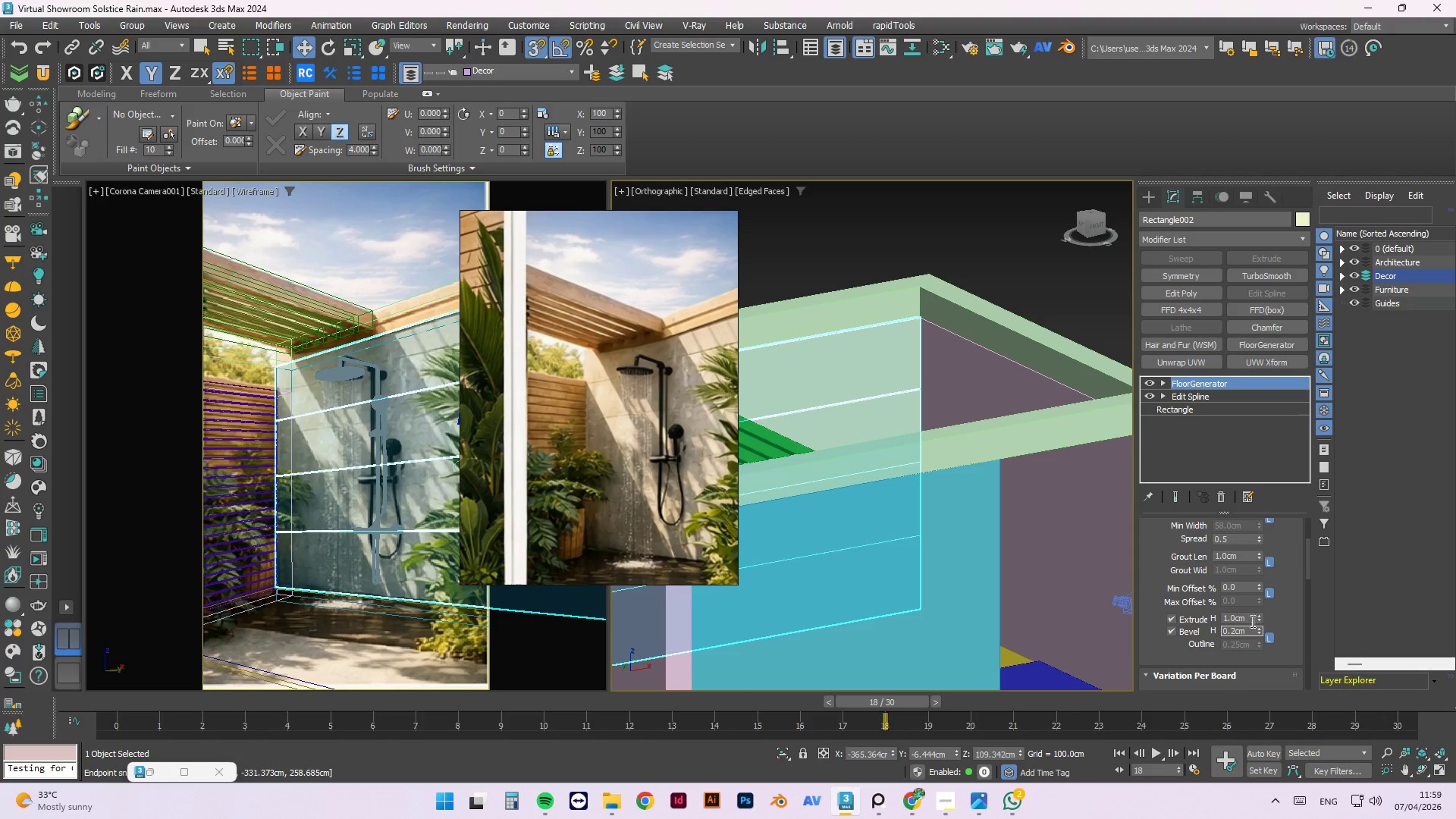 
key(NumpadEnter)
 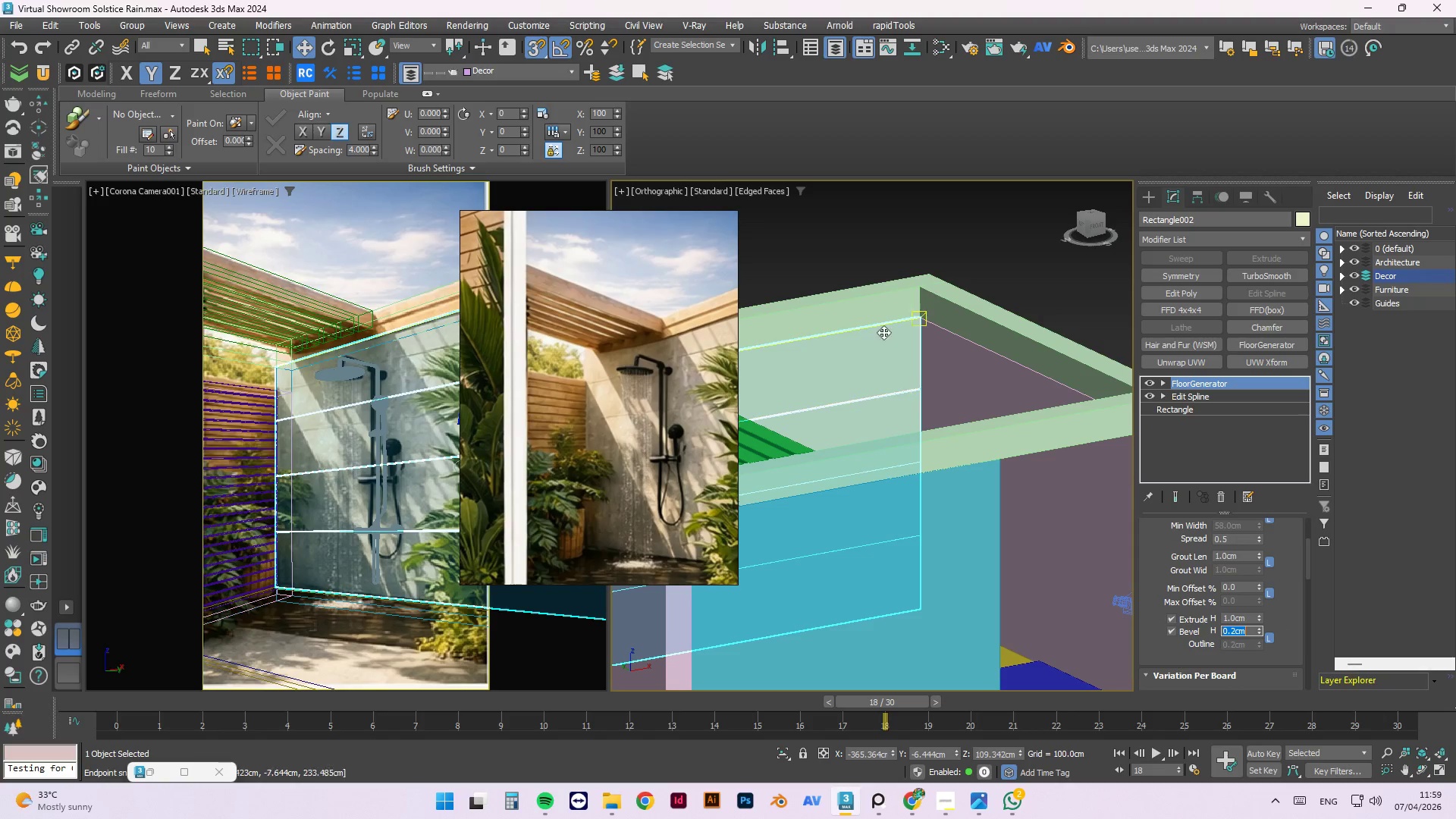 
scroll: coordinate [1068, 350], scroll_direction: up, amount: 15.0
 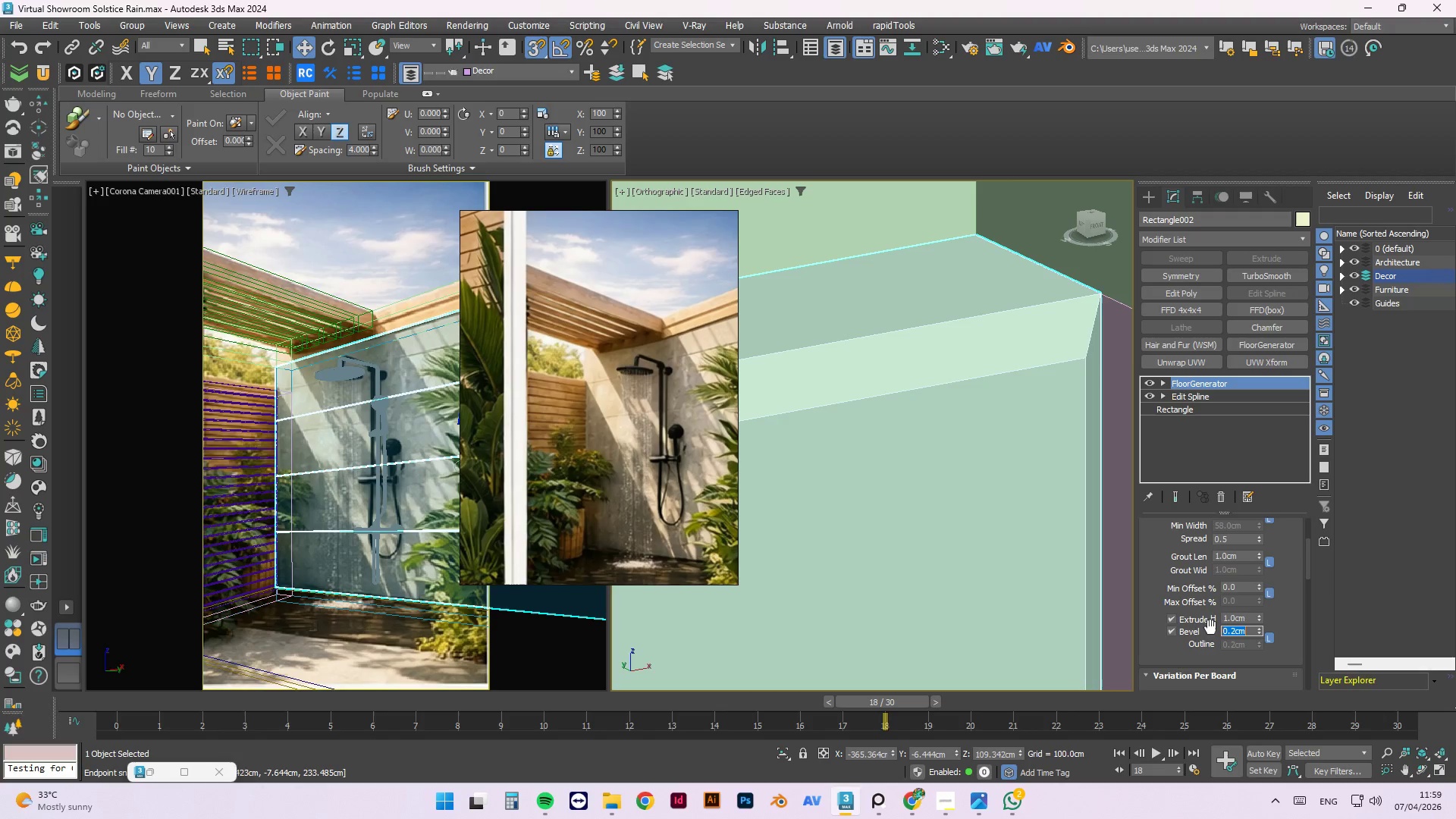 
left_click([1173, 628])
 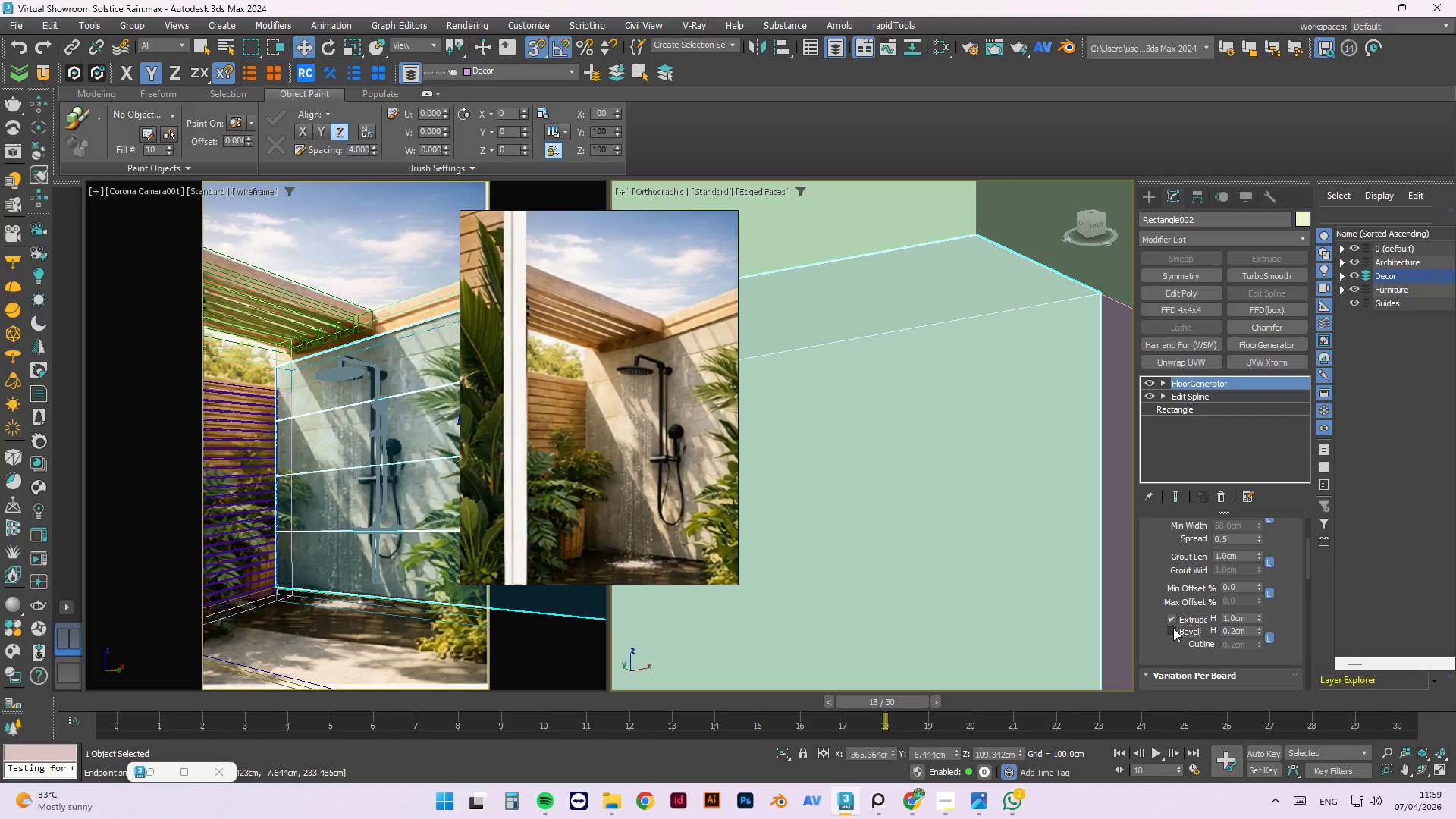 
left_click([1173, 628])
 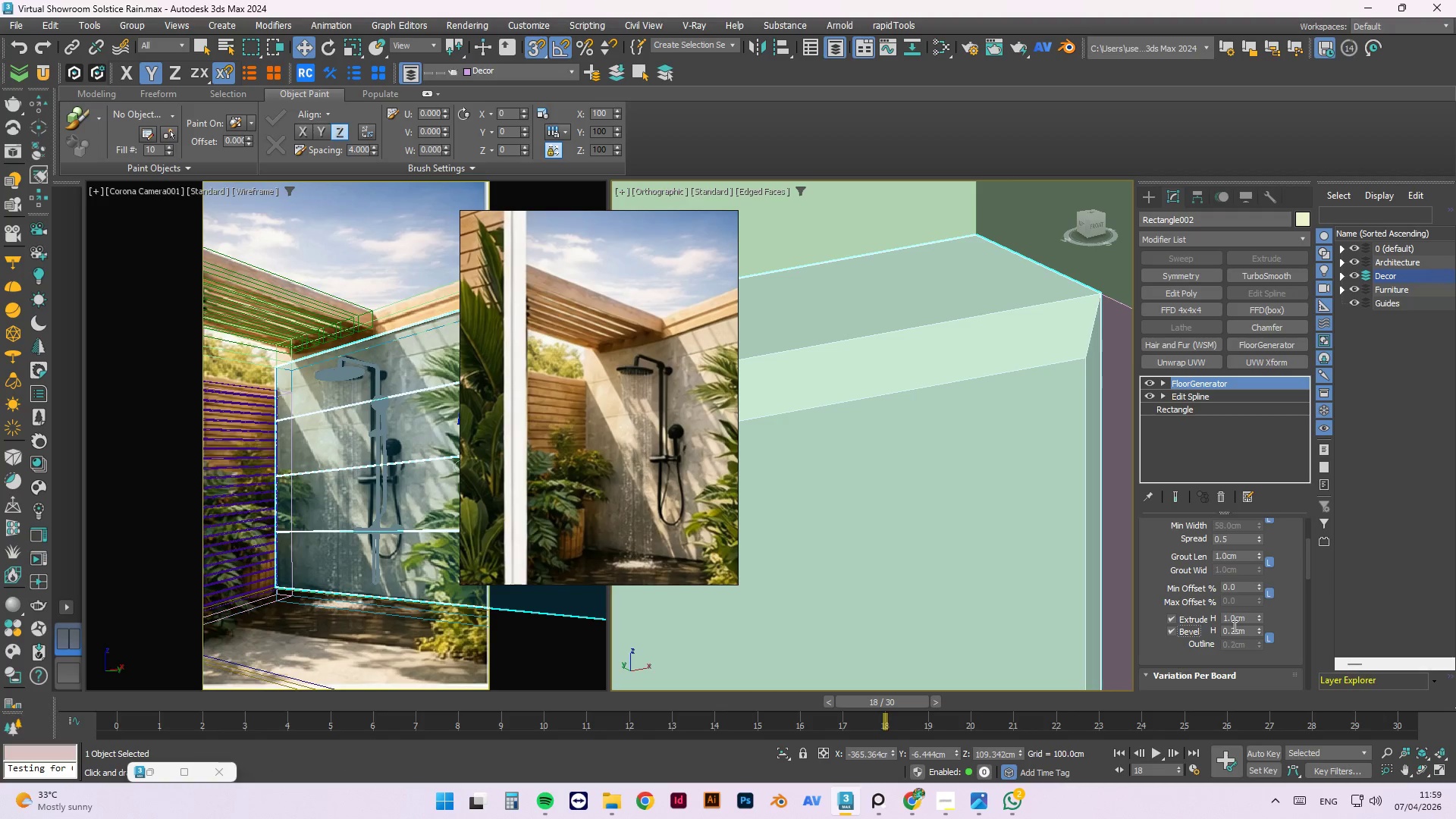 
wait(5.25)
 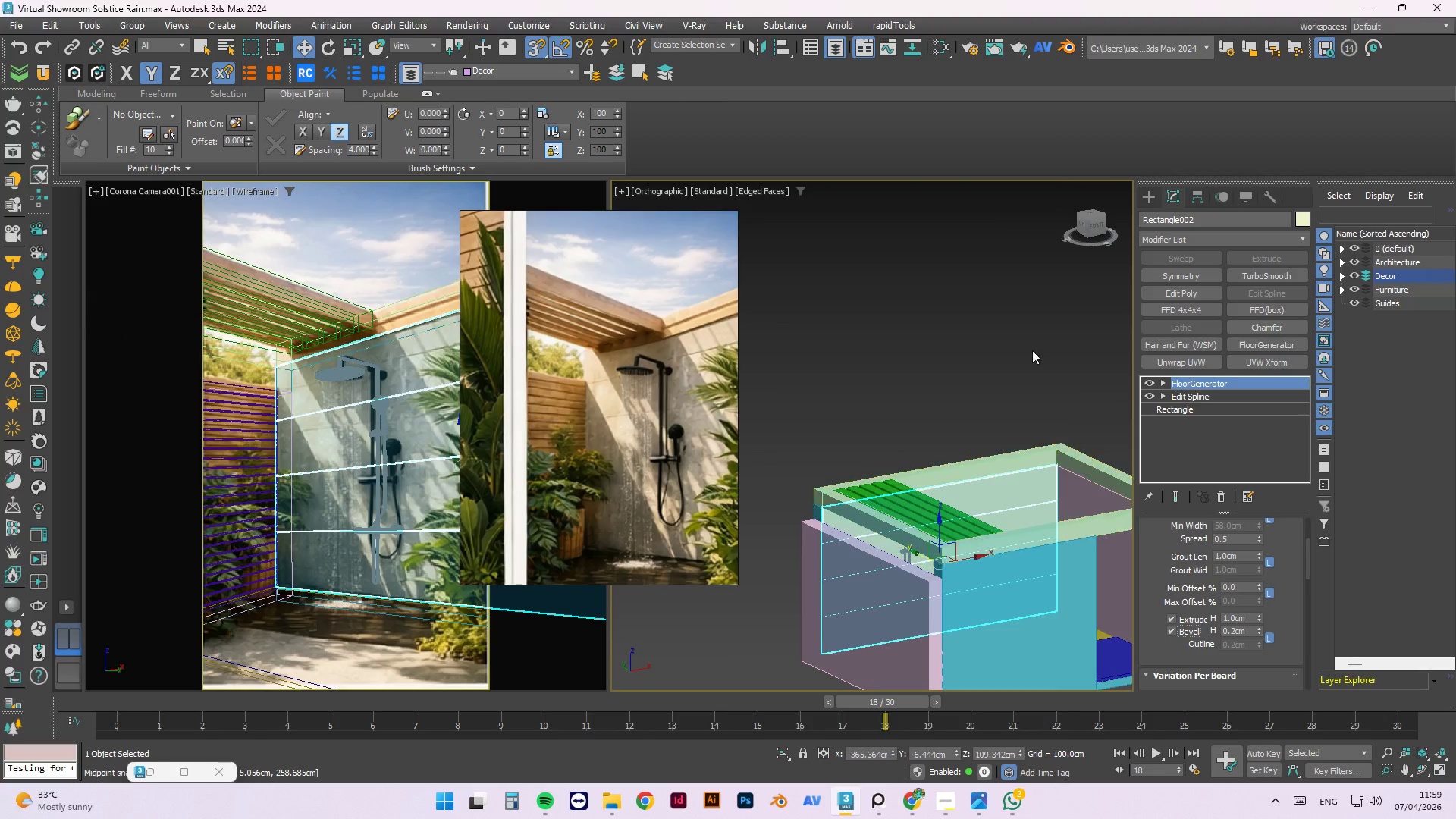 
left_click([1012, 331])
 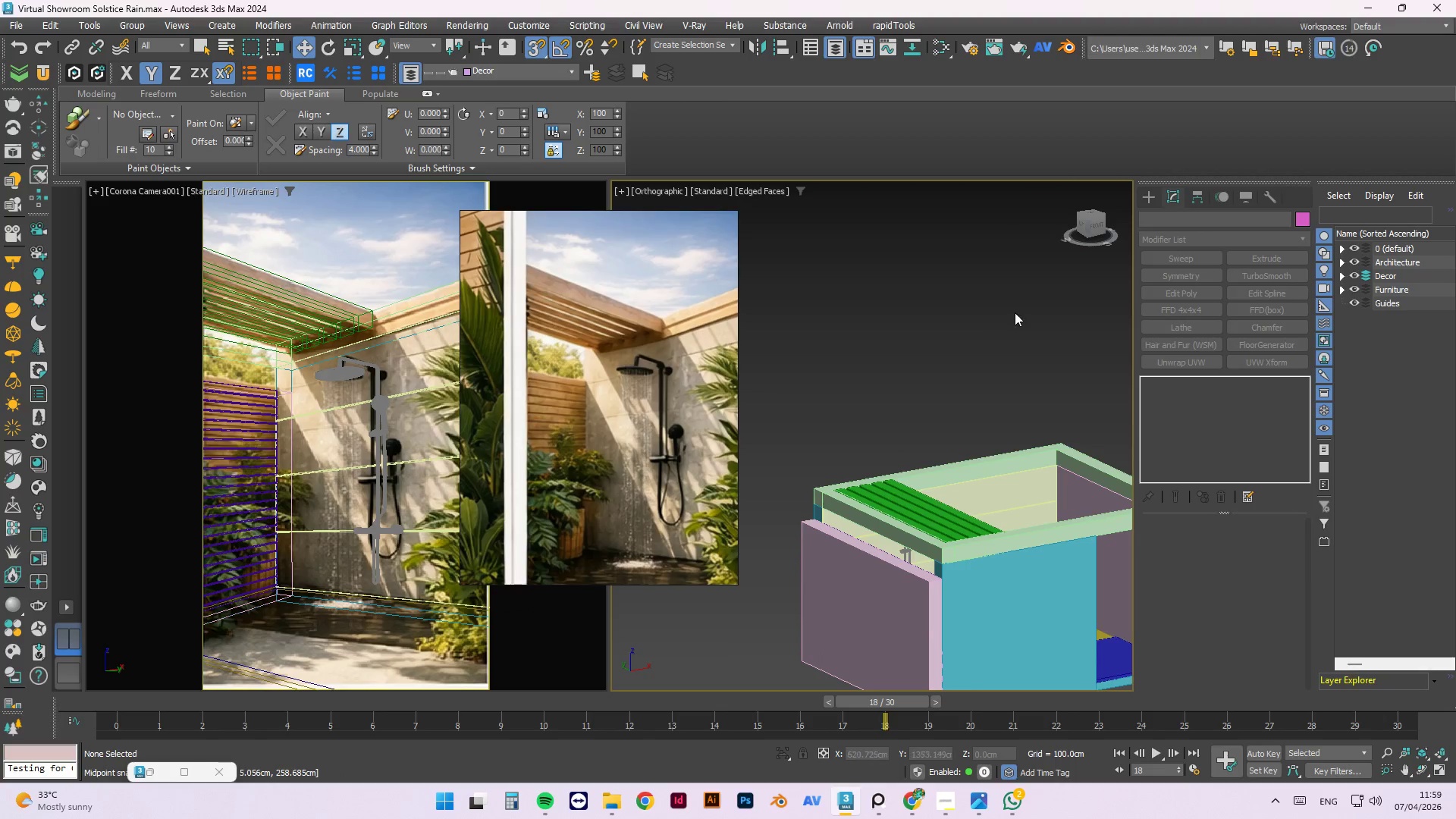 
scroll: coordinate [1060, 465], scroll_direction: down, amount: 17.0
 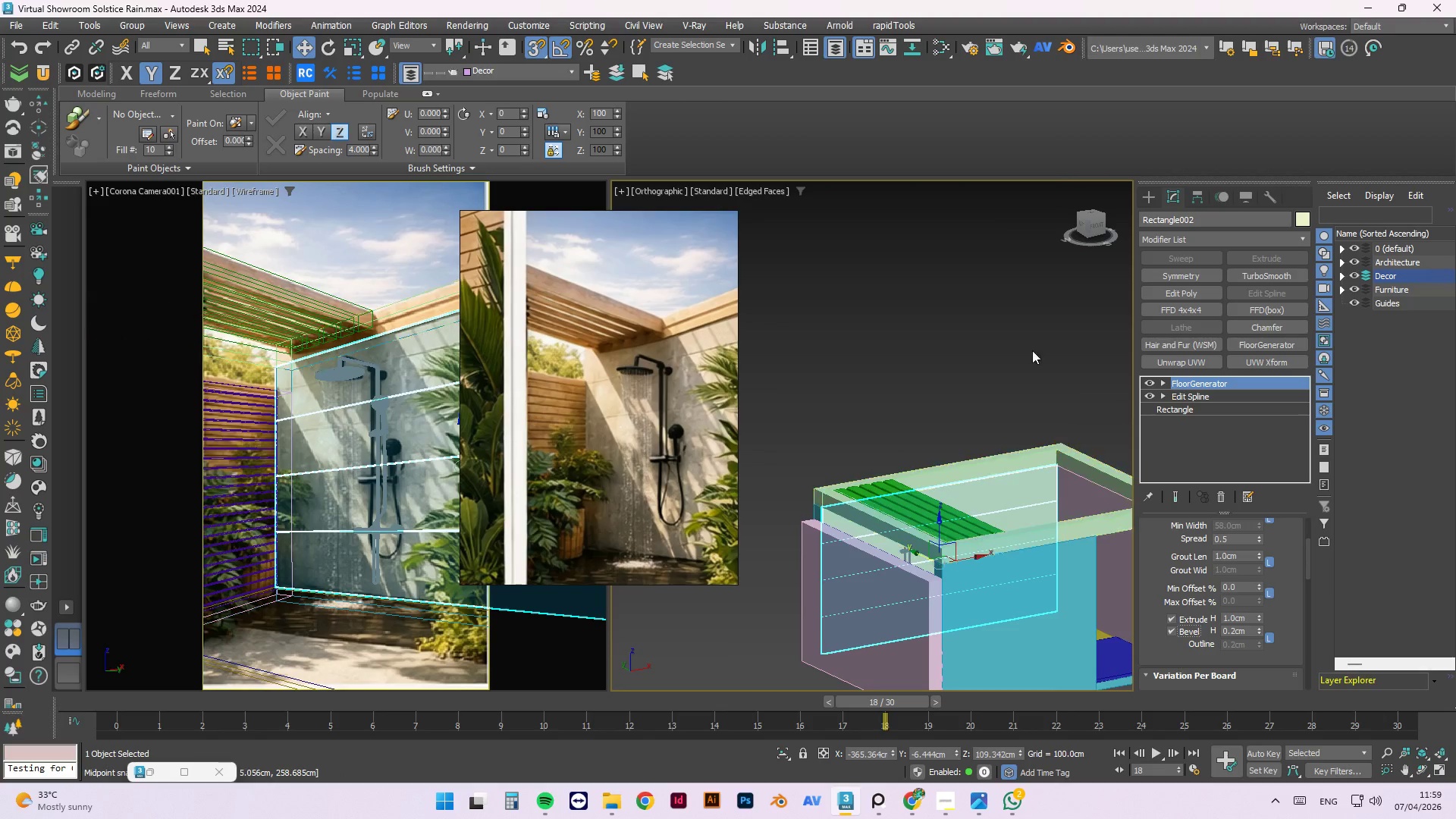 
hold_key(key=AltLeft, duration=0.45)
 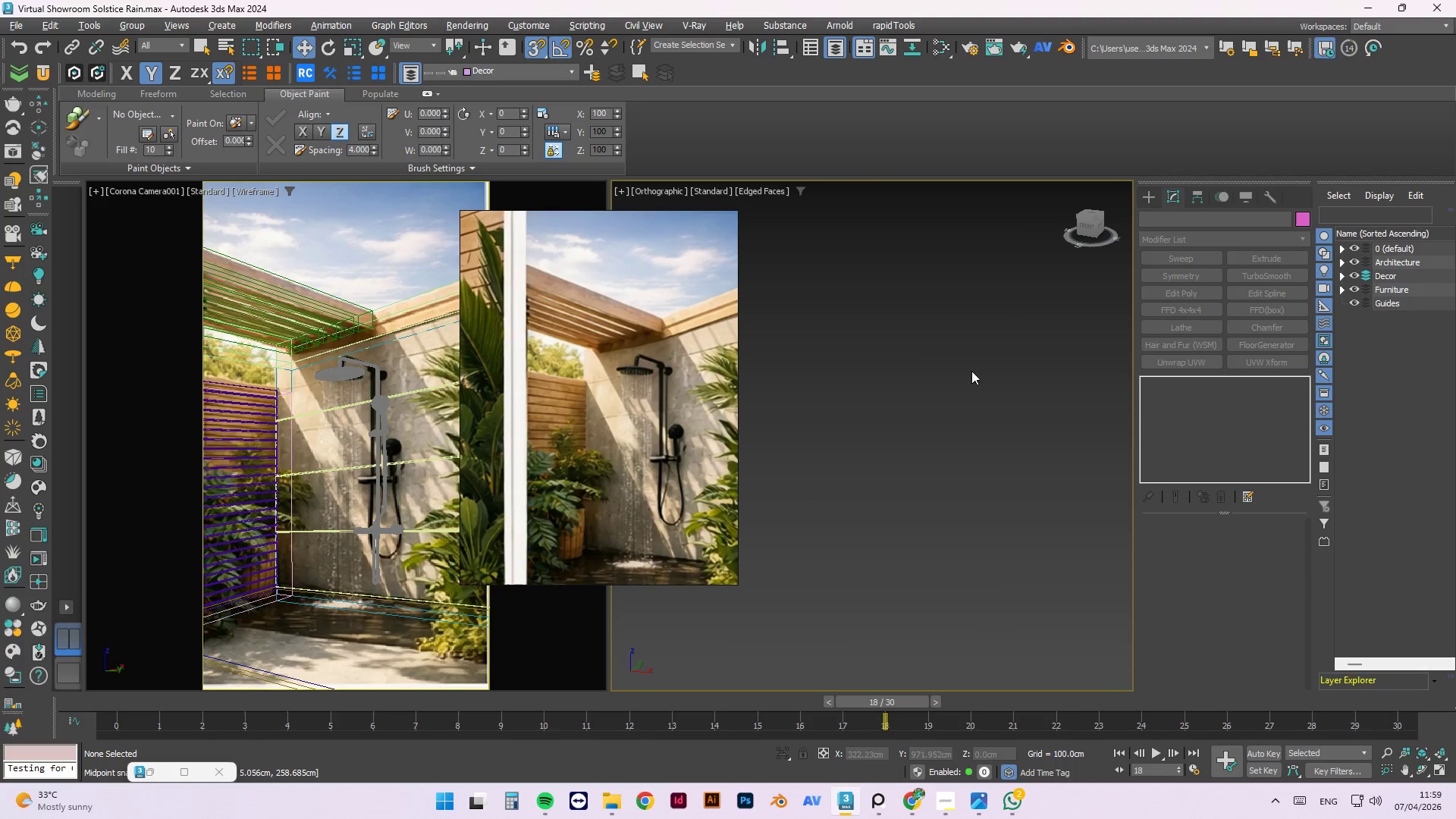 
scroll: coordinate [998, 370], scroll_direction: down, amount: 5.0
 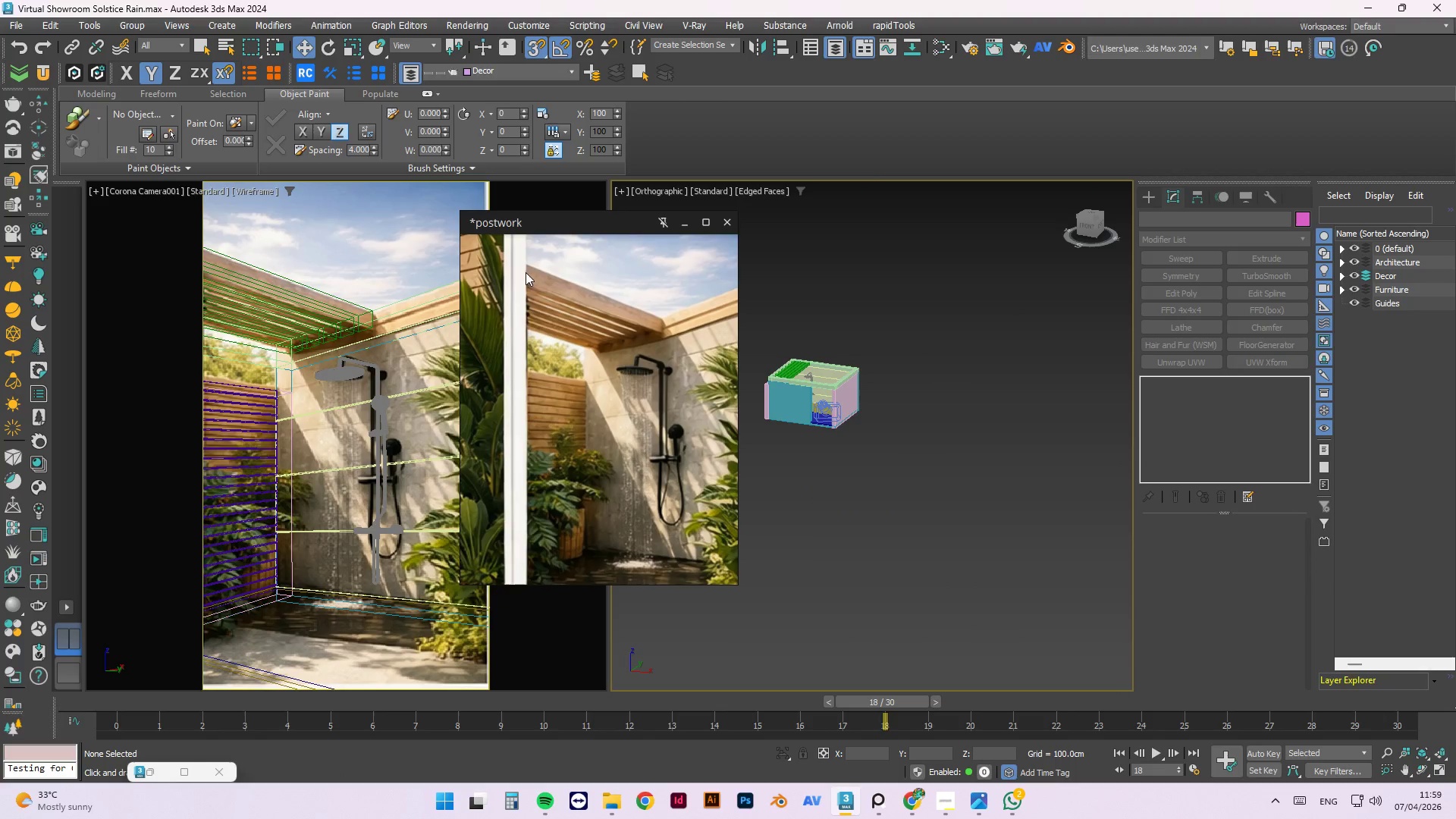 
left_click_drag(start_coordinate=[544, 227], to_coordinate=[754, 257])
 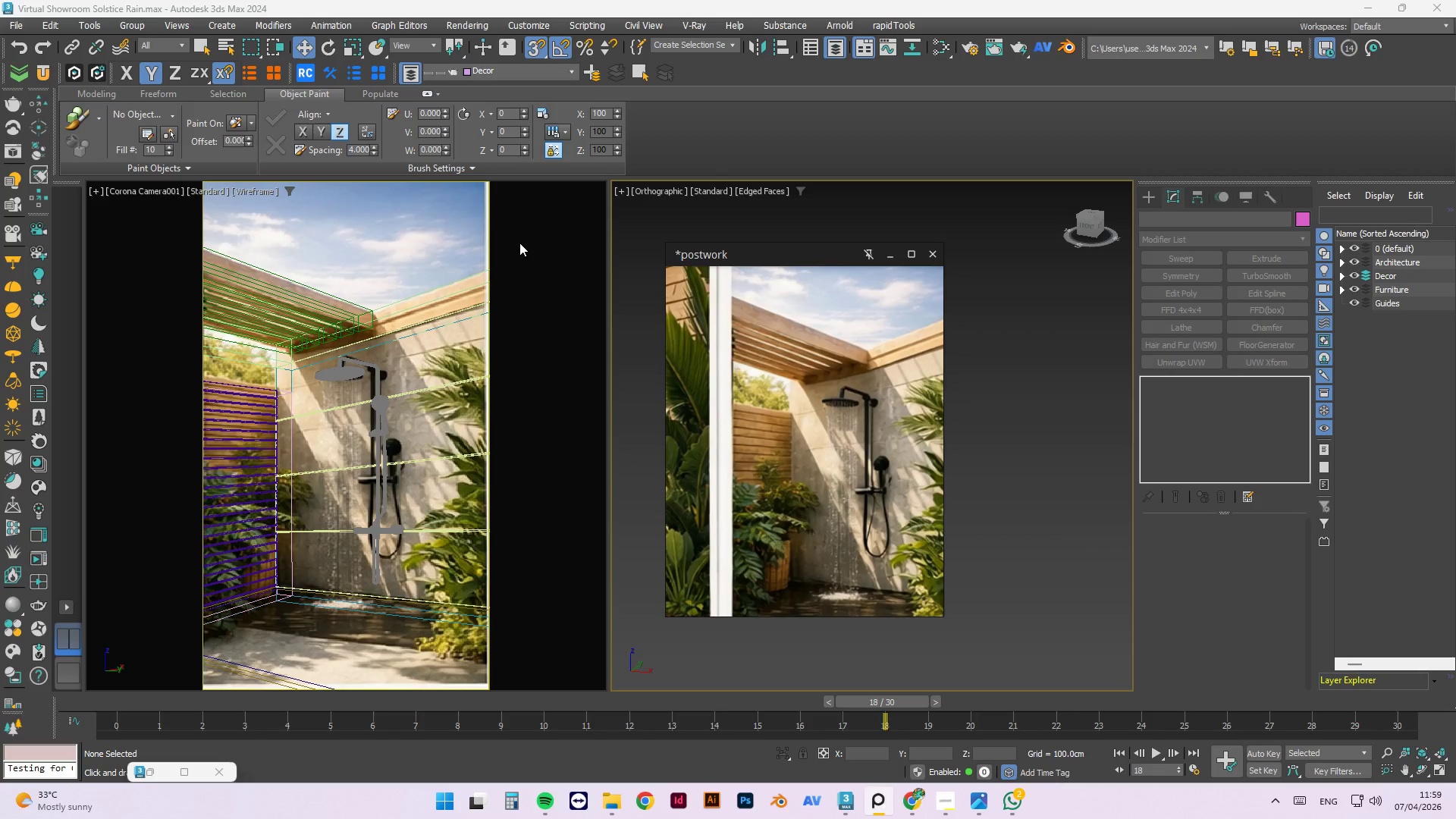 
left_click([521, 242])
 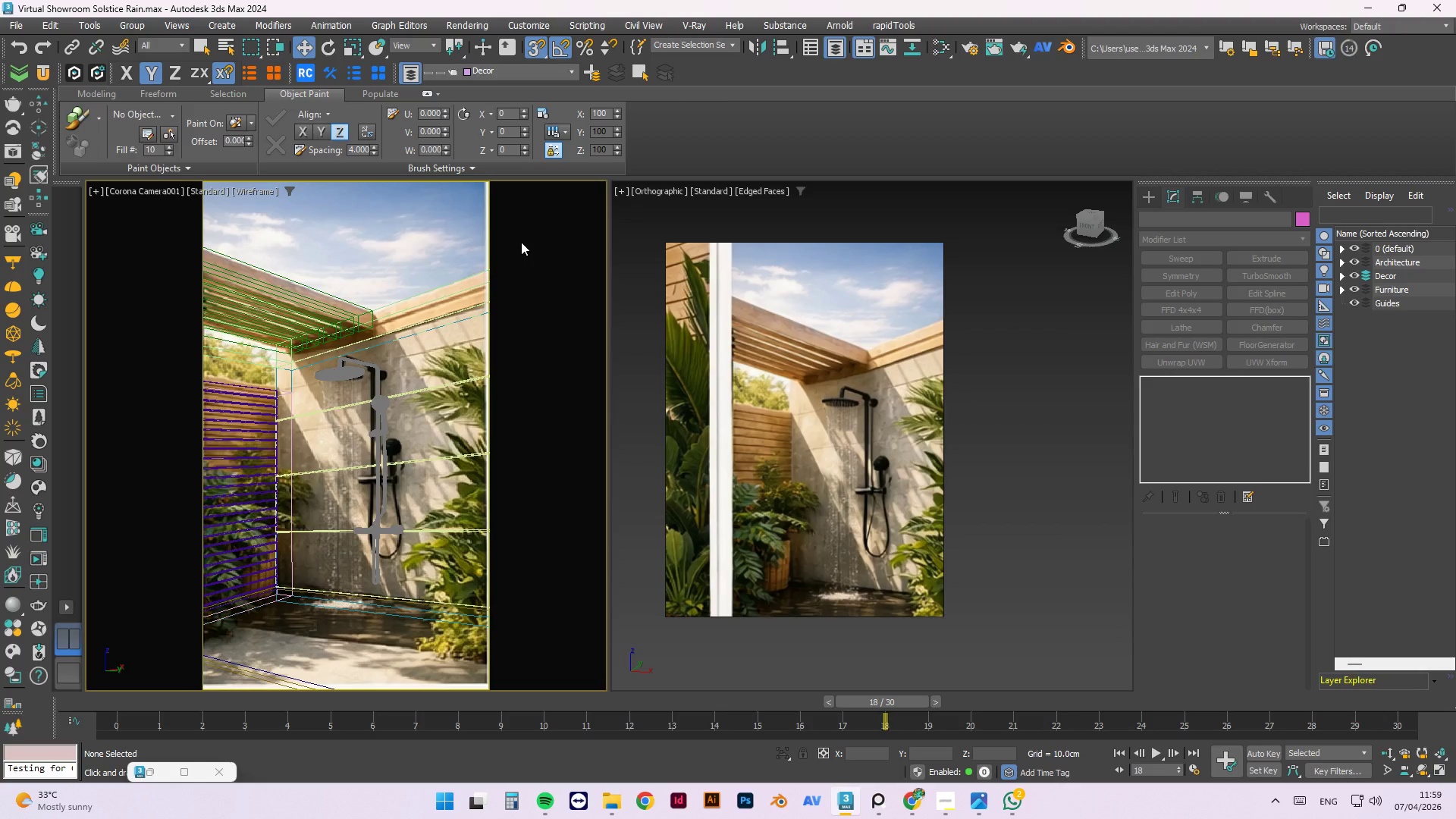 
key(F3)
 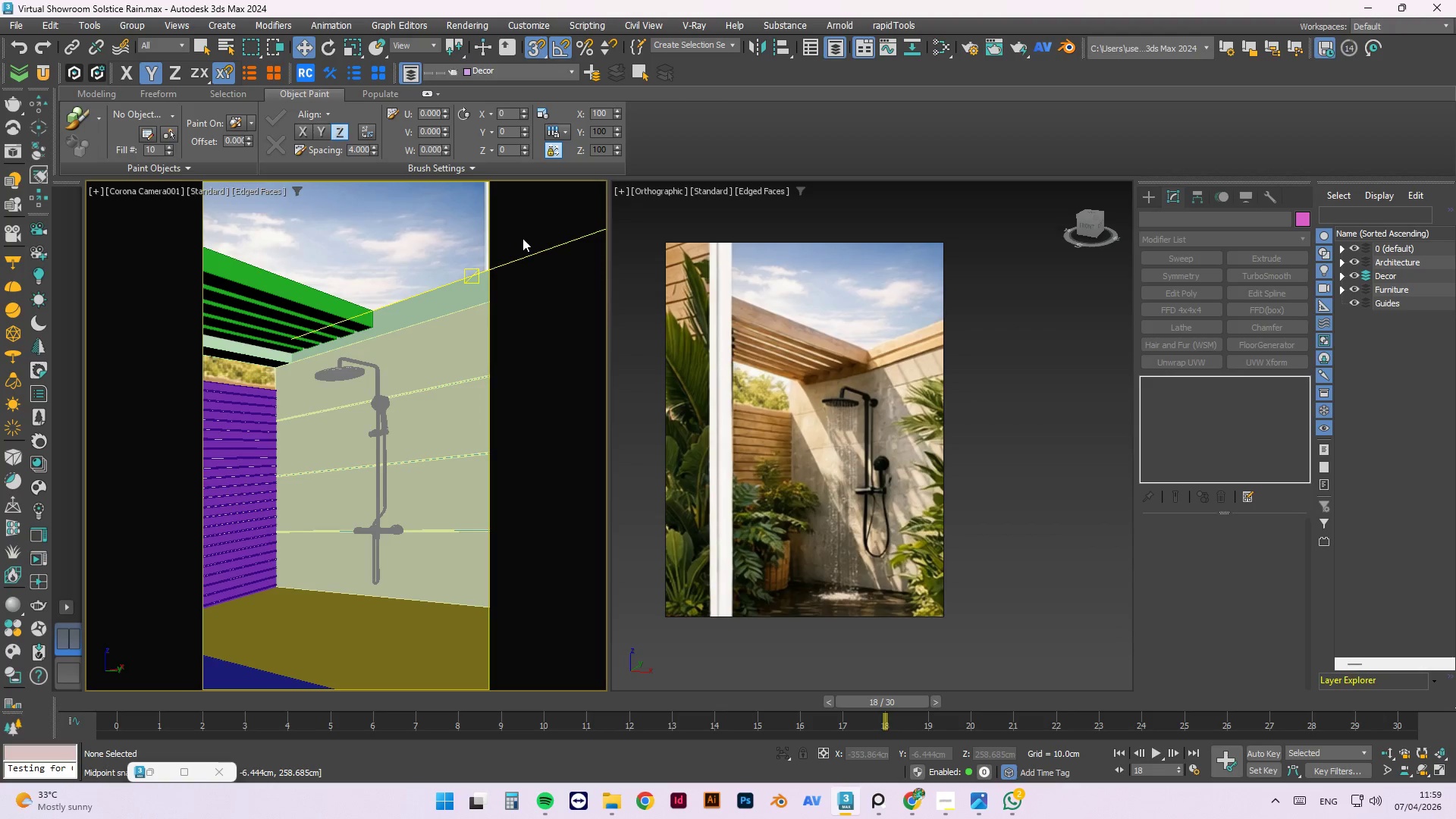 
key(F3)
 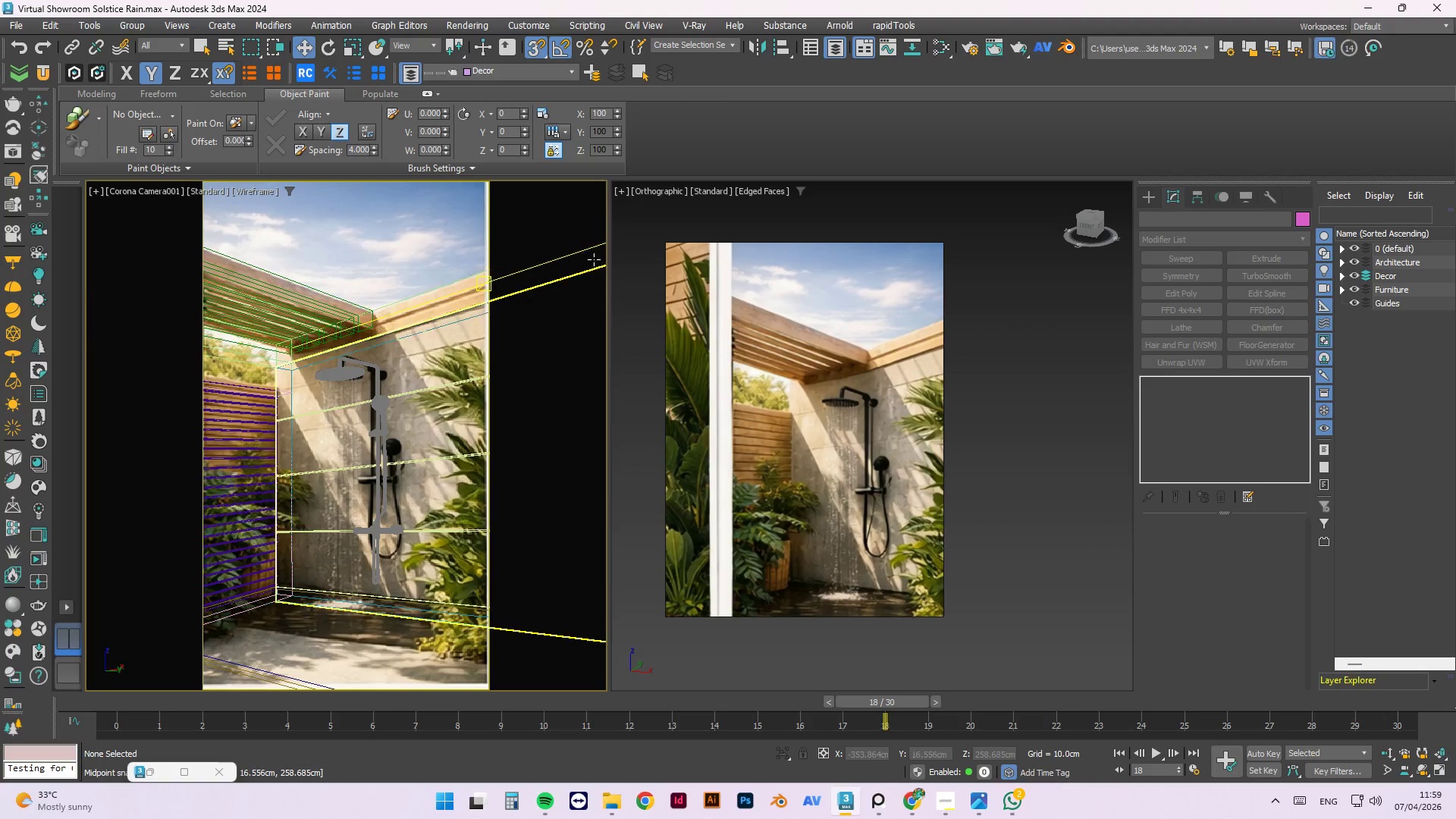 
key(F3)
 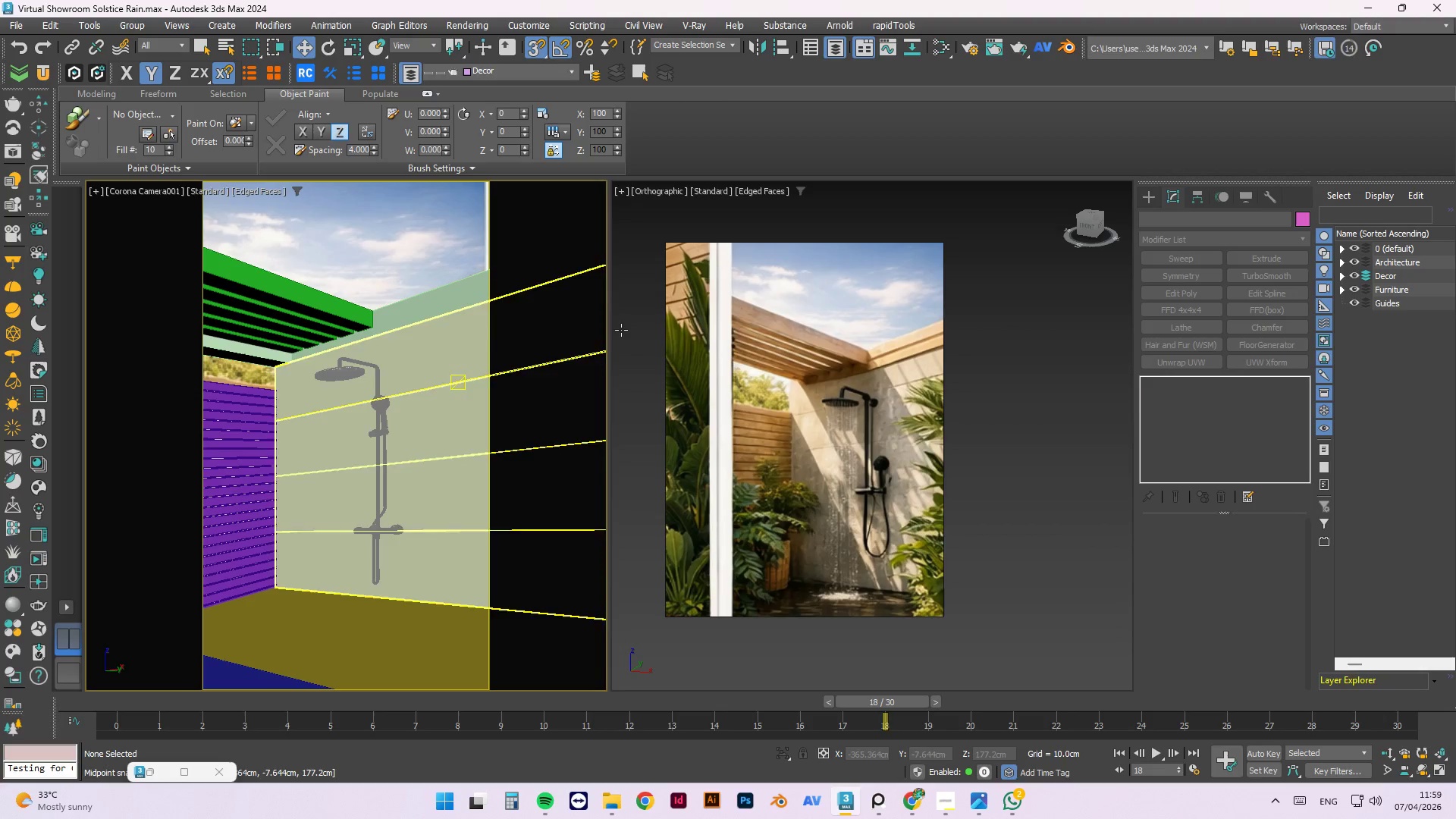 
key(Control+S)
 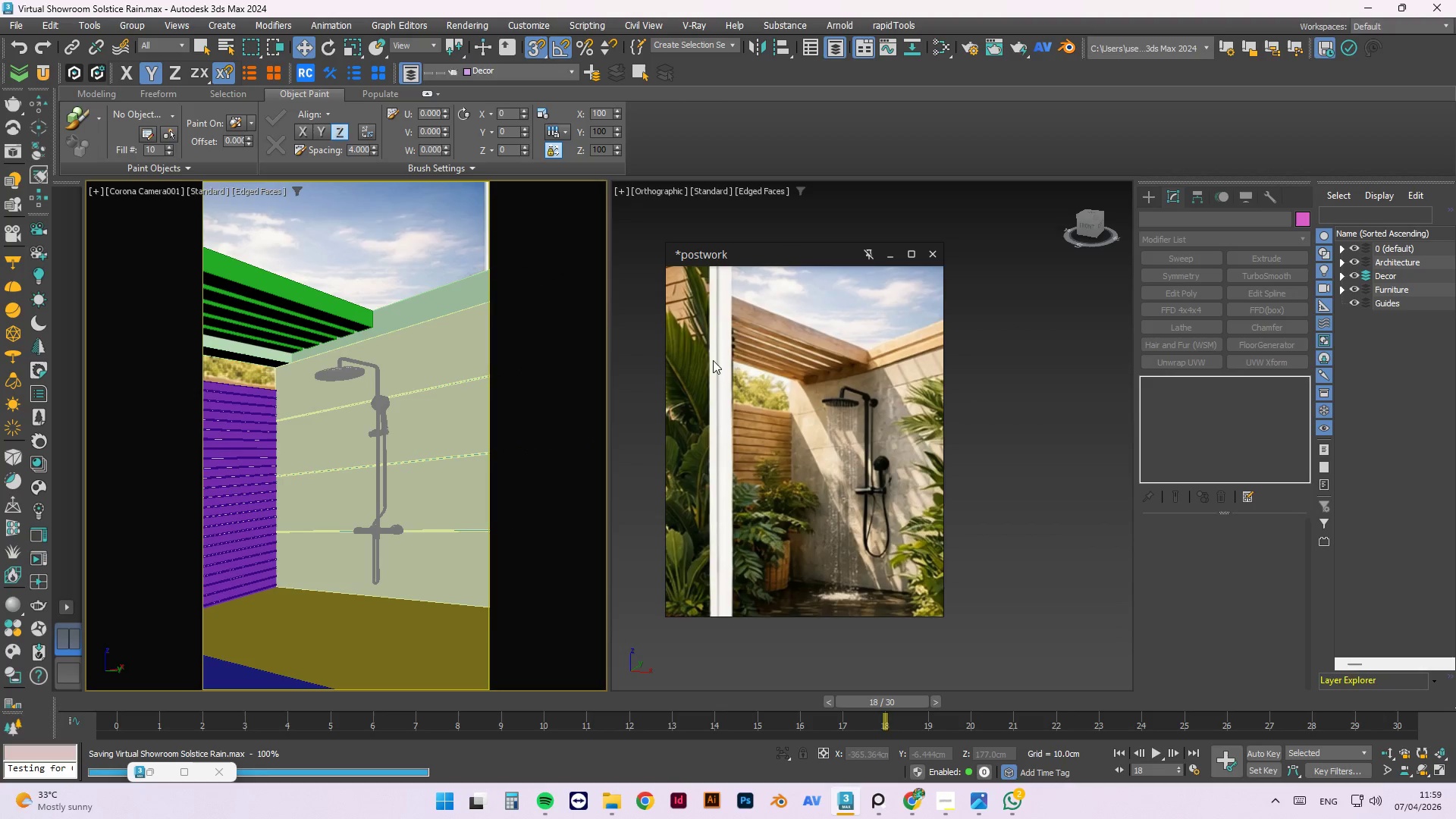 
scroll: coordinate [801, 408], scroll_direction: down, amount: 2.0
 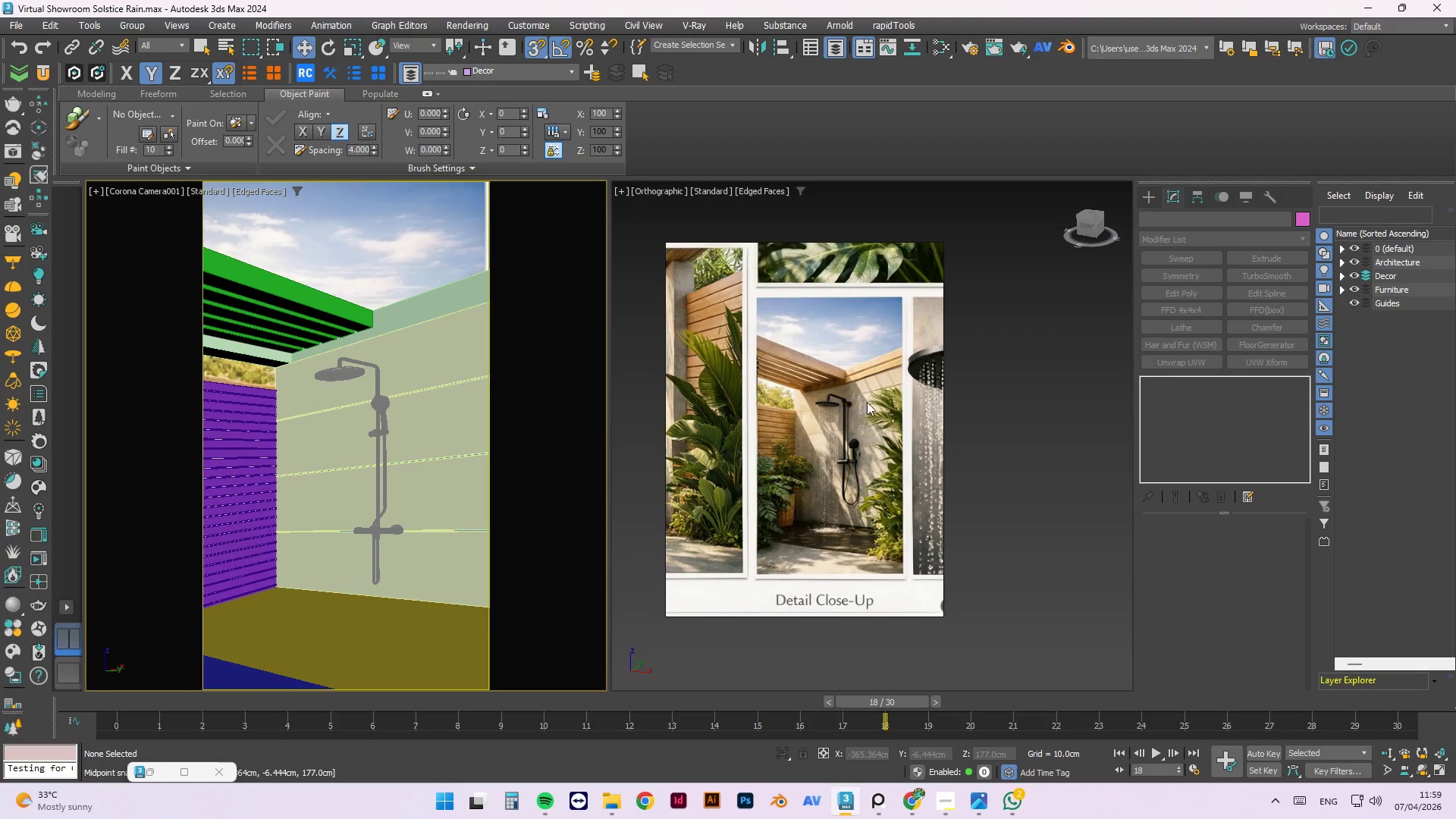 
scroll: coordinate [742, 389], scroll_direction: up, amount: 1.0
 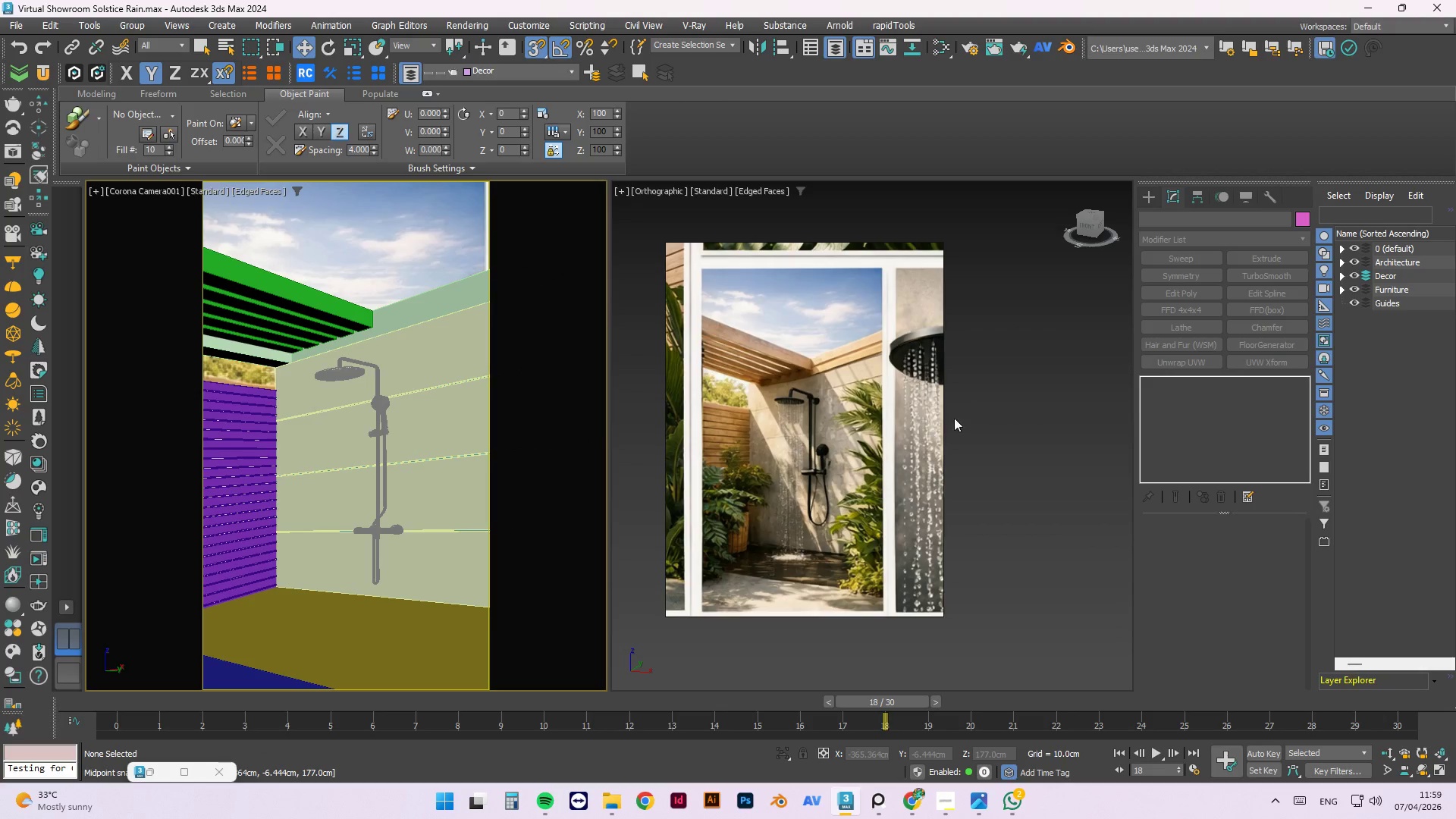 
left_click([989, 412])
 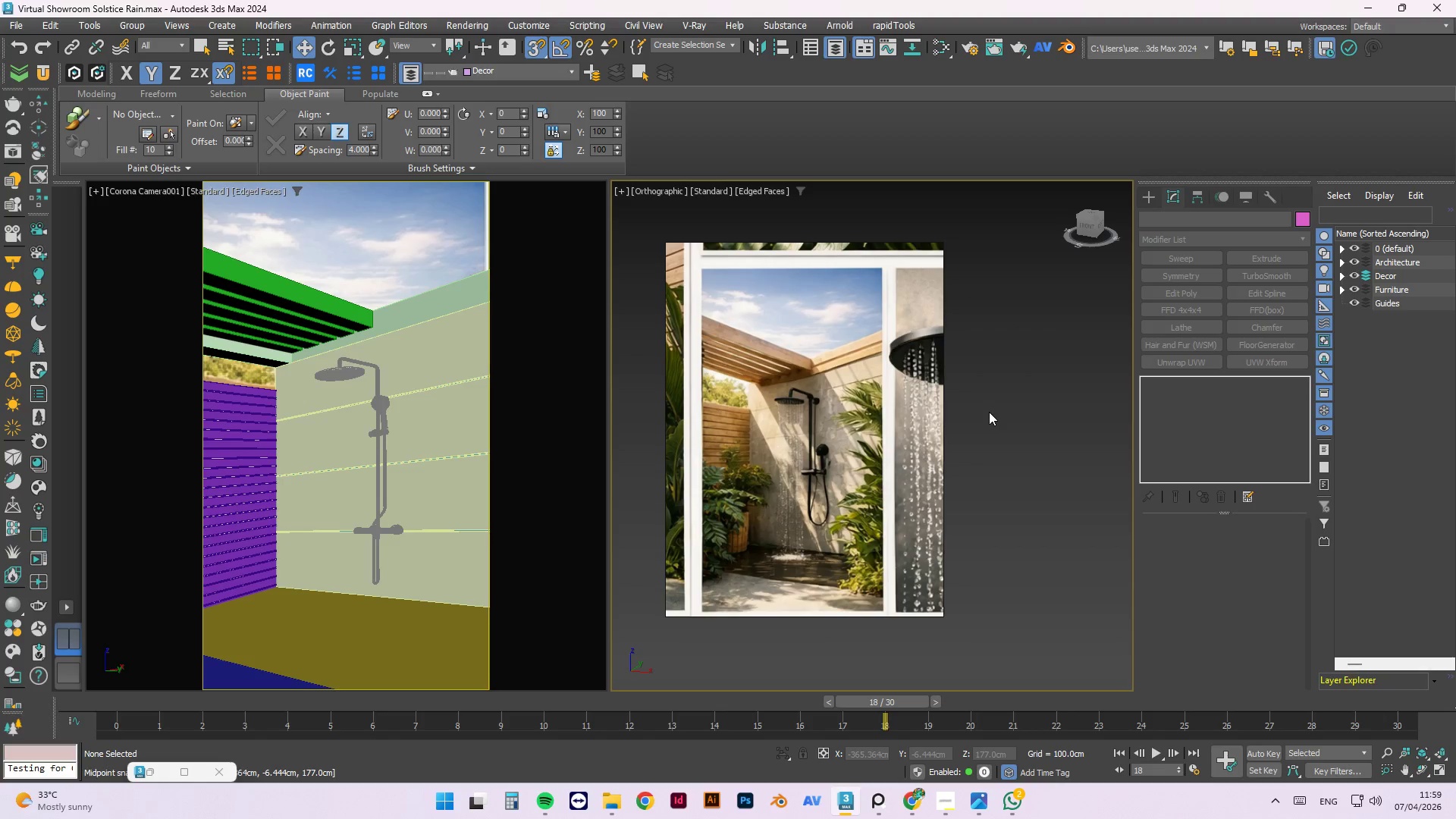 
left_click([908, 784])
 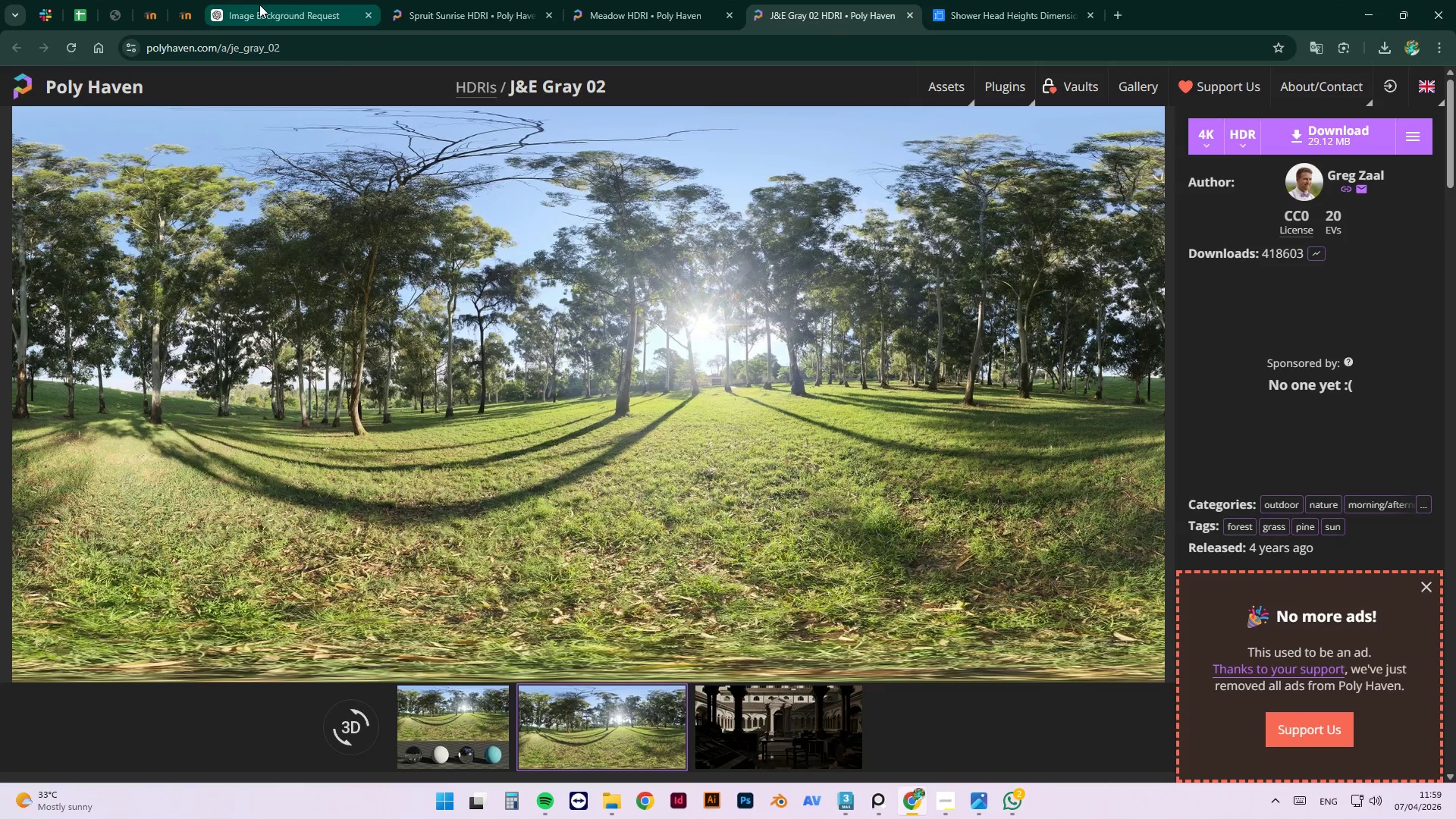 
left_click([472, 0])